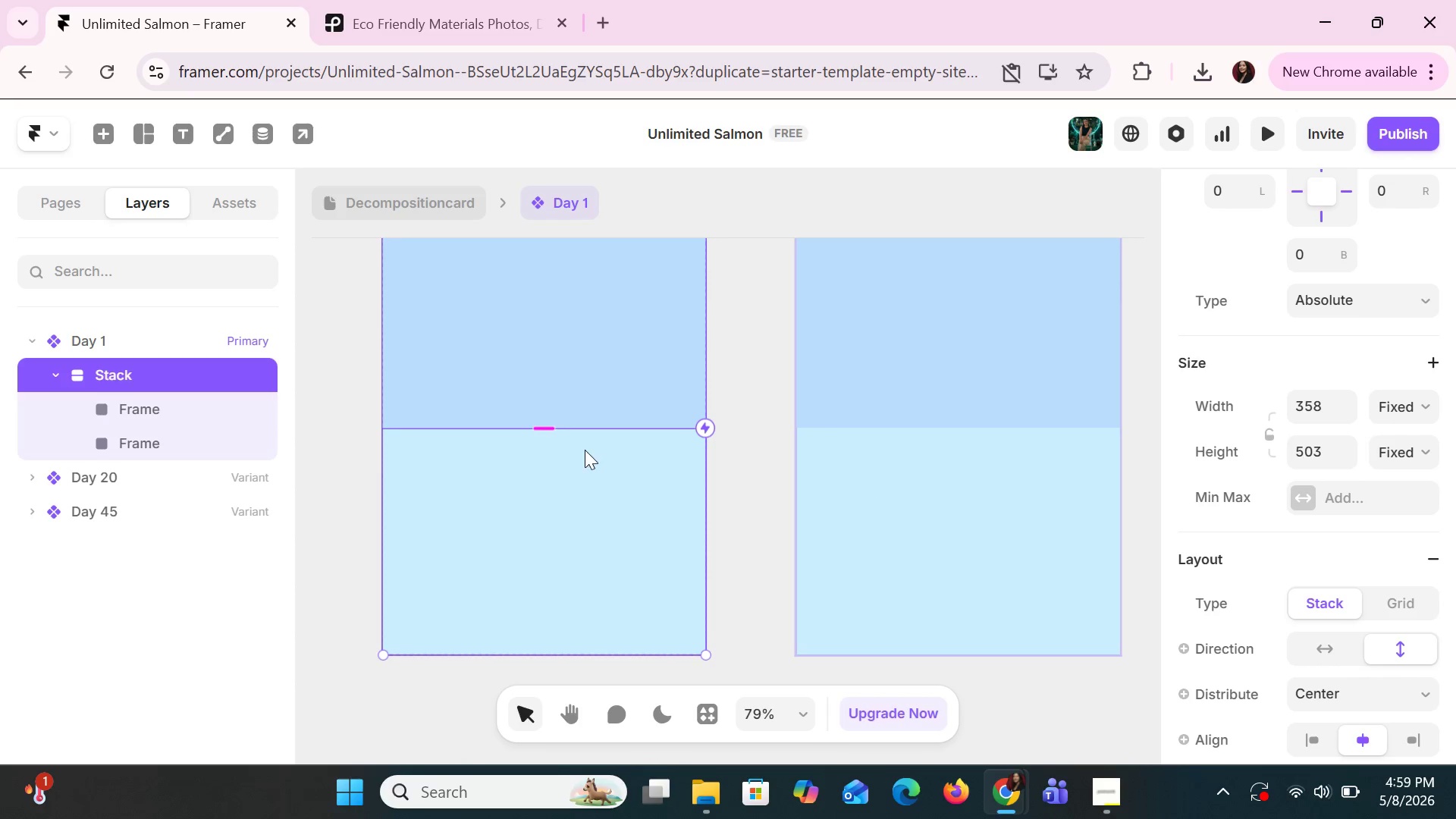 
scroll: coordinate [583, 464], scroll_direction: up, amount: 2.0
 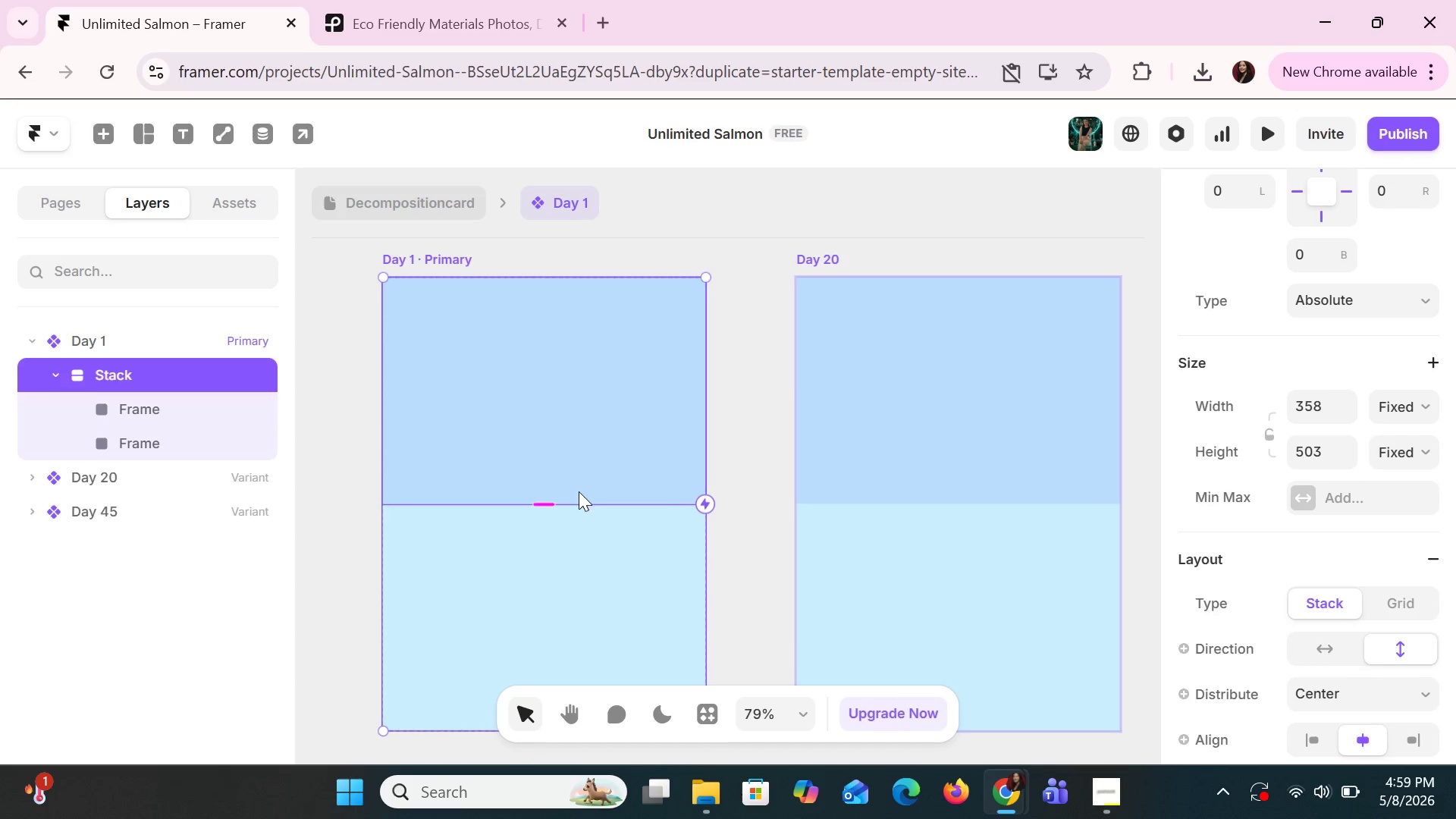 
key(Control+Z)
 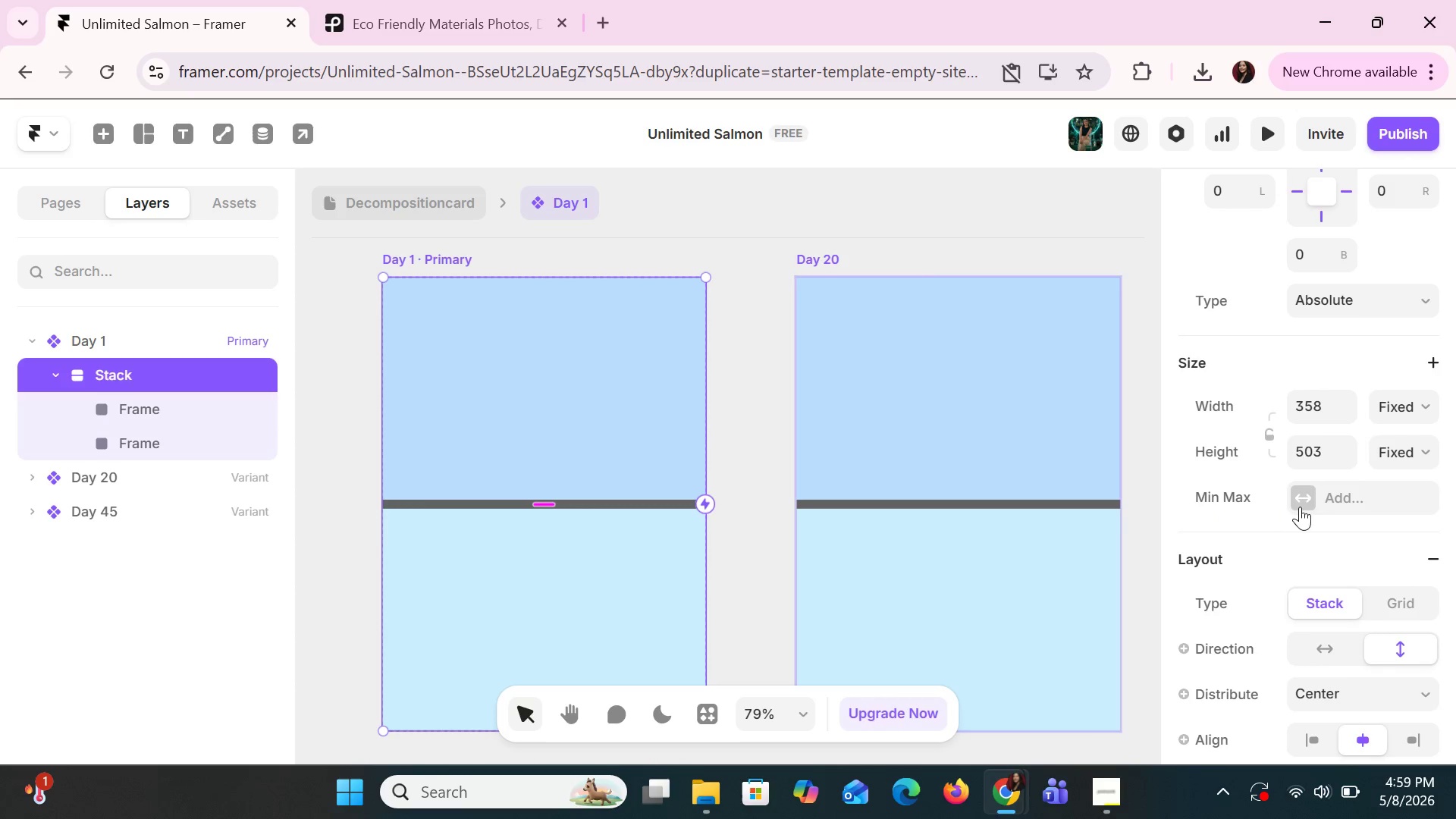 
scroll: coordinate [1301, 514], scroll_direction: down, amount: 3.0
 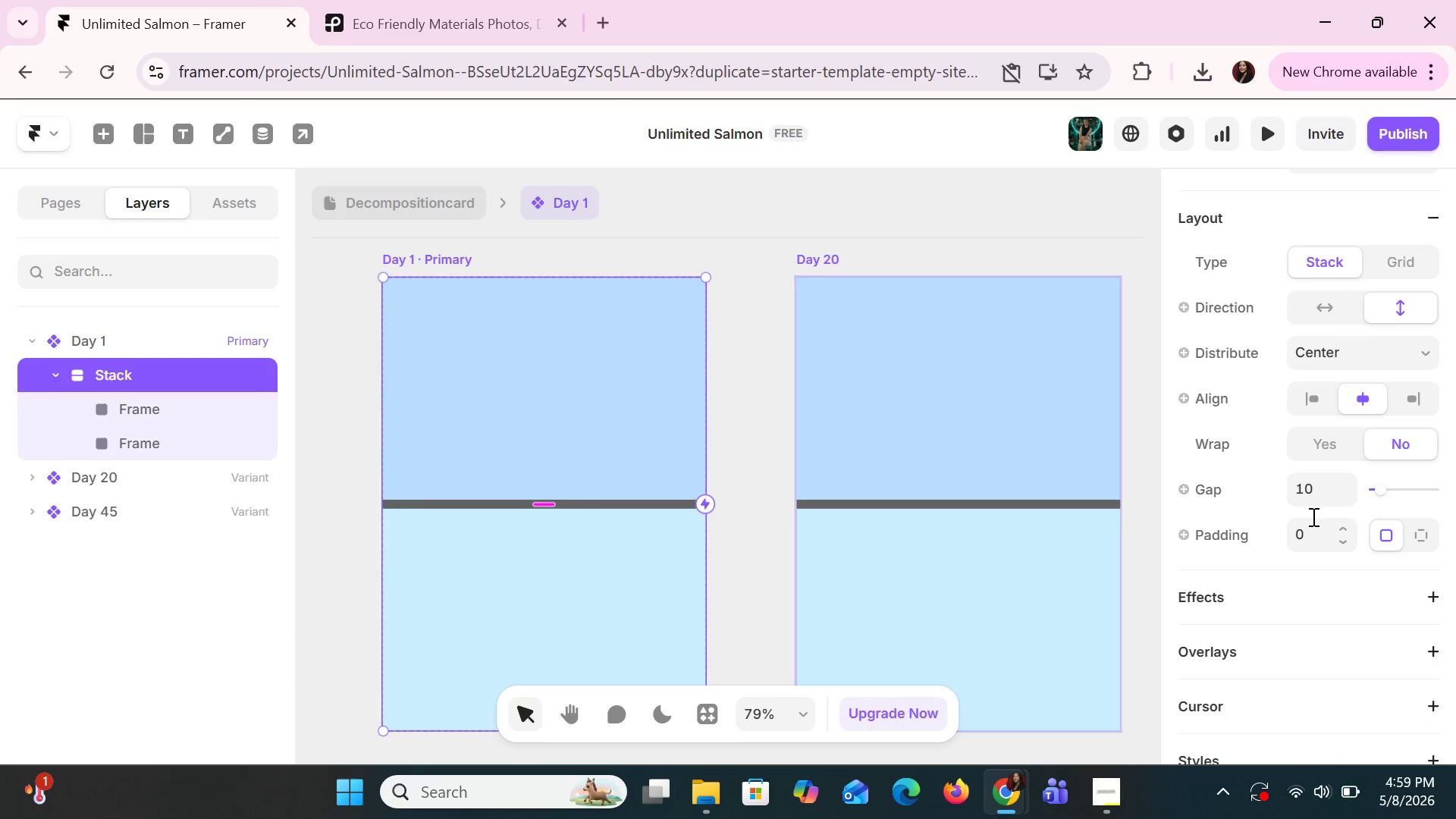 
left_click([1313, 498])
 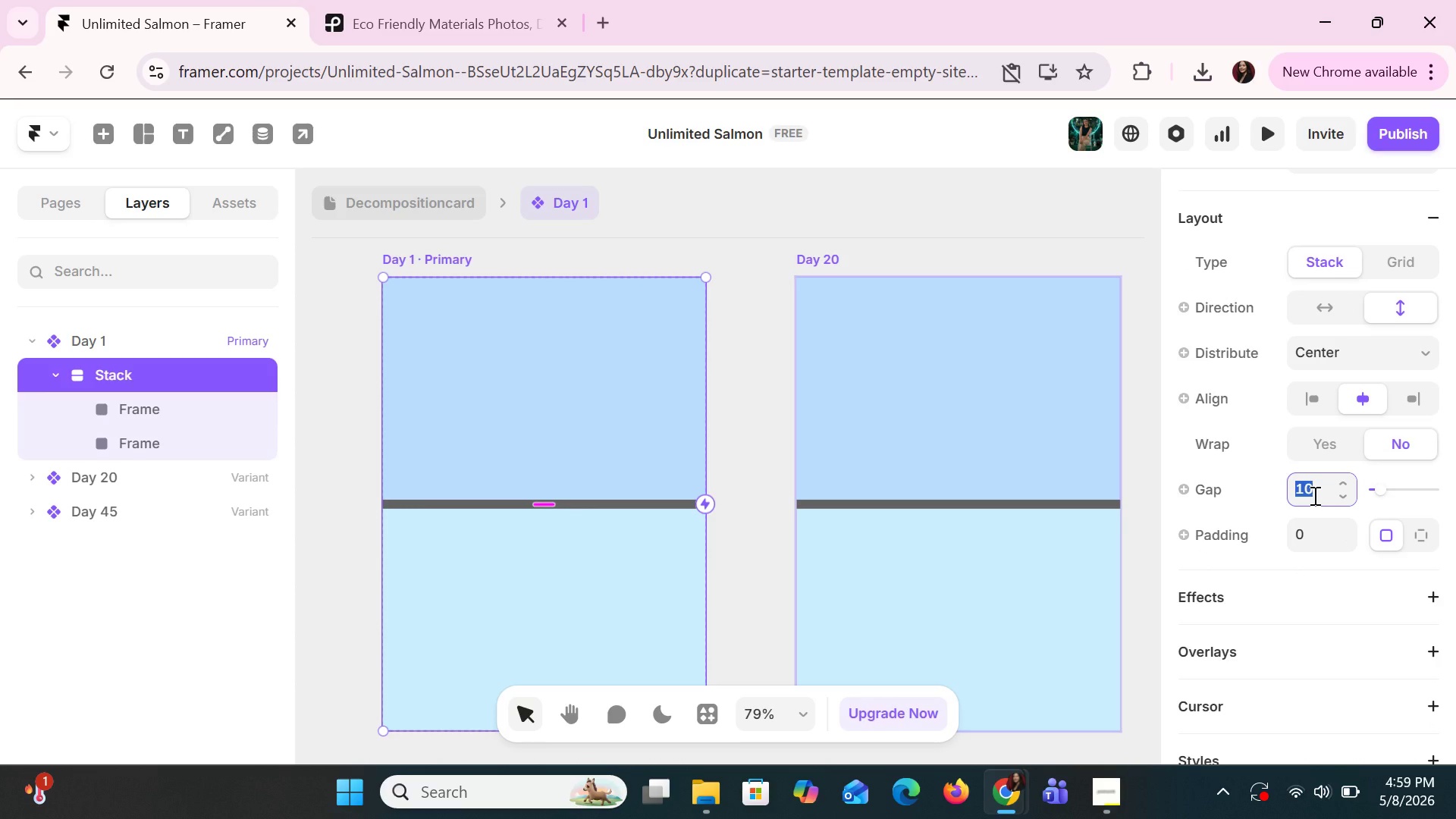 
wait(5.72)
 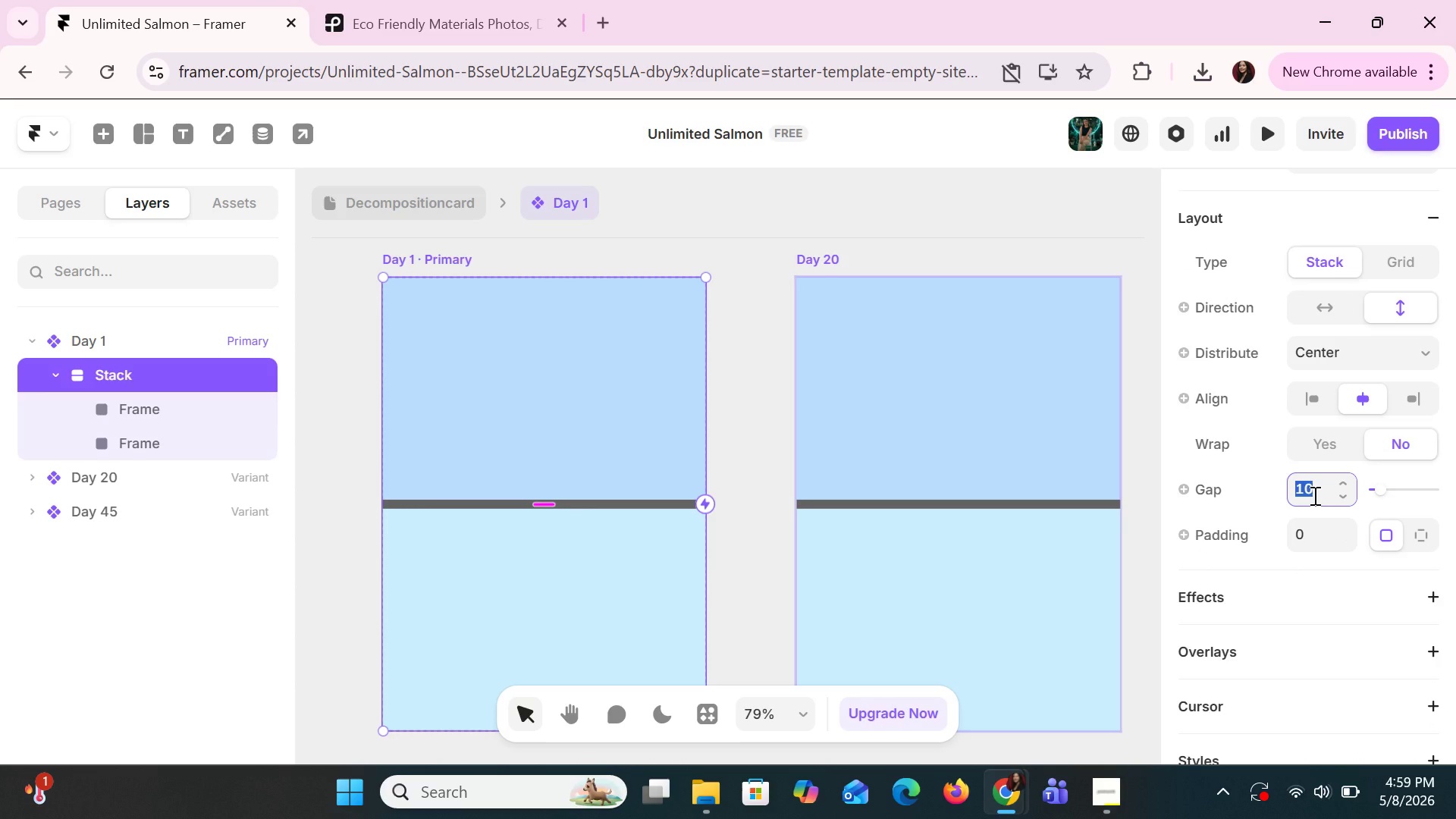 
type(24)
 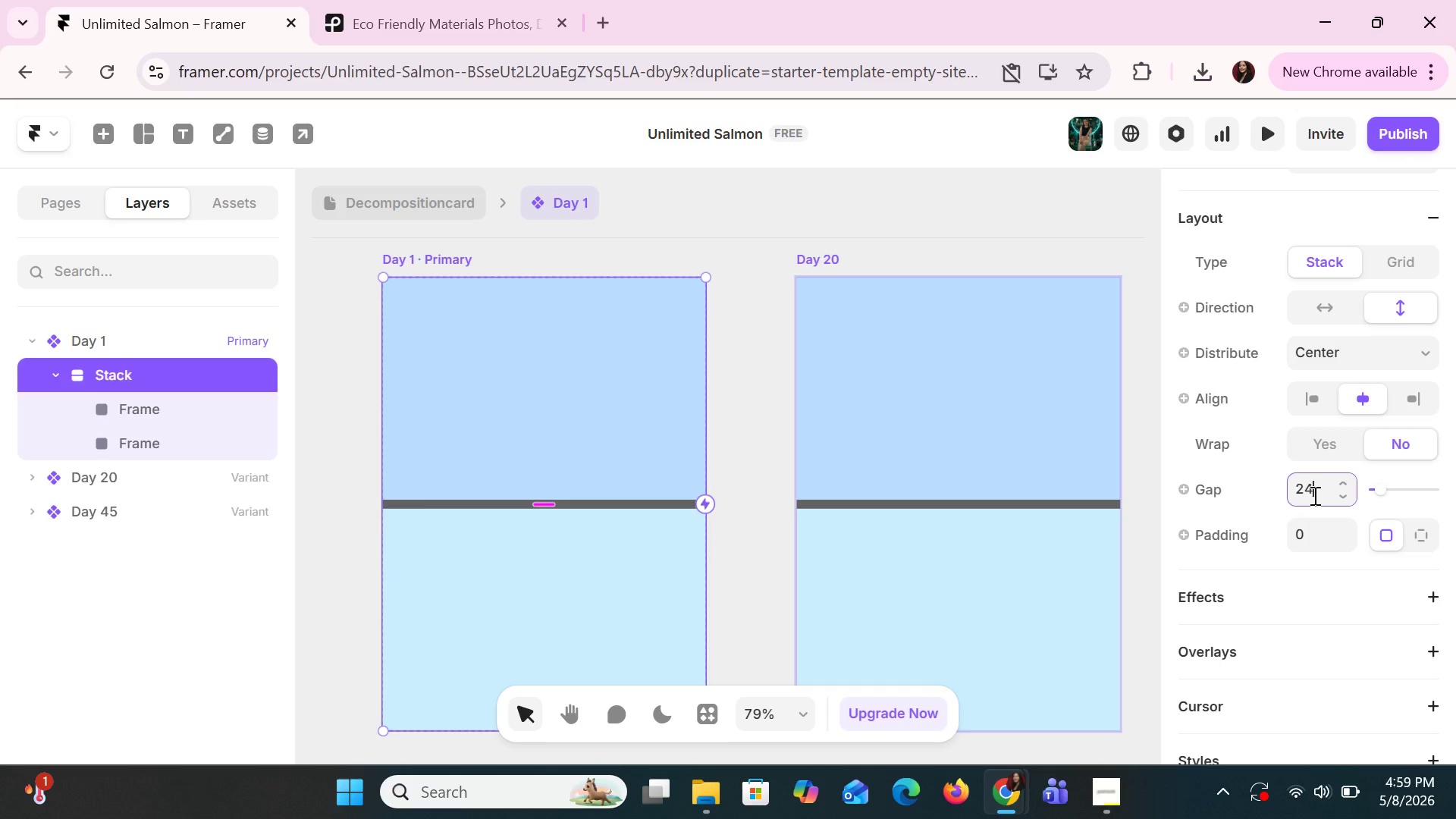 
key(Enter)
 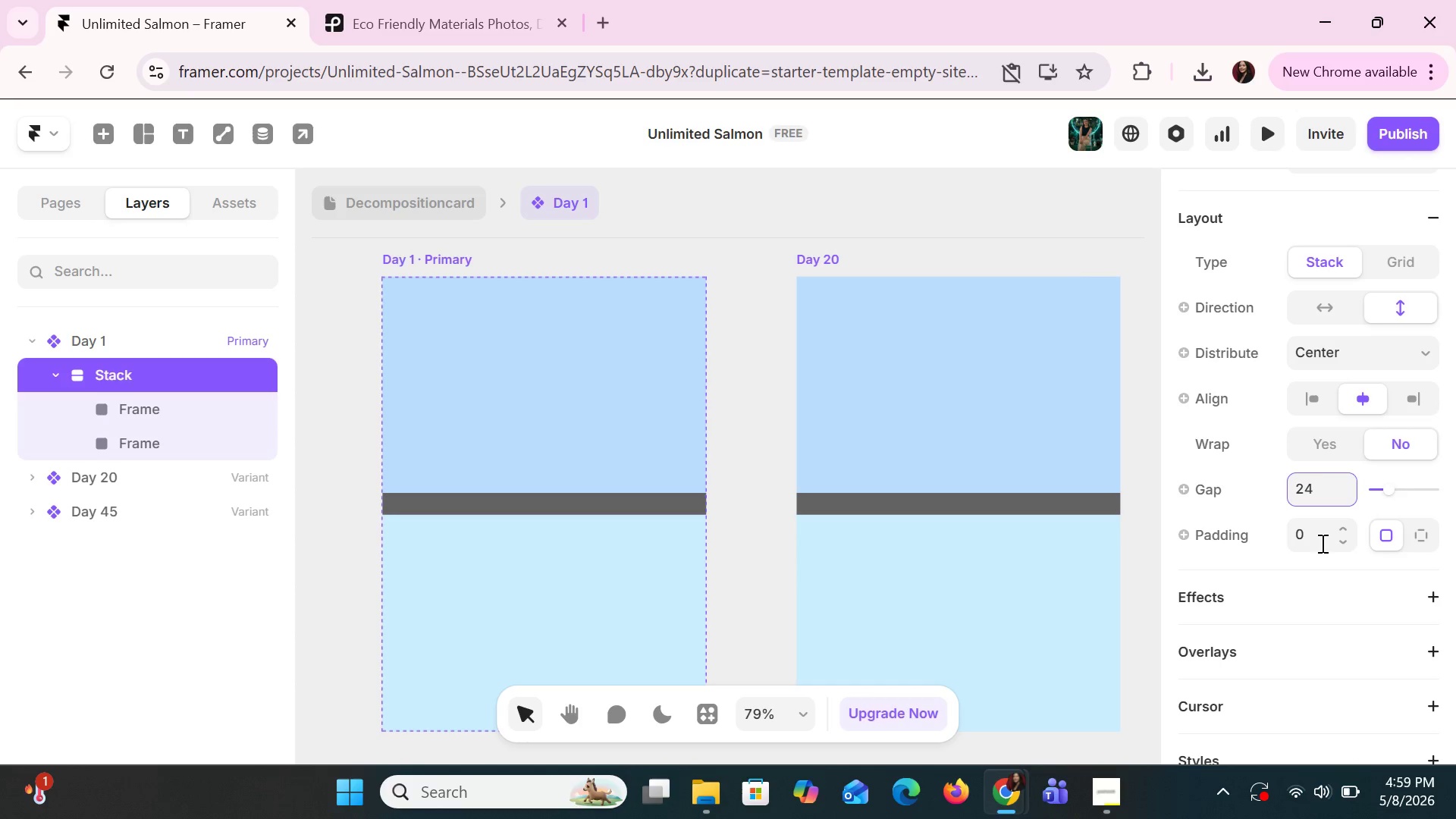 
left_click([1321, 546])
 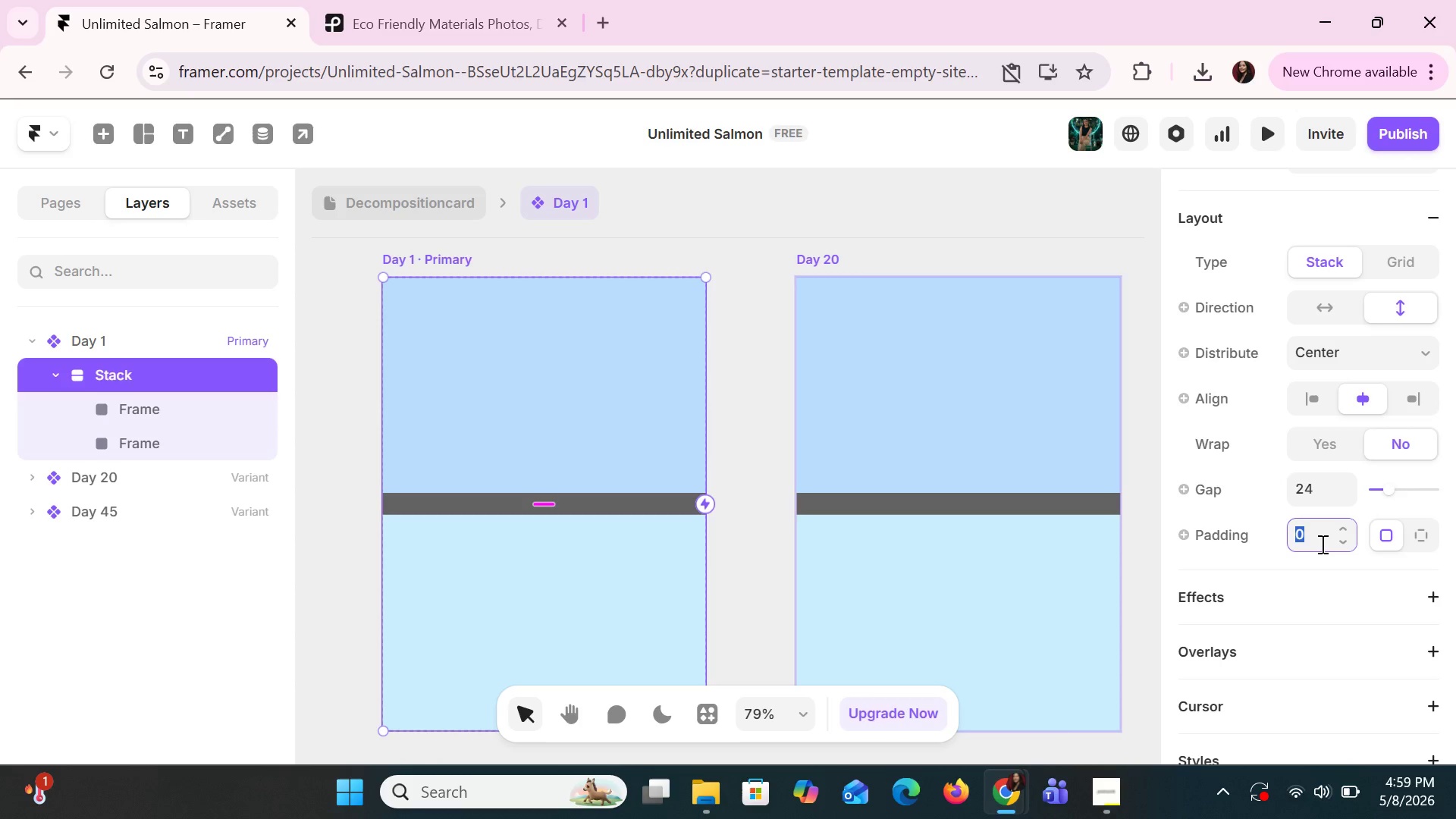 
type(48)
 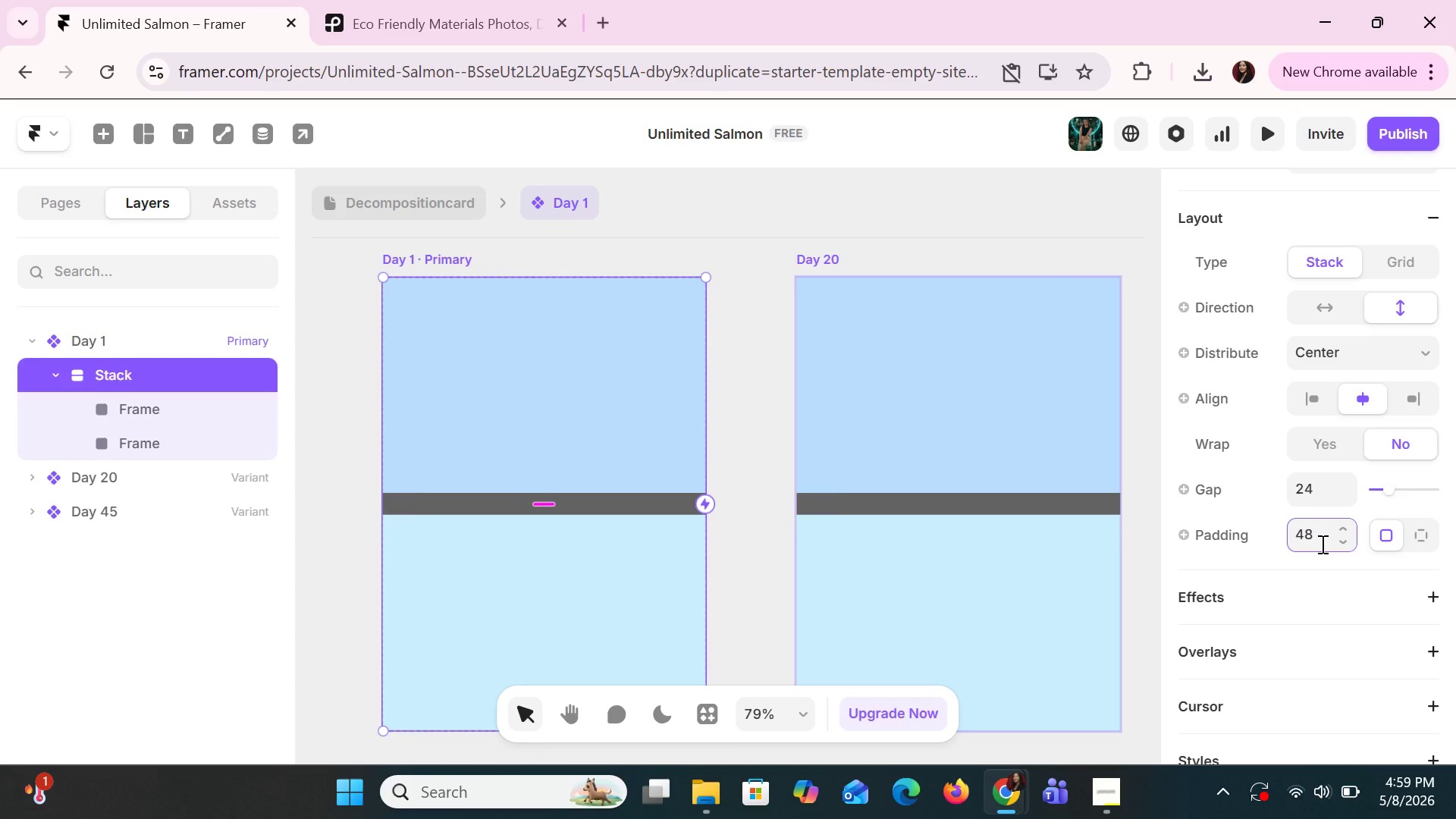 
key(Enter)
 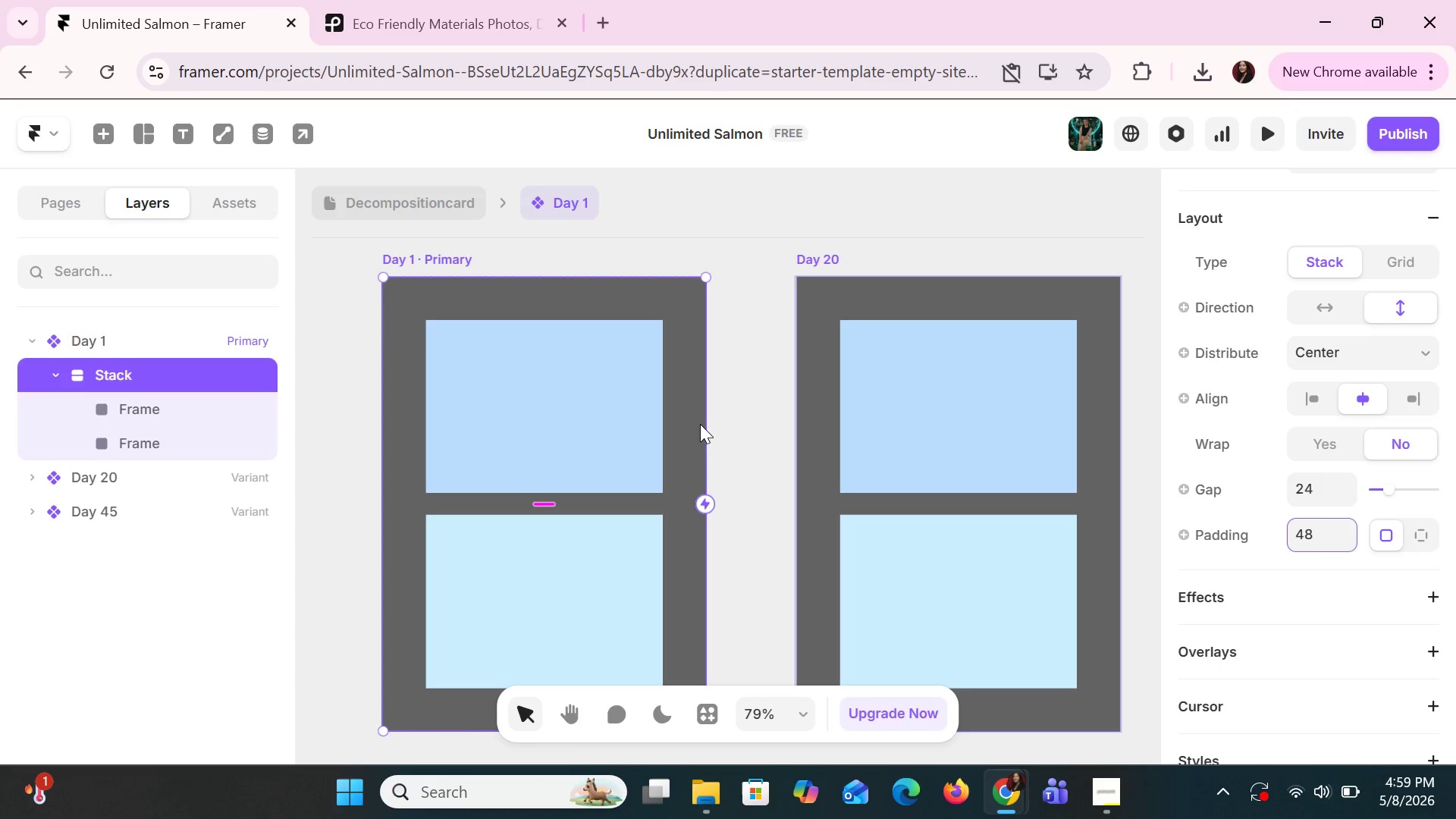 
wait(6.86)
 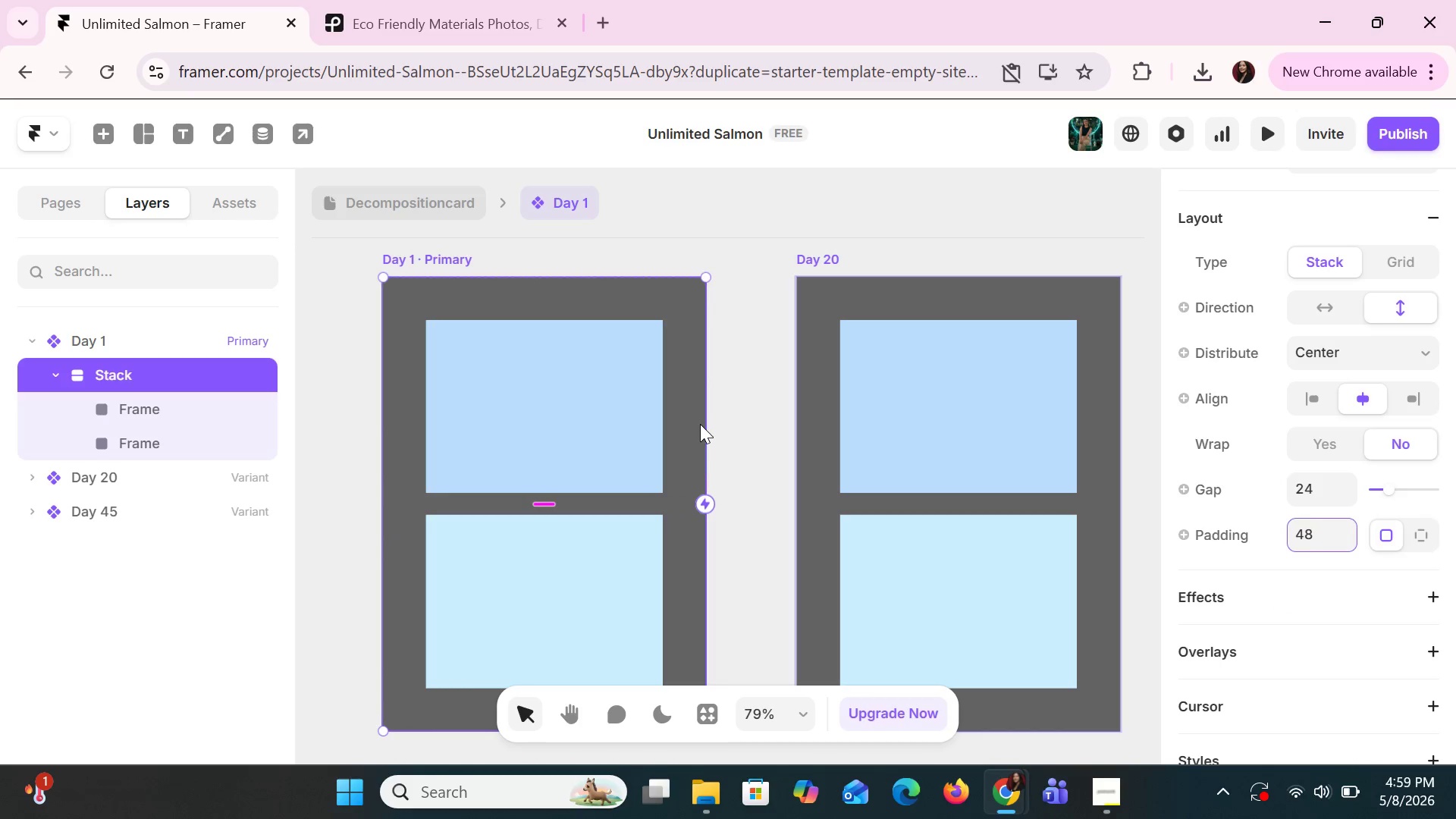 
left_click([679, 372])
 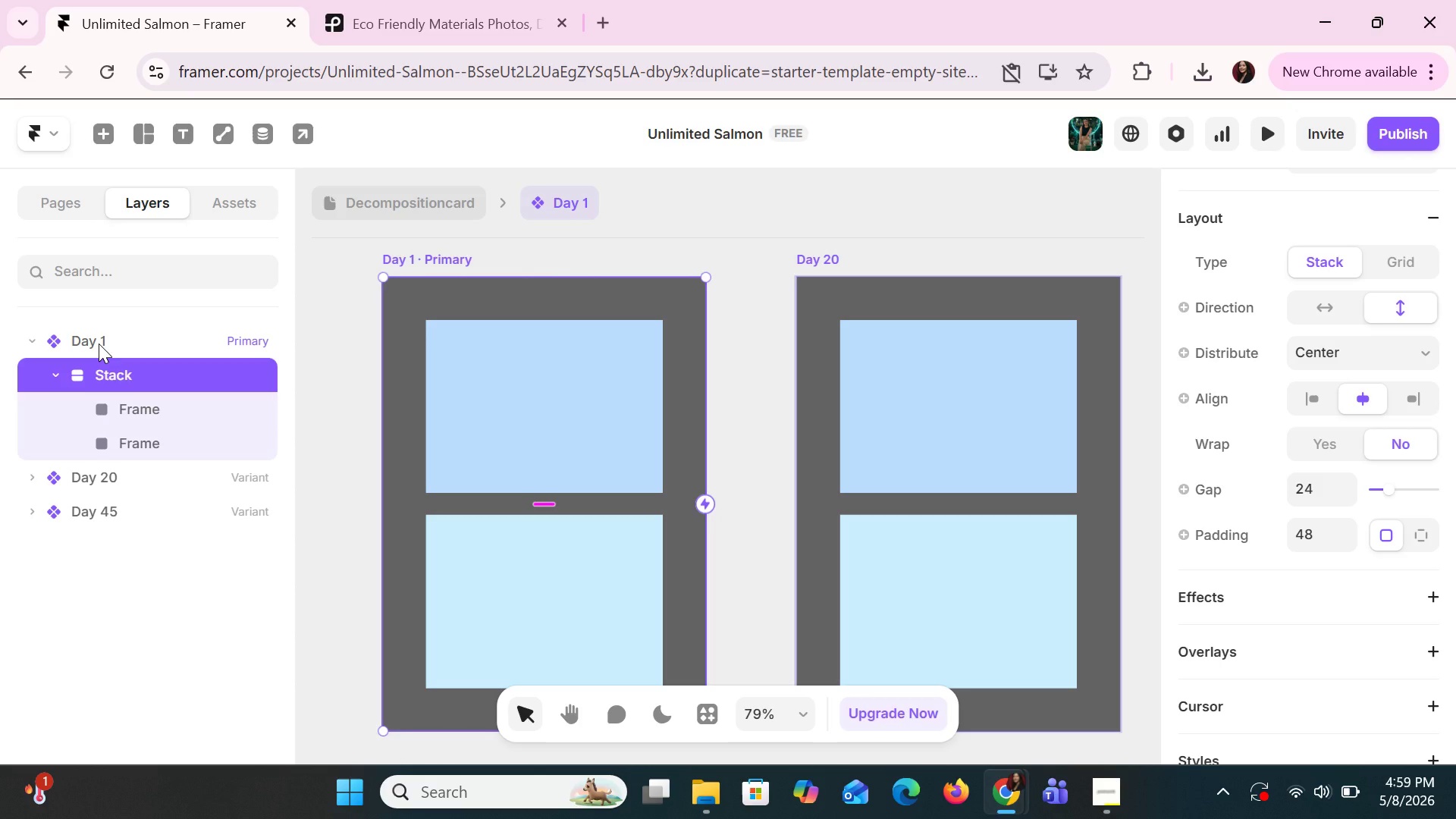 
left_click([97, 342])
 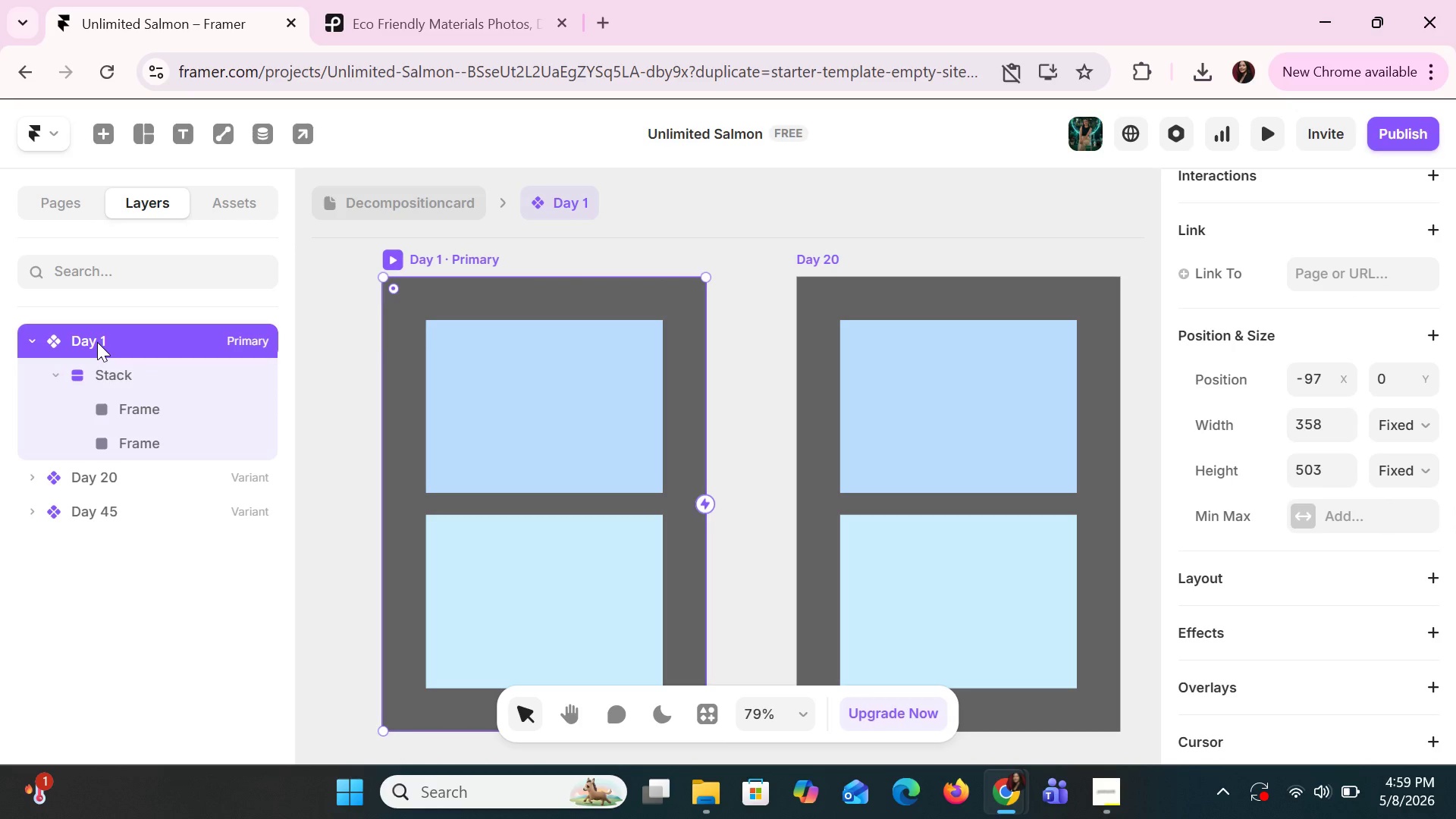 
scroll: coordinate [1317, 481], scroll_direction: down, amount: 2.0
 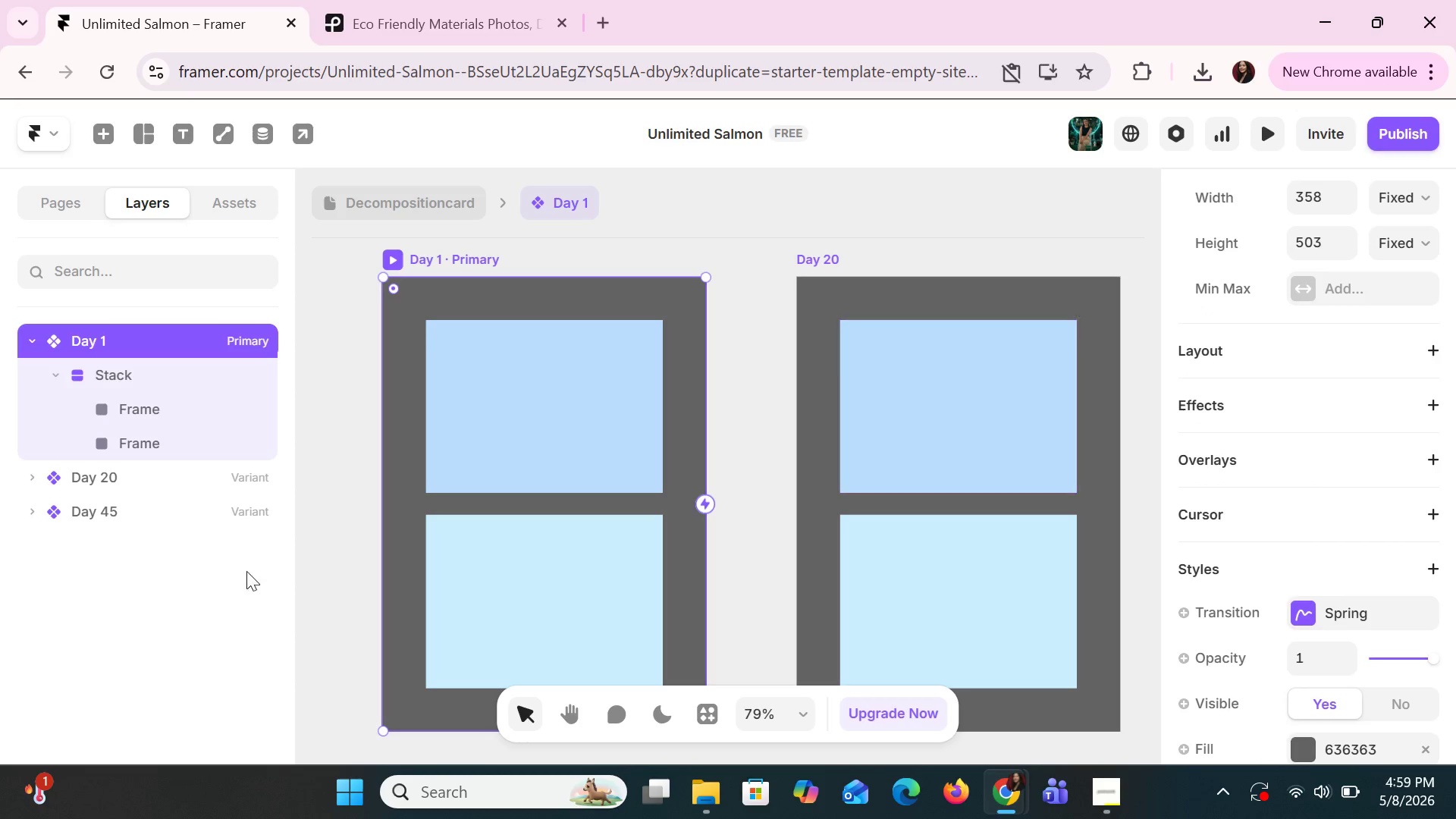 
hold_key(key=ShiftLeft, duration=1.5)
left_click([86, 482])
 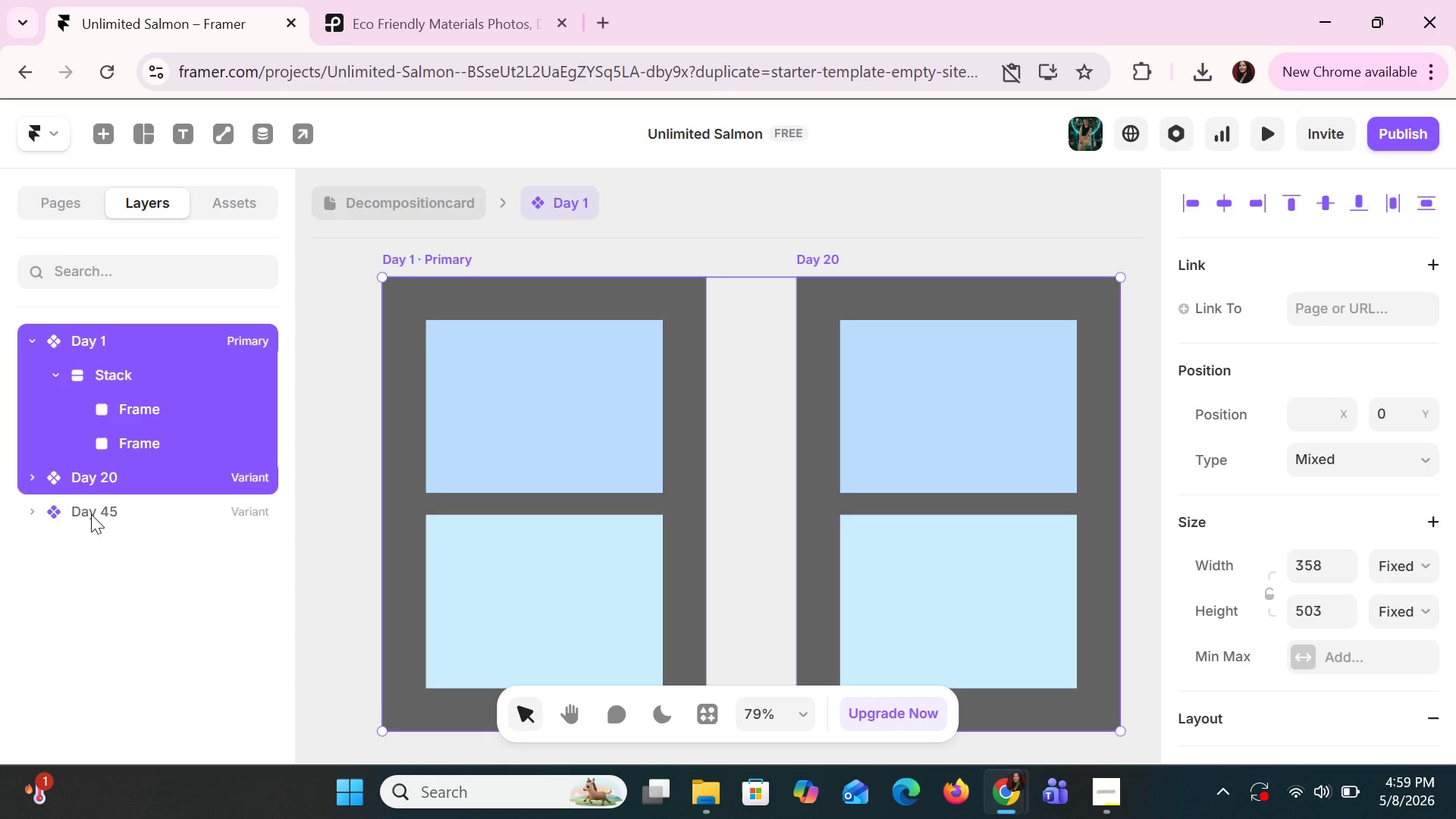 
left_click([91, 514])
 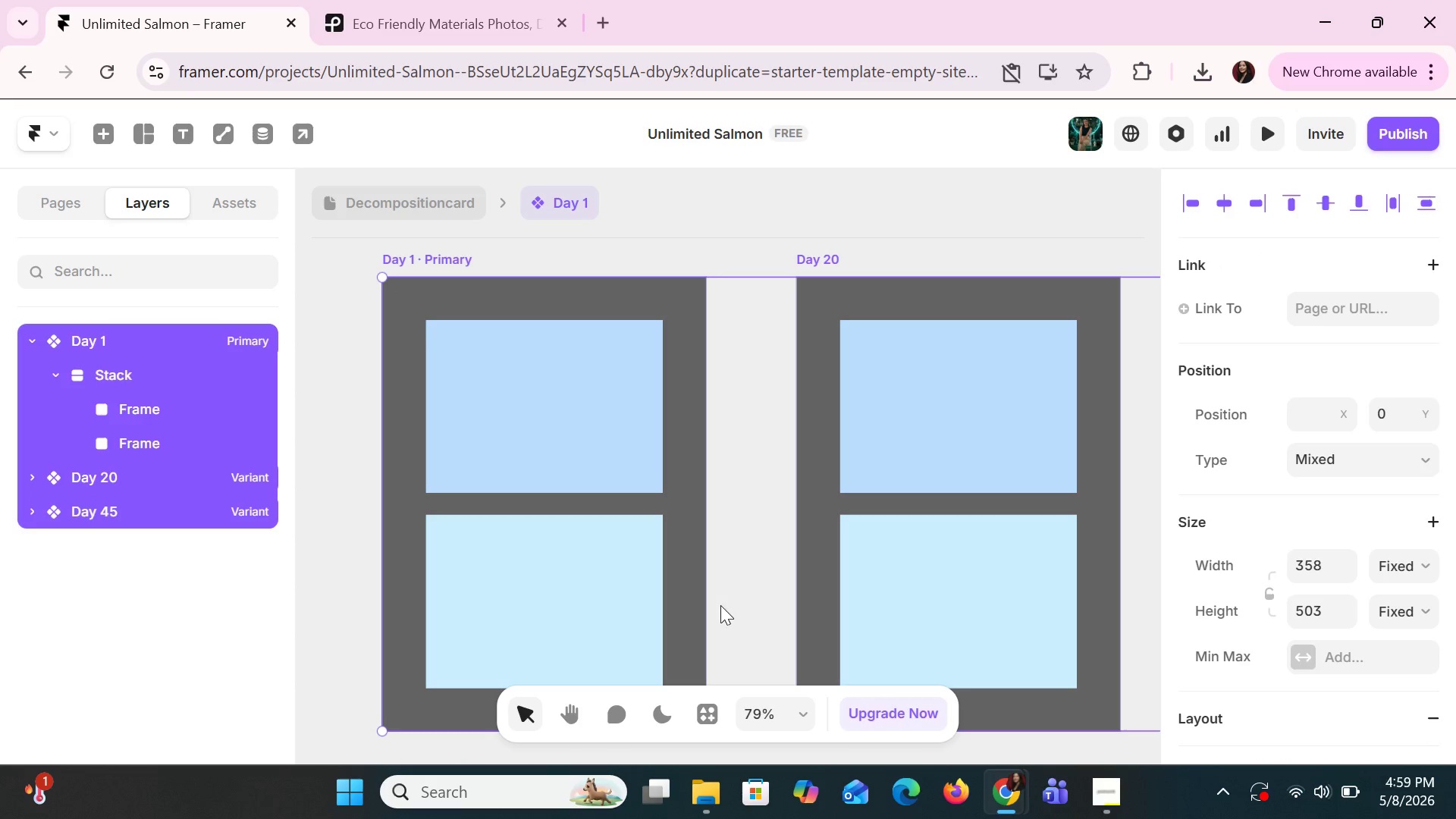 
key(Shift+ShiftLeft)
 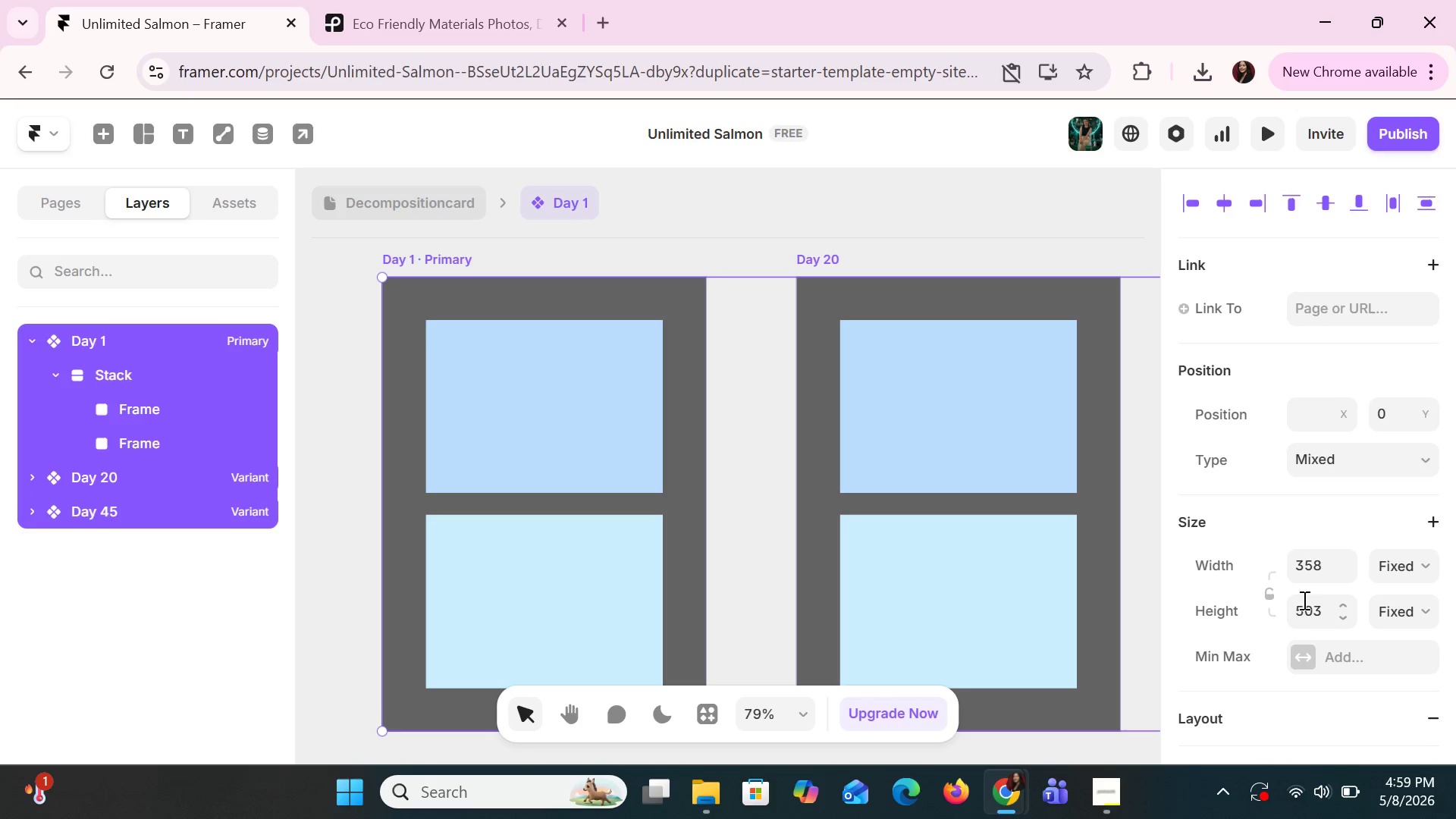 
scroll: coordinate [1306, 604], scroll_direction: down, amount: 7.0
 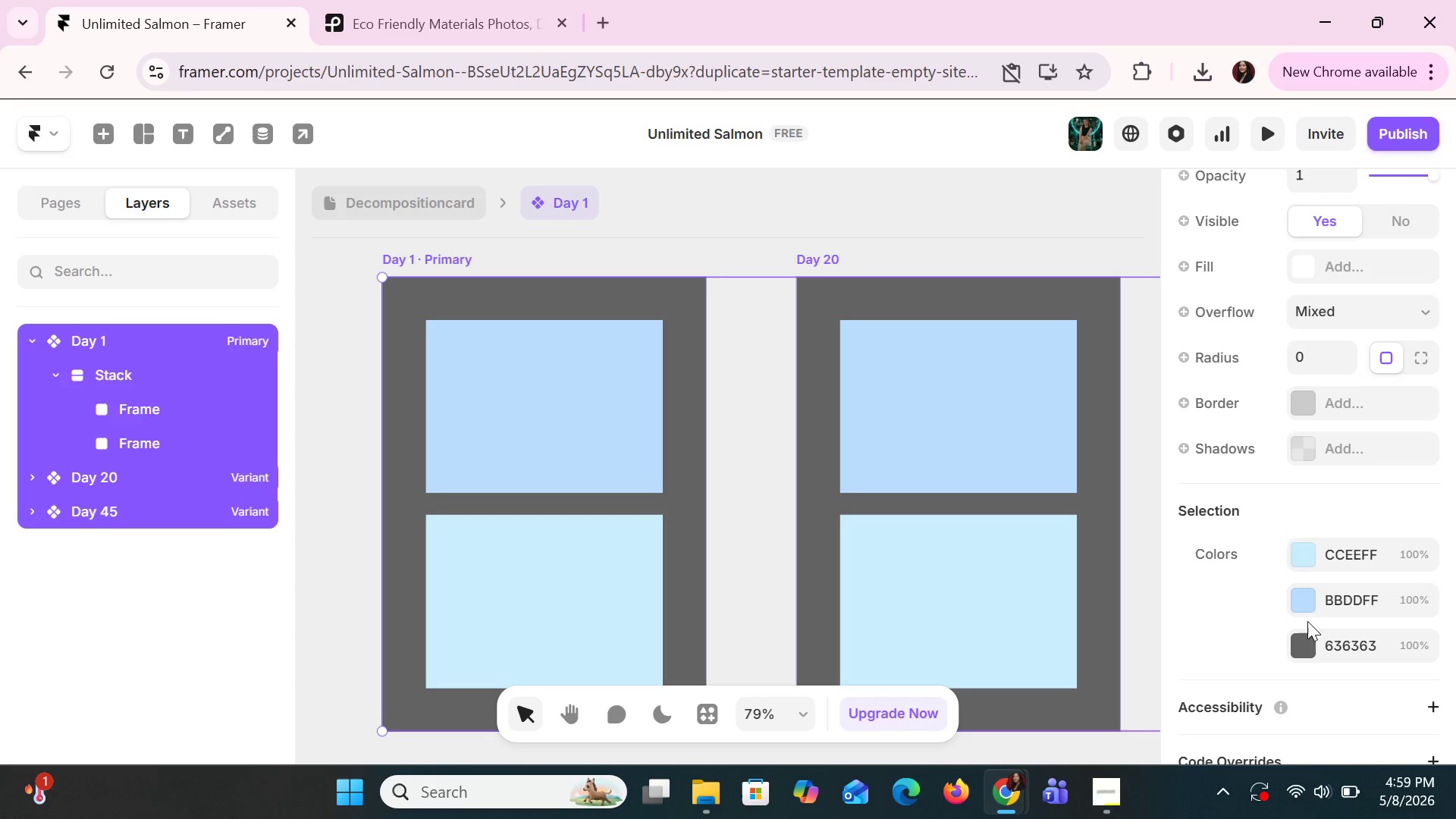 
left_click([1307, 636])
 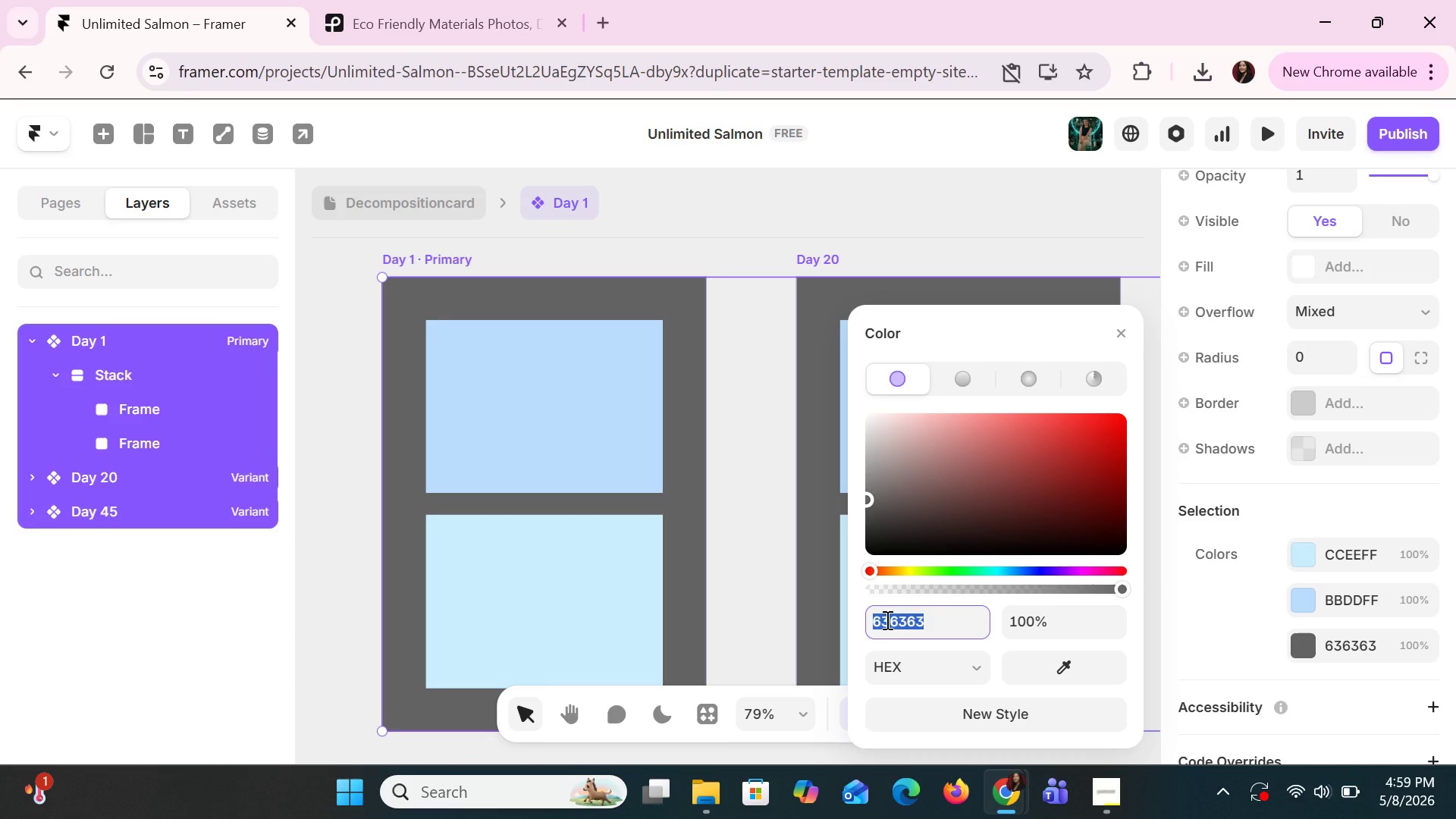 
type(f2)
 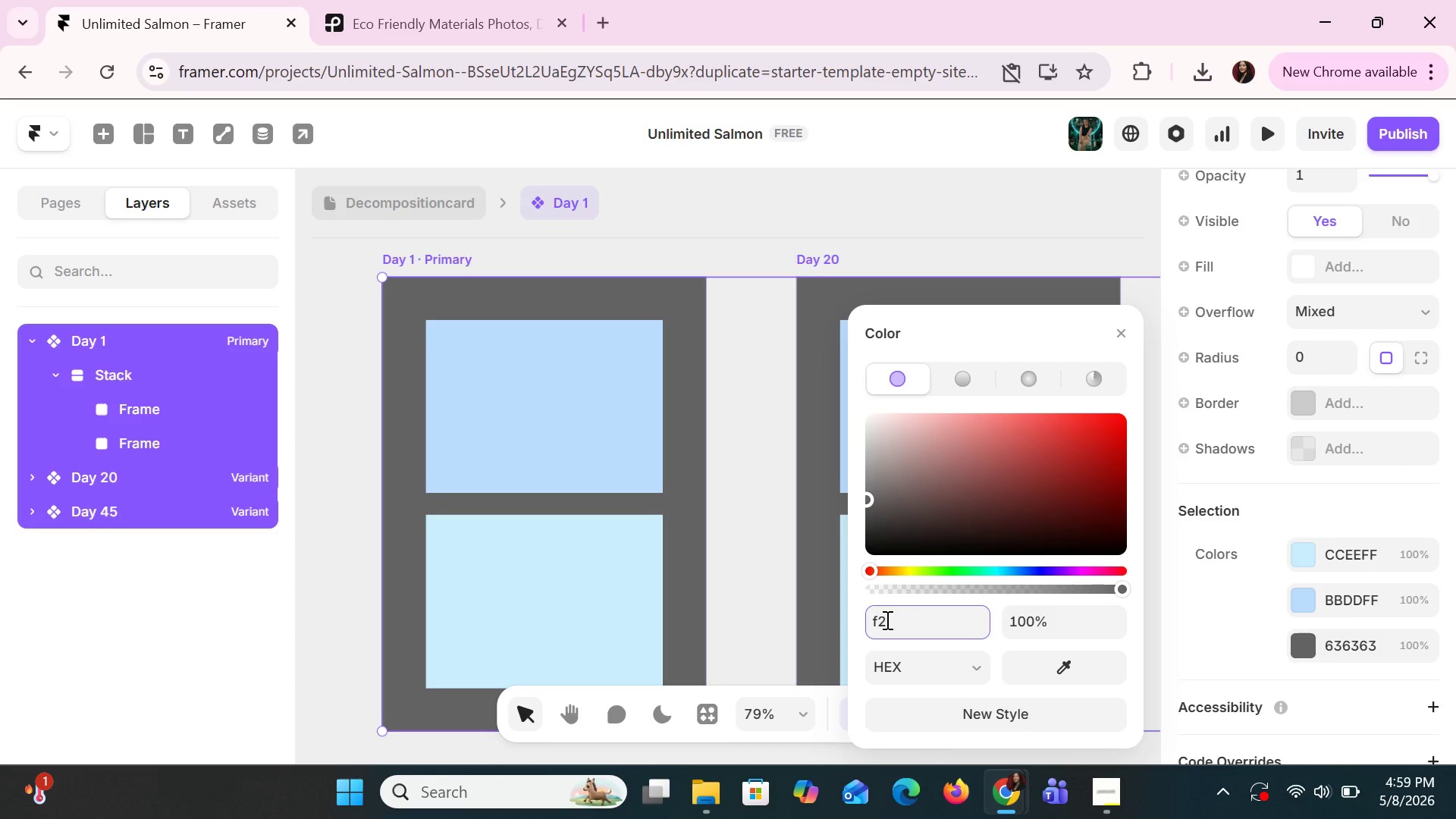 
type(e8cf)
 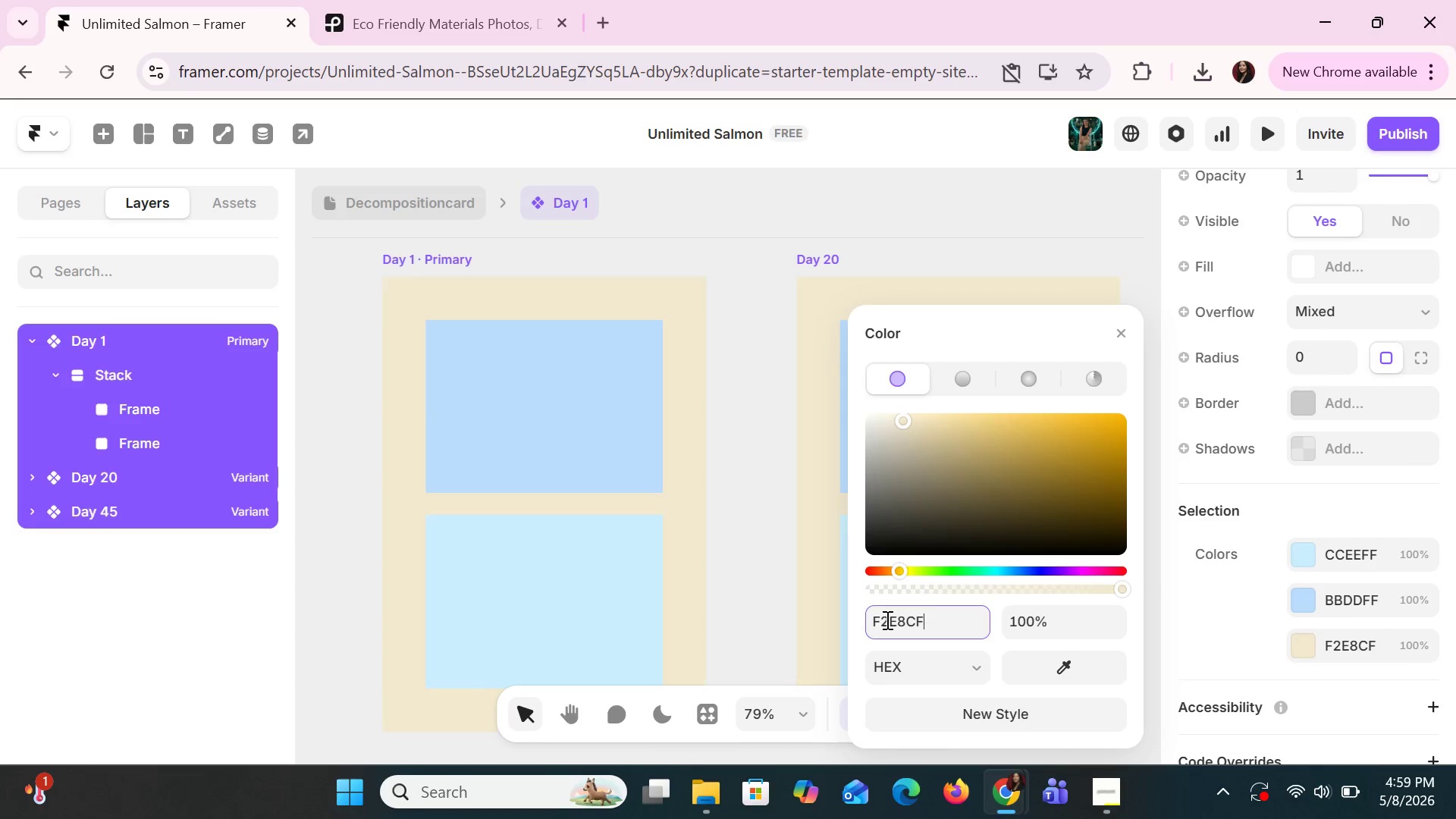 
key(Enter)
 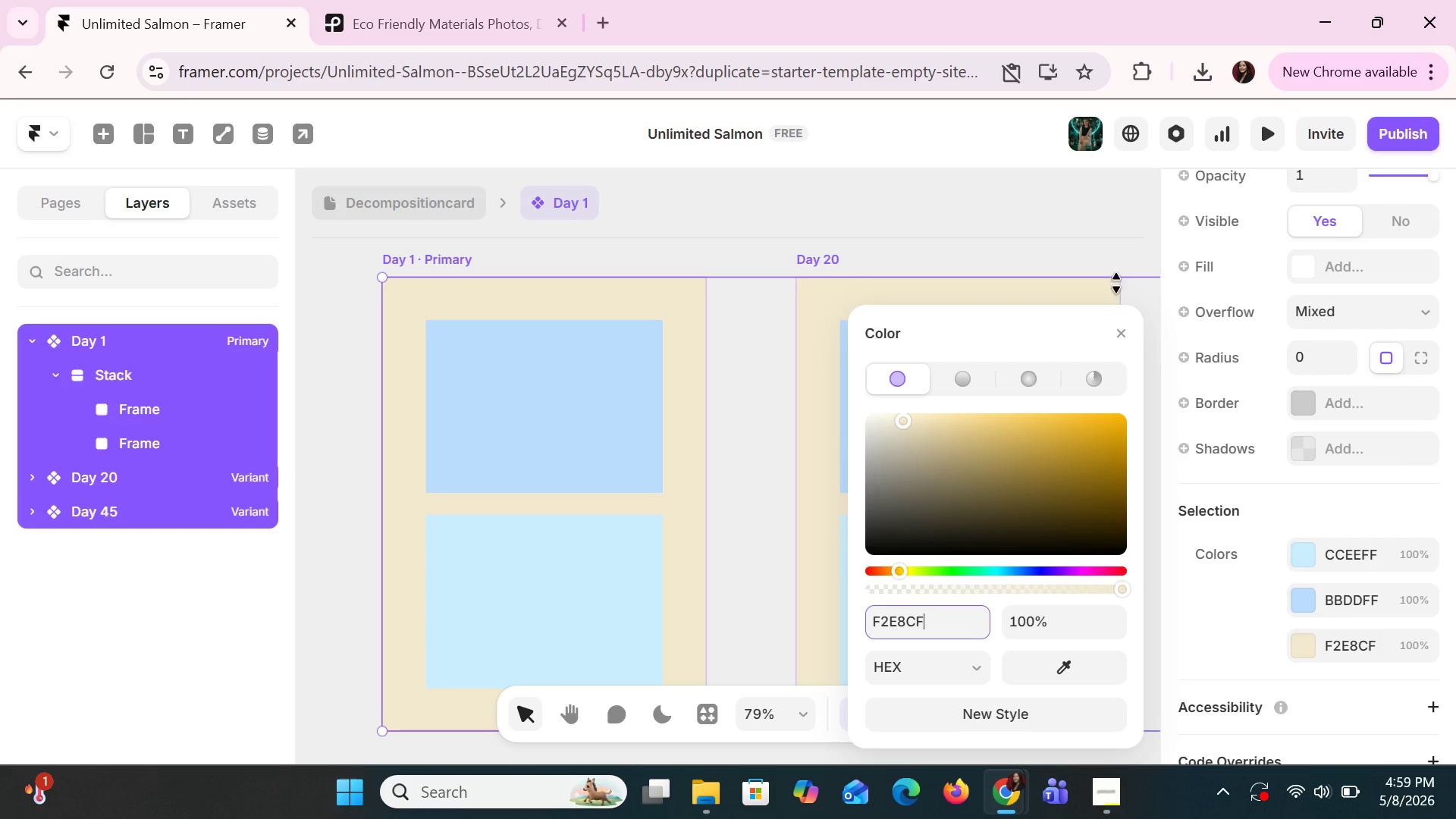 
left_click([1120, 322])
 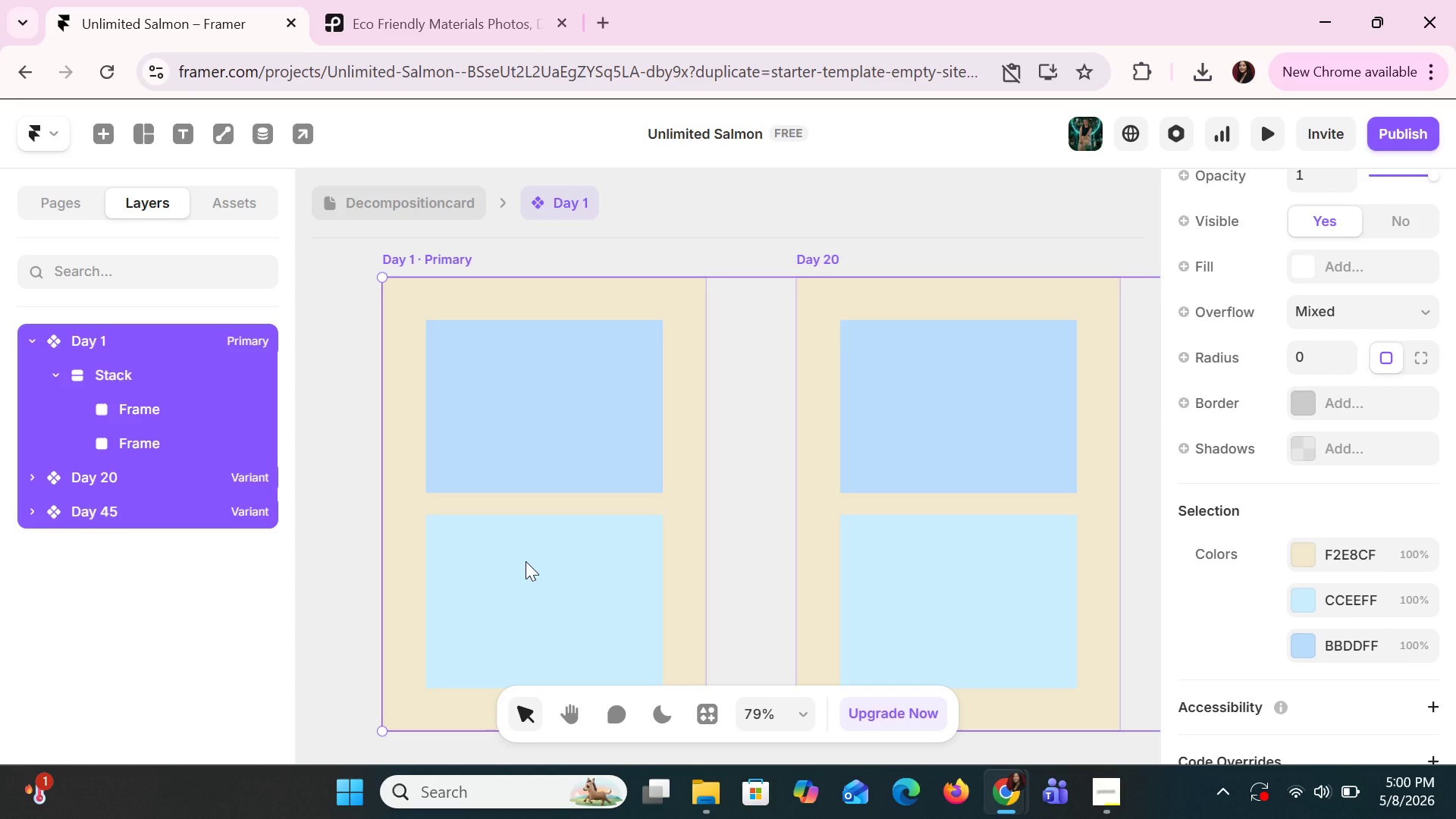 
wait(17.53)
 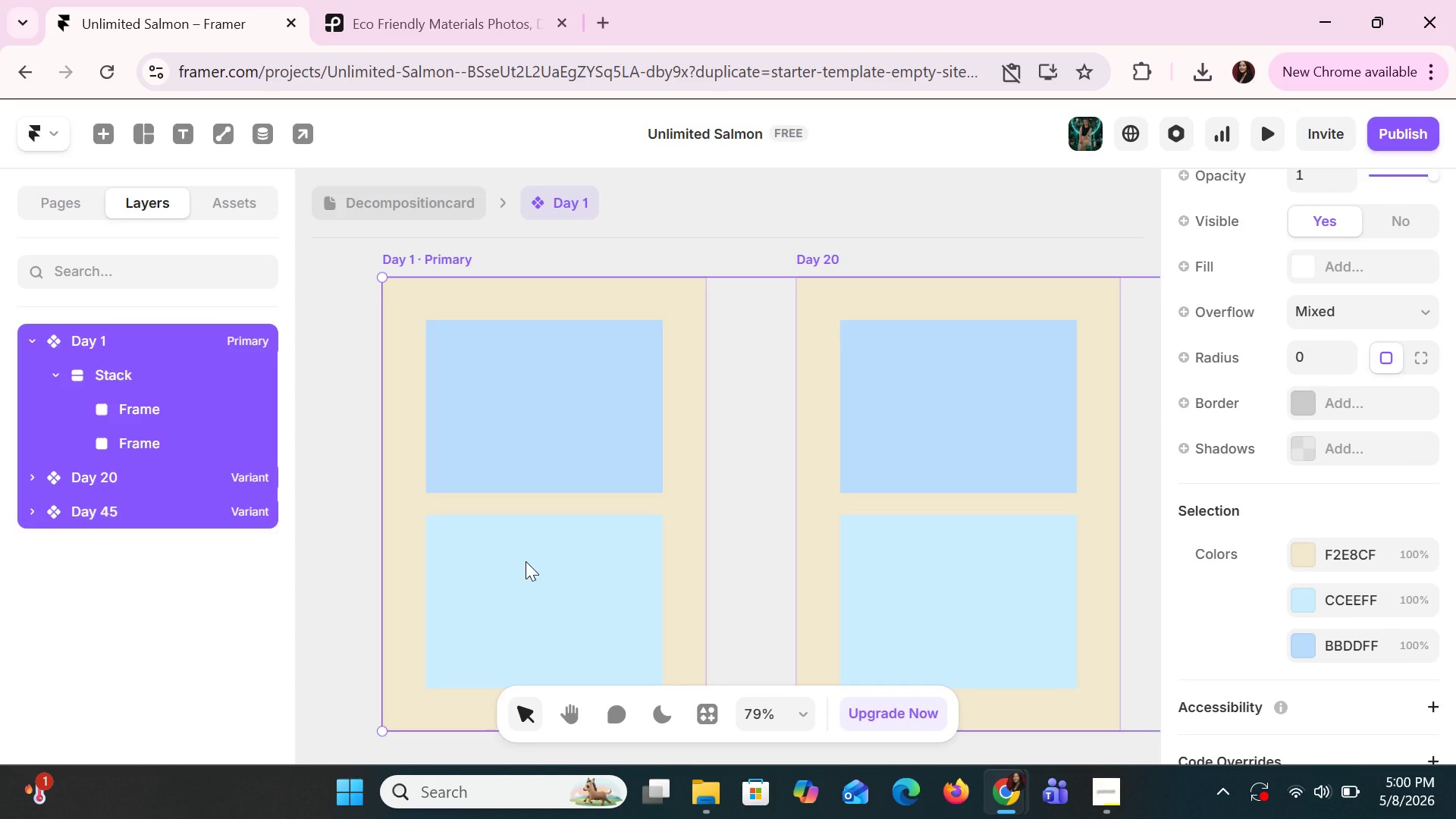 
left_click([505, 417])
 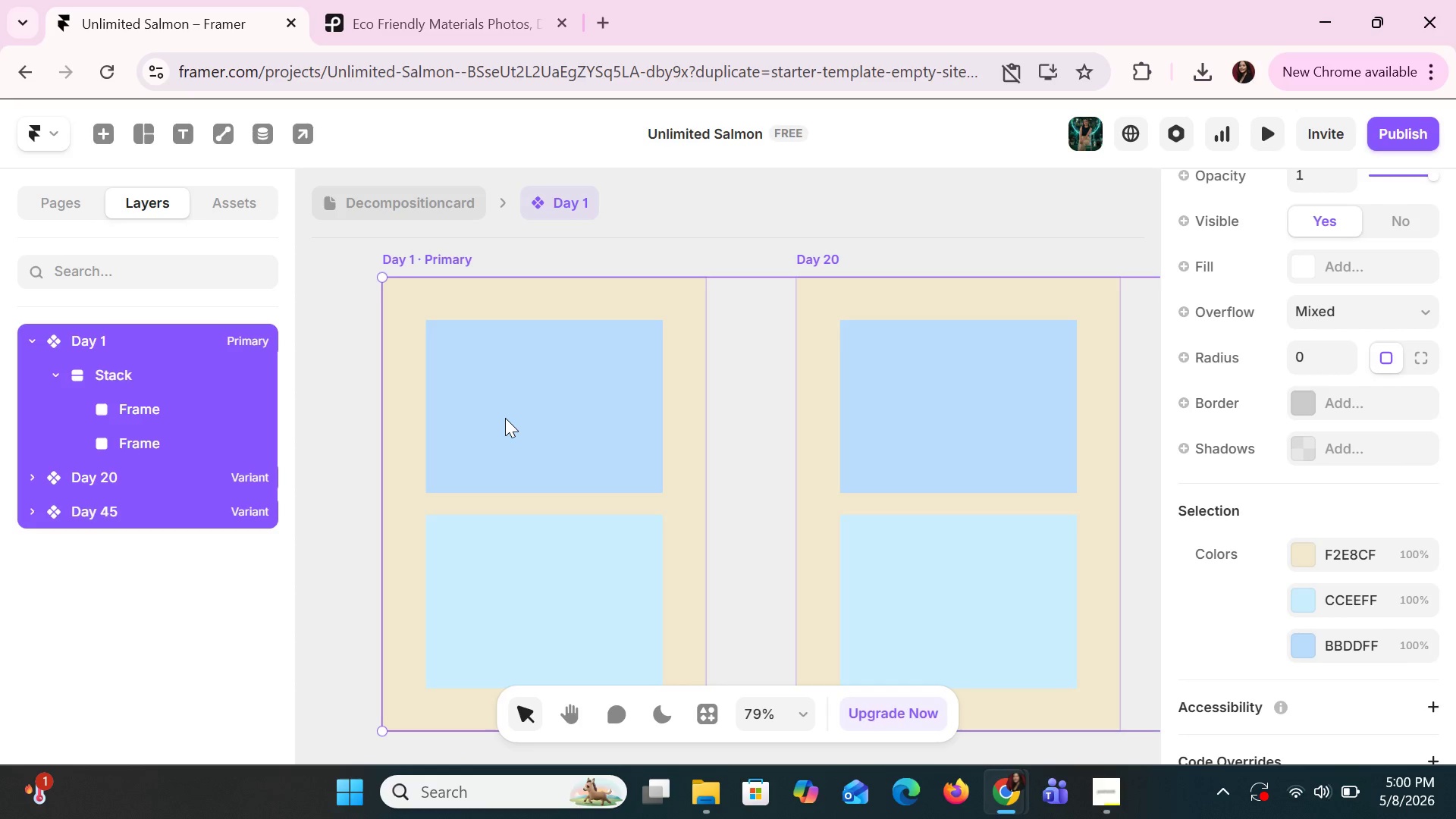 
double_click([505, 418])
 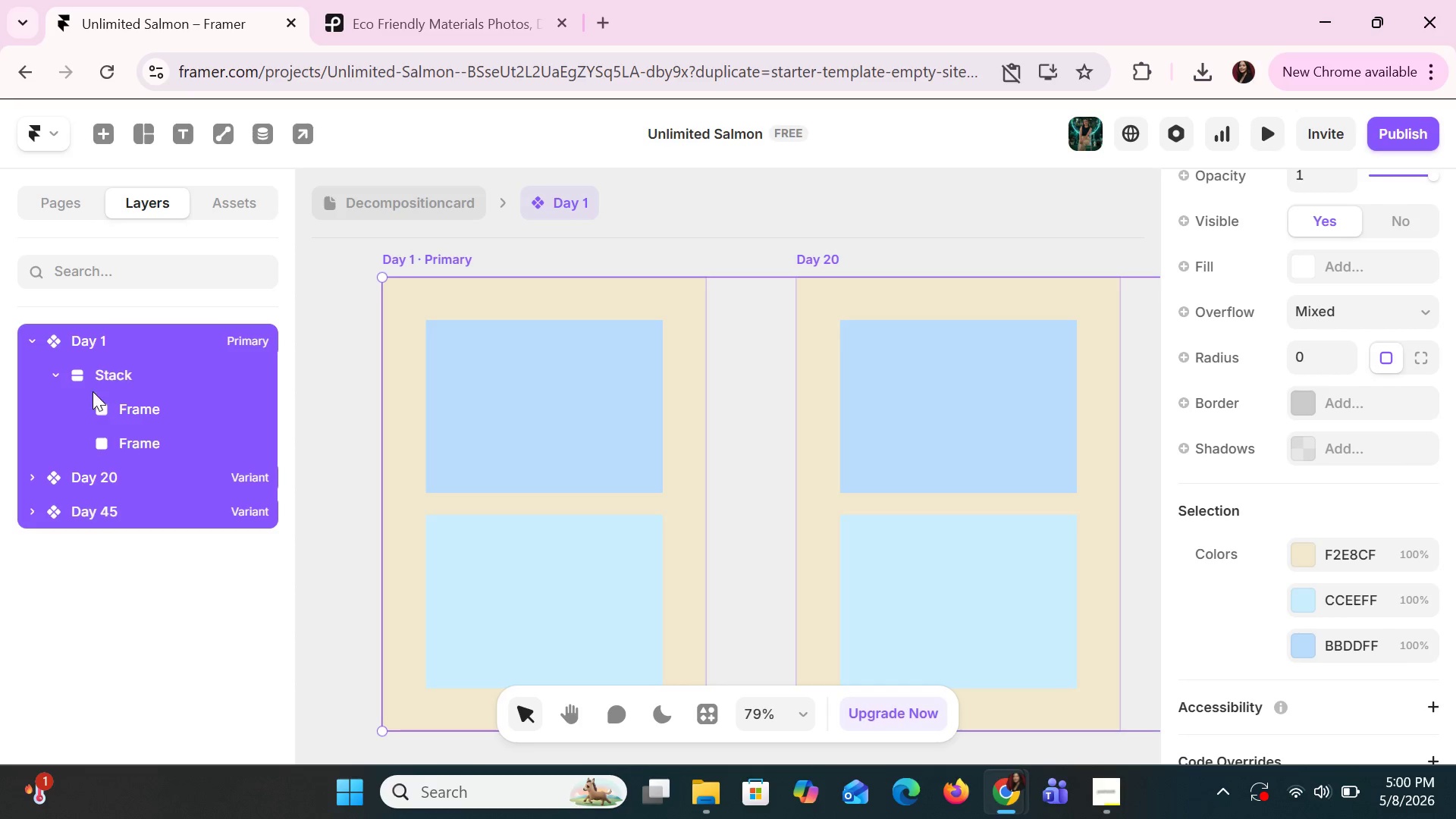 
left_click([115, 381])
 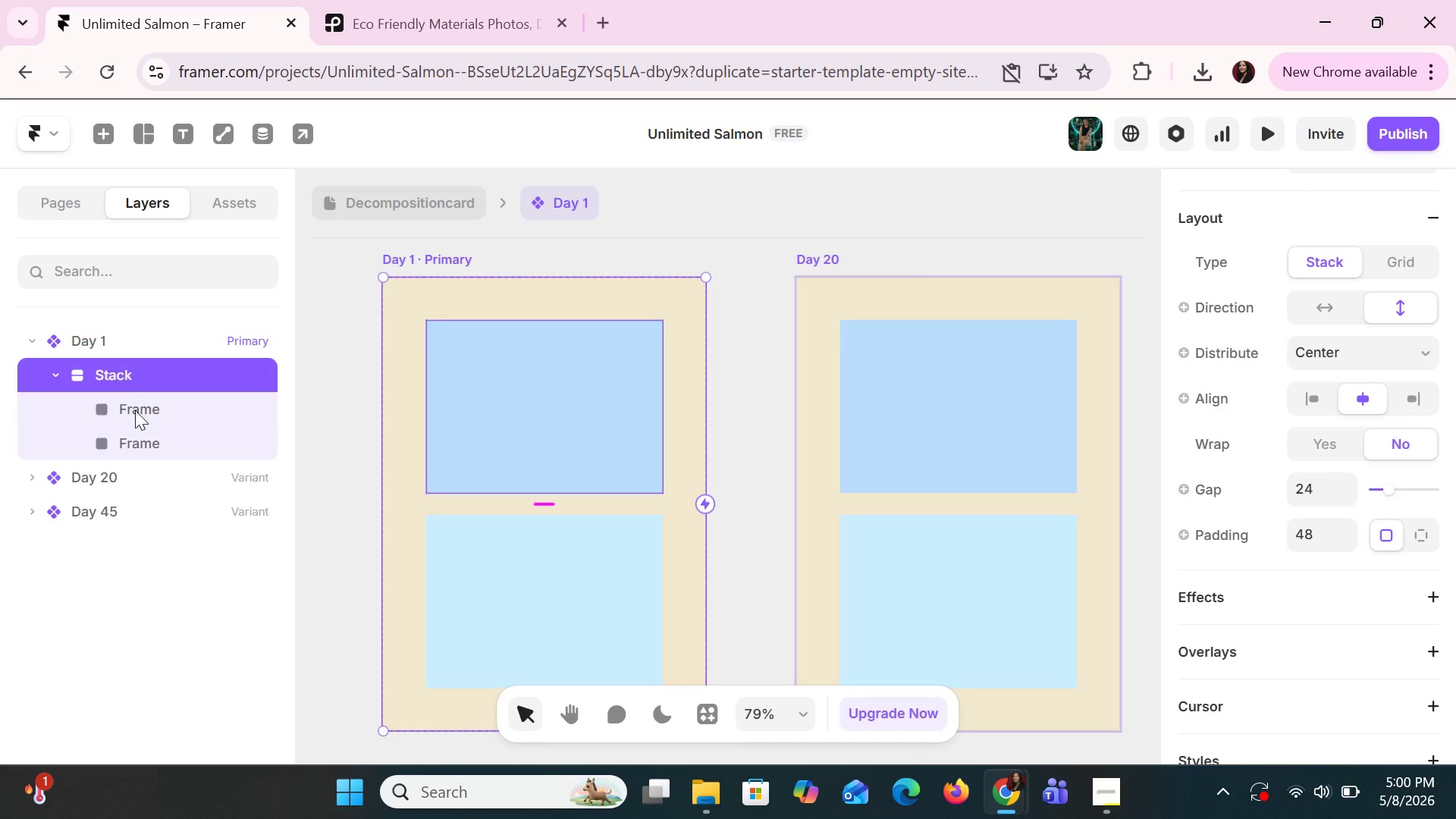 
left_click([136, 410])
 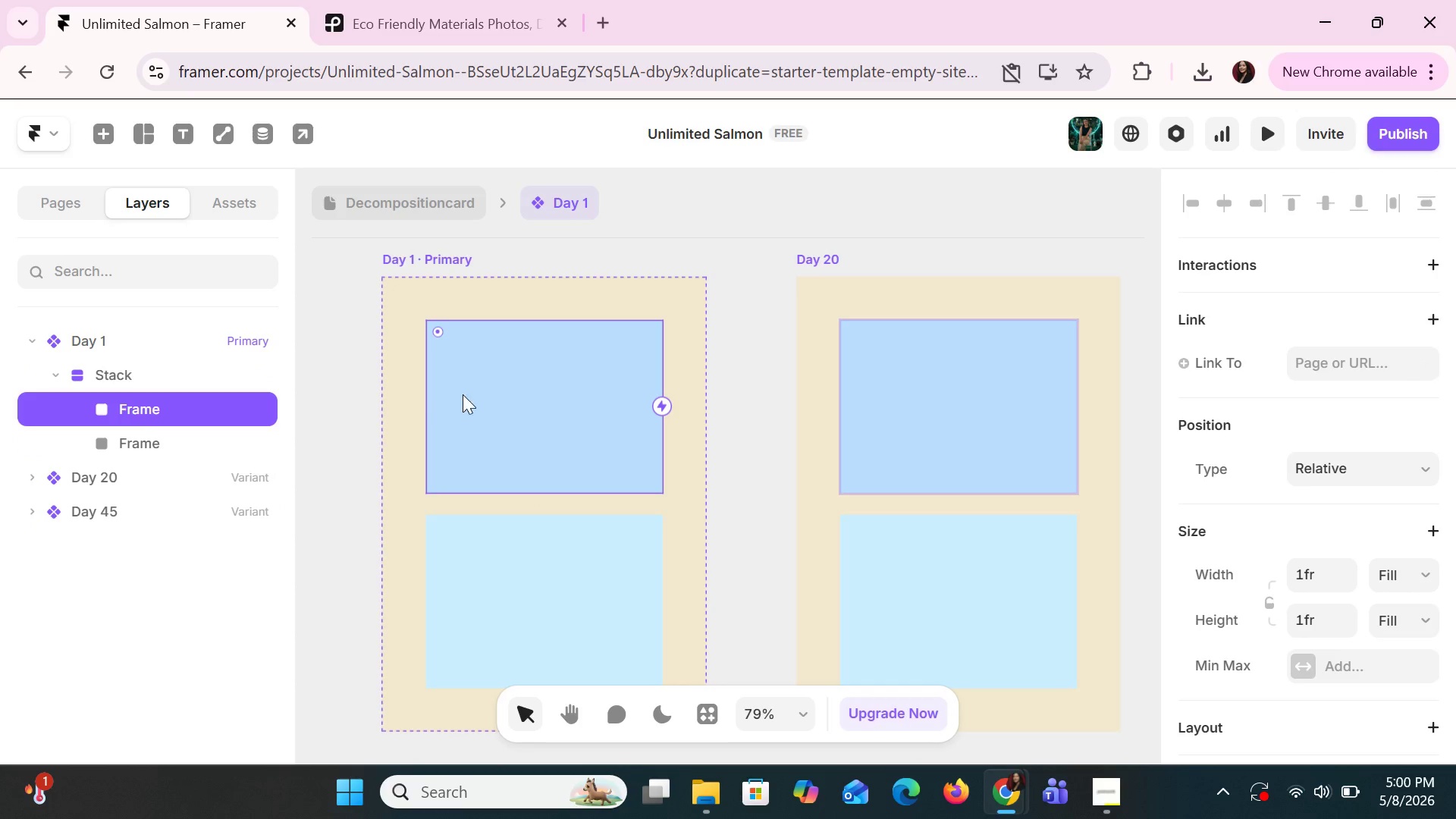 
left_click([516, 382])
 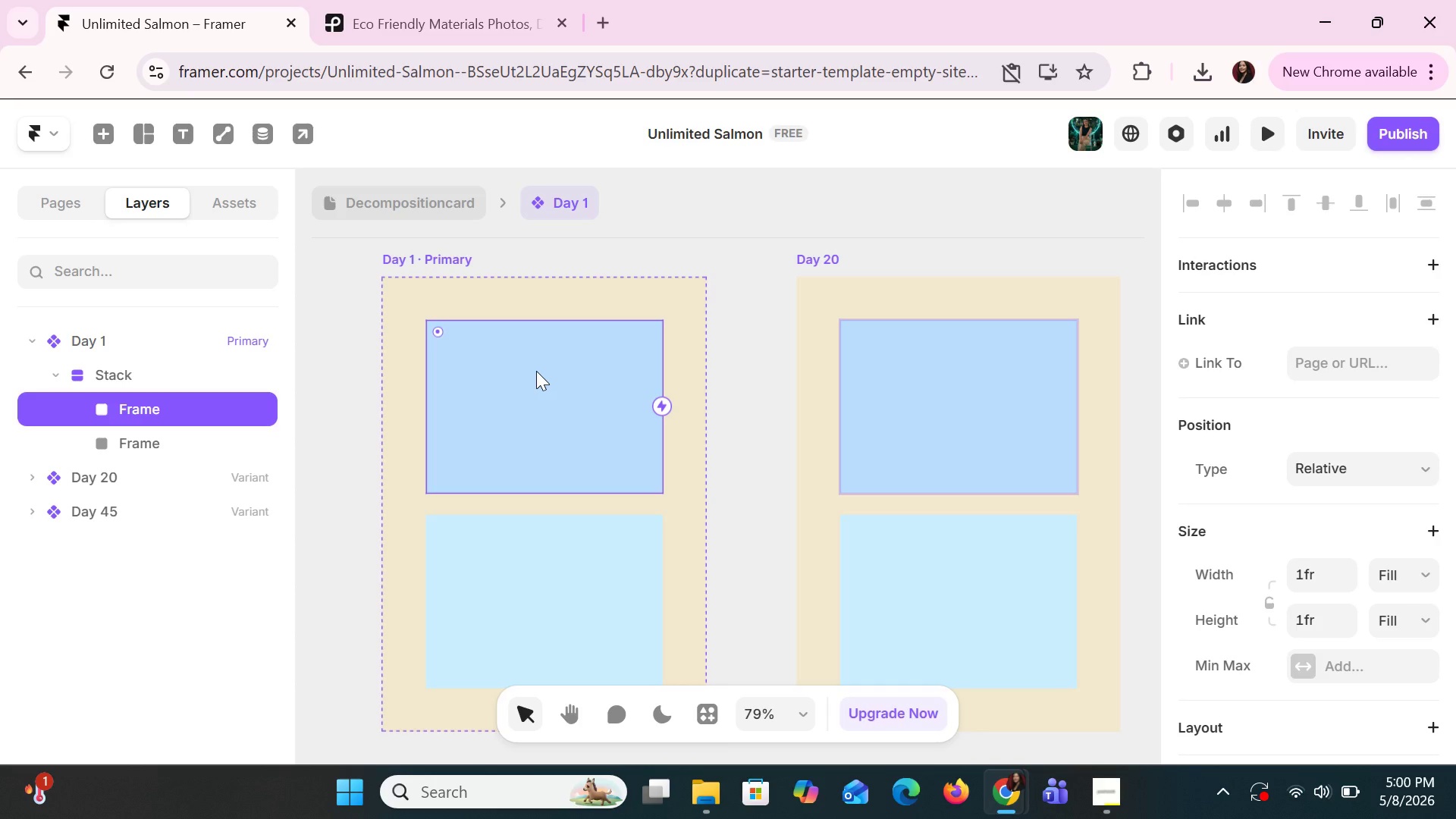 
wait(14.53)
 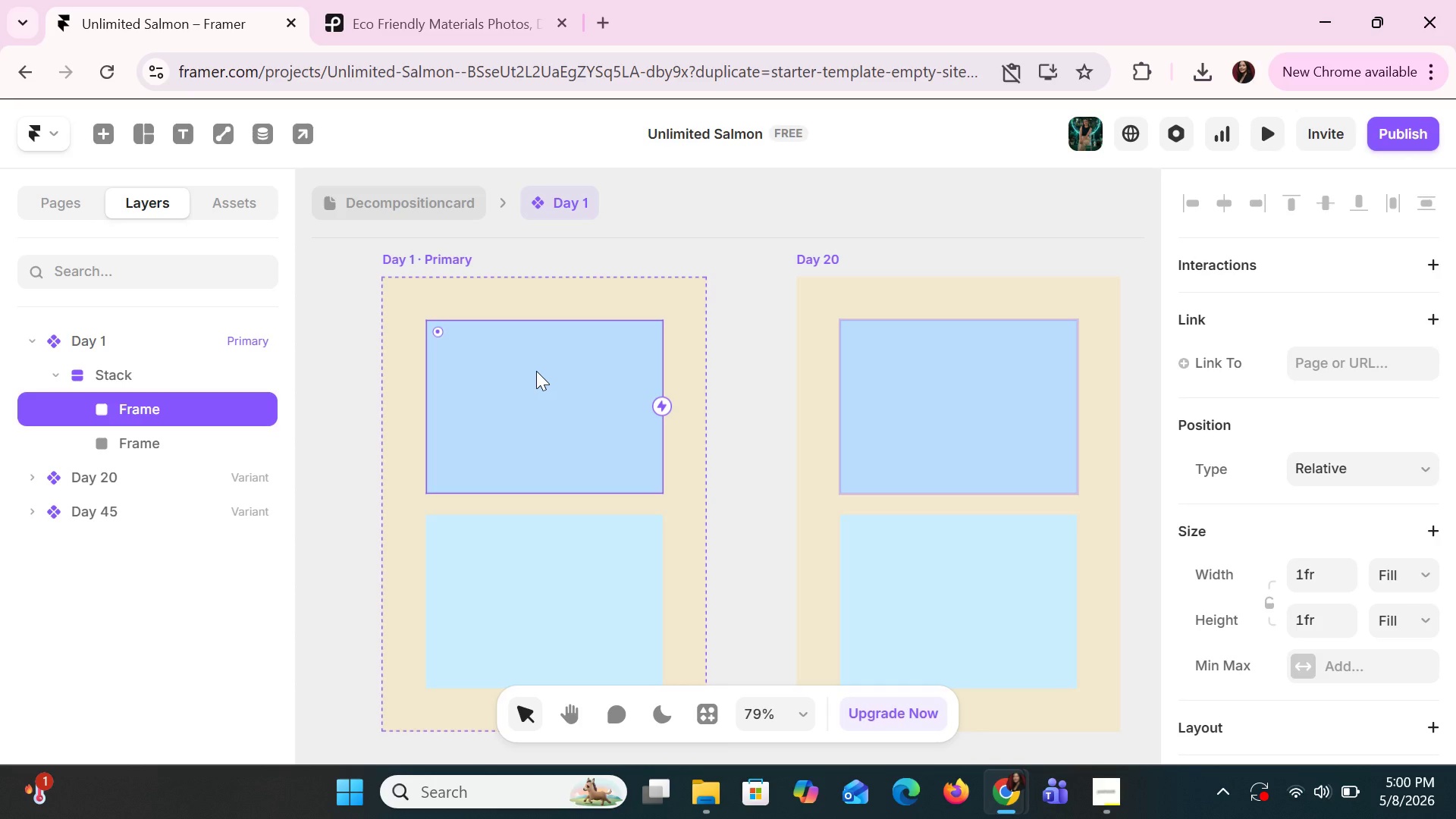 
left_click([518, 526])
 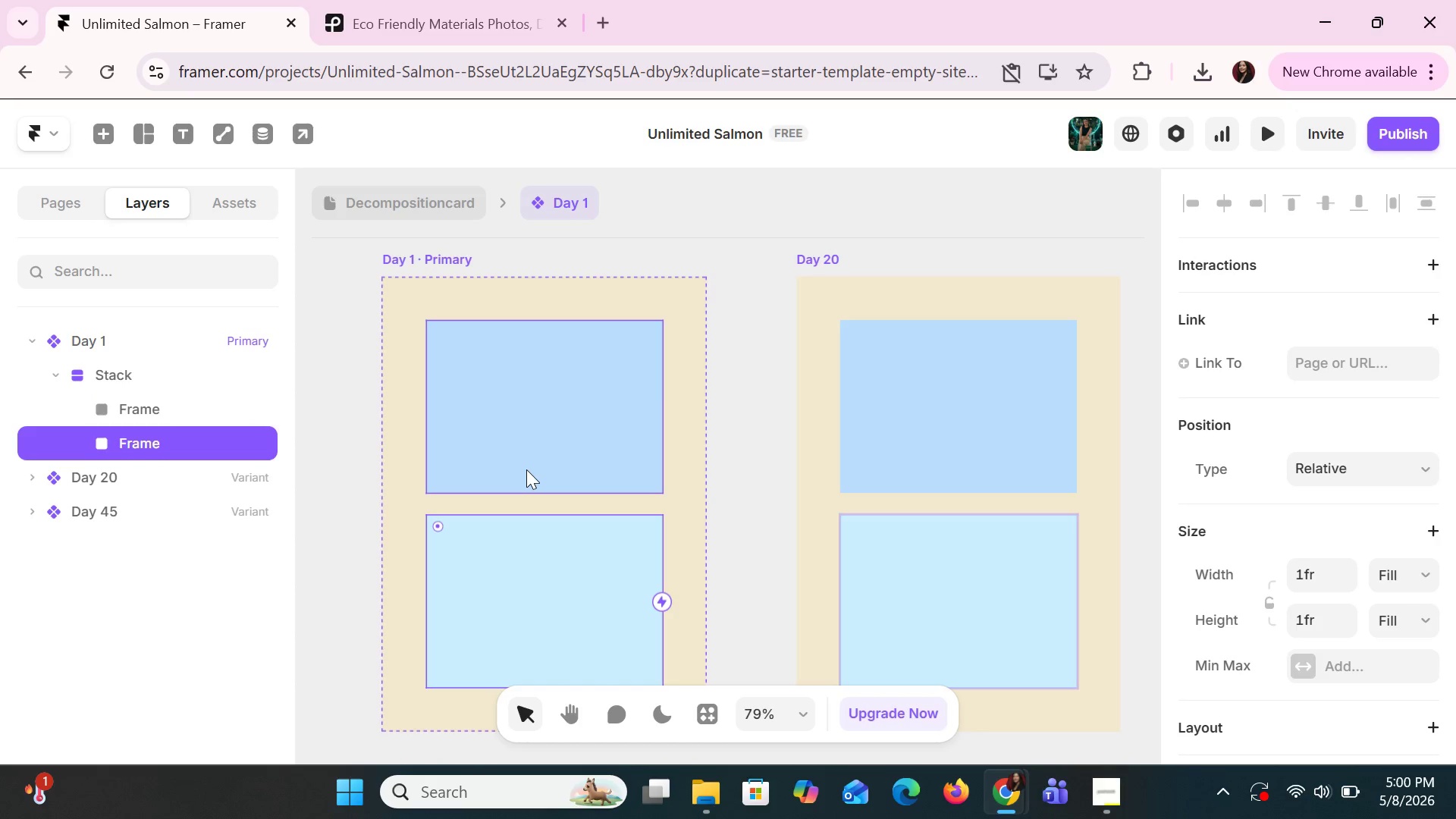 
left_click([526, 469])
 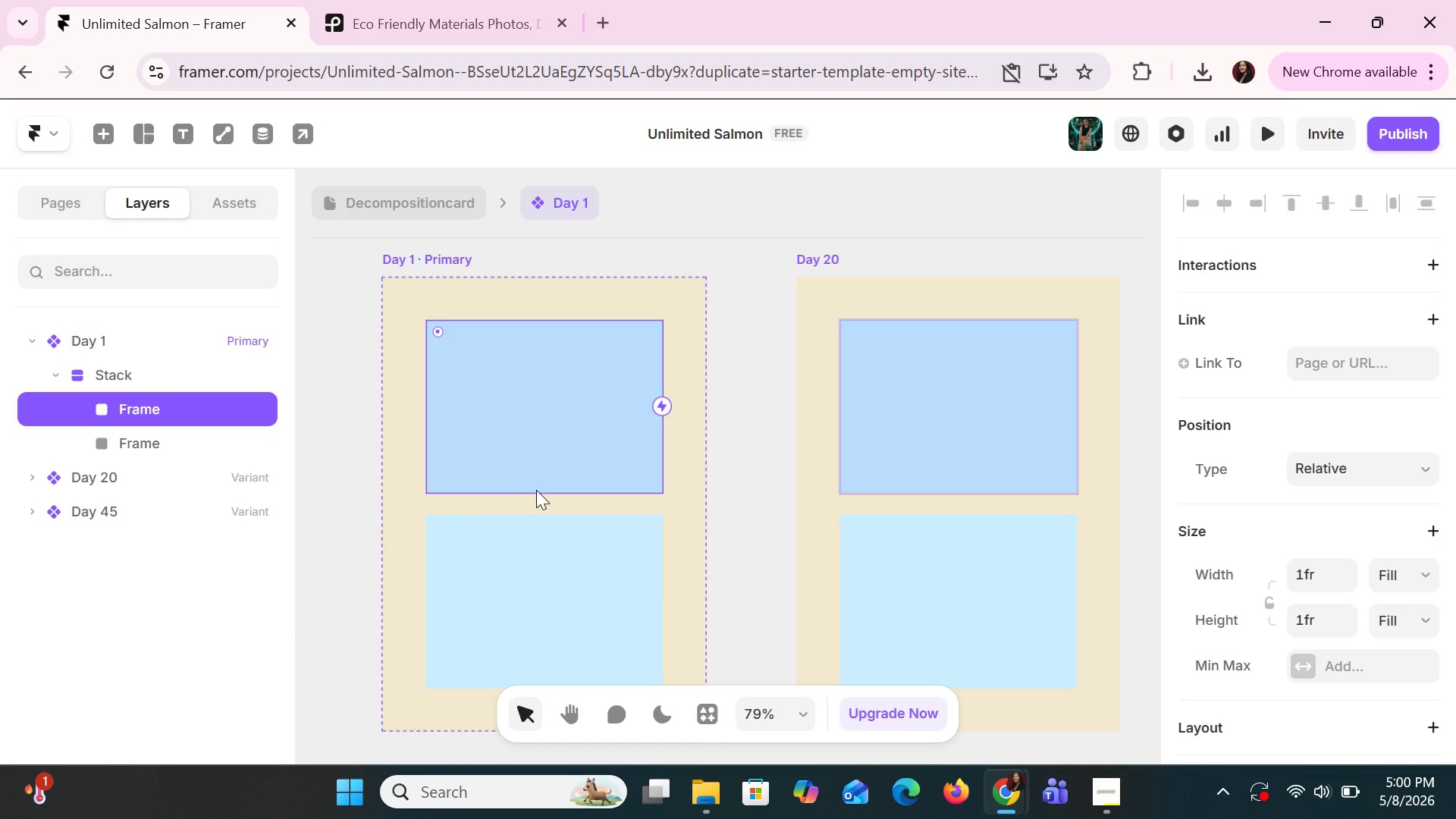 
double_click([537, 489])
 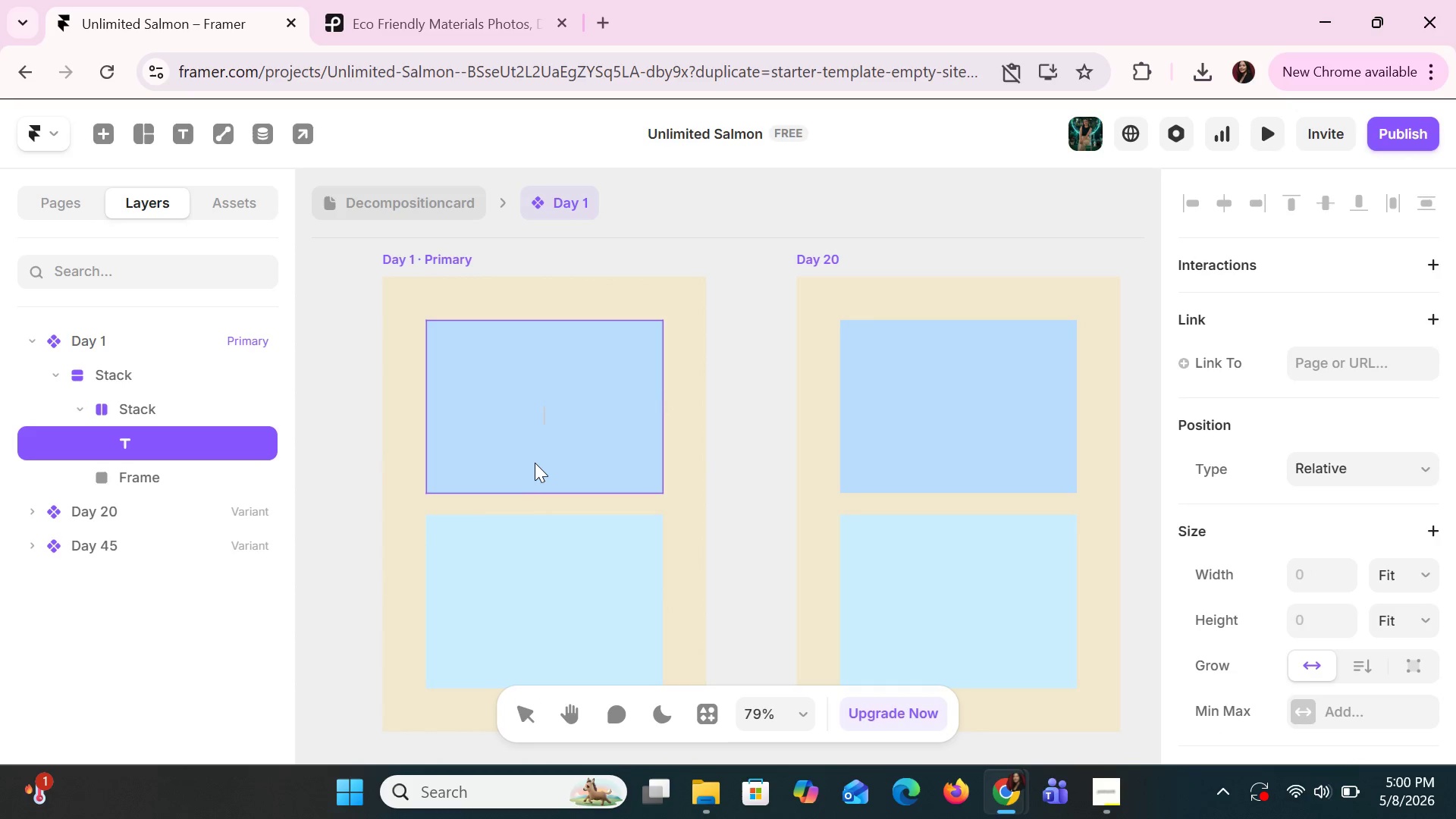 
double_click([535, 463])
 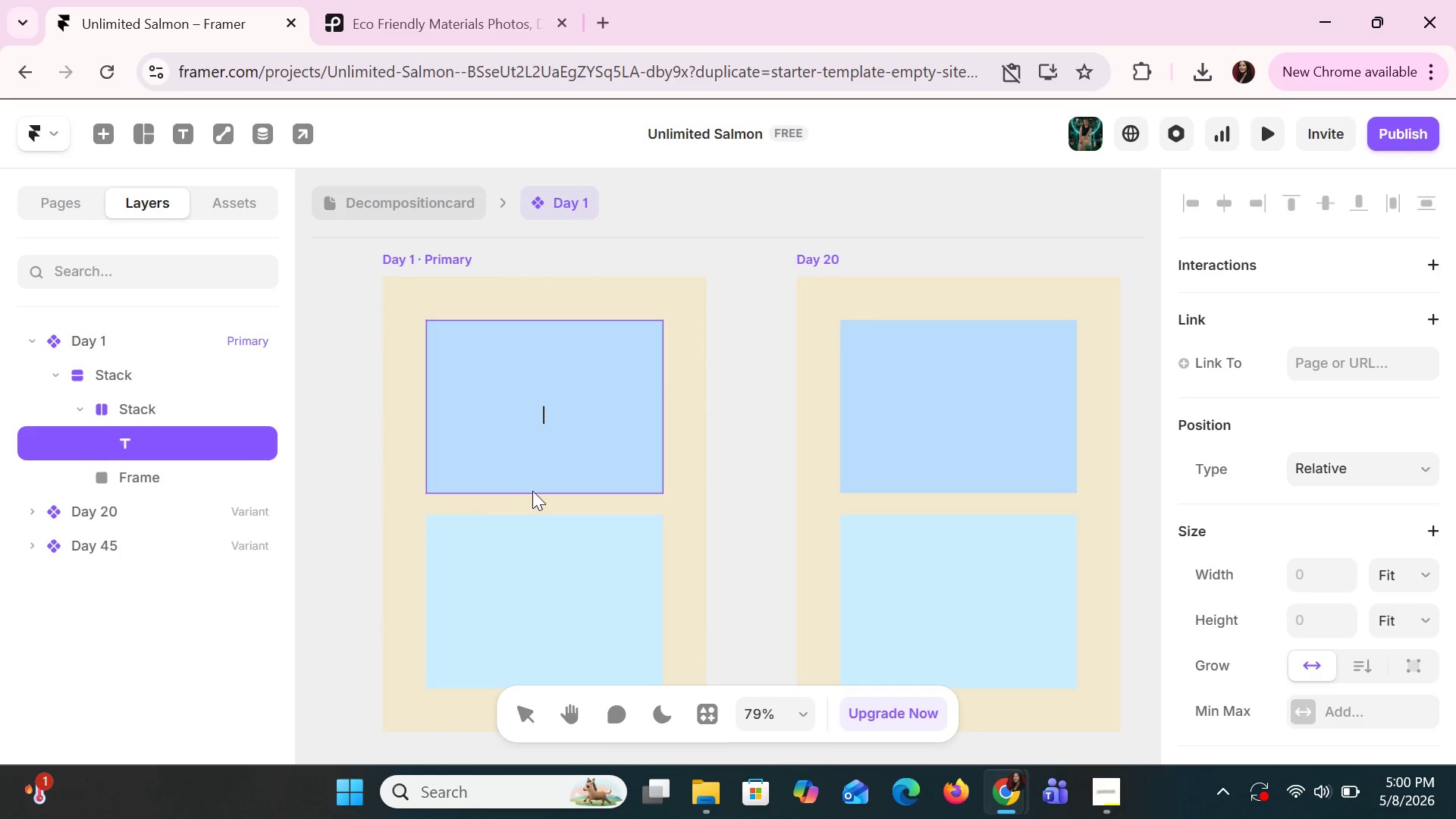 
double_click([532, 491])
 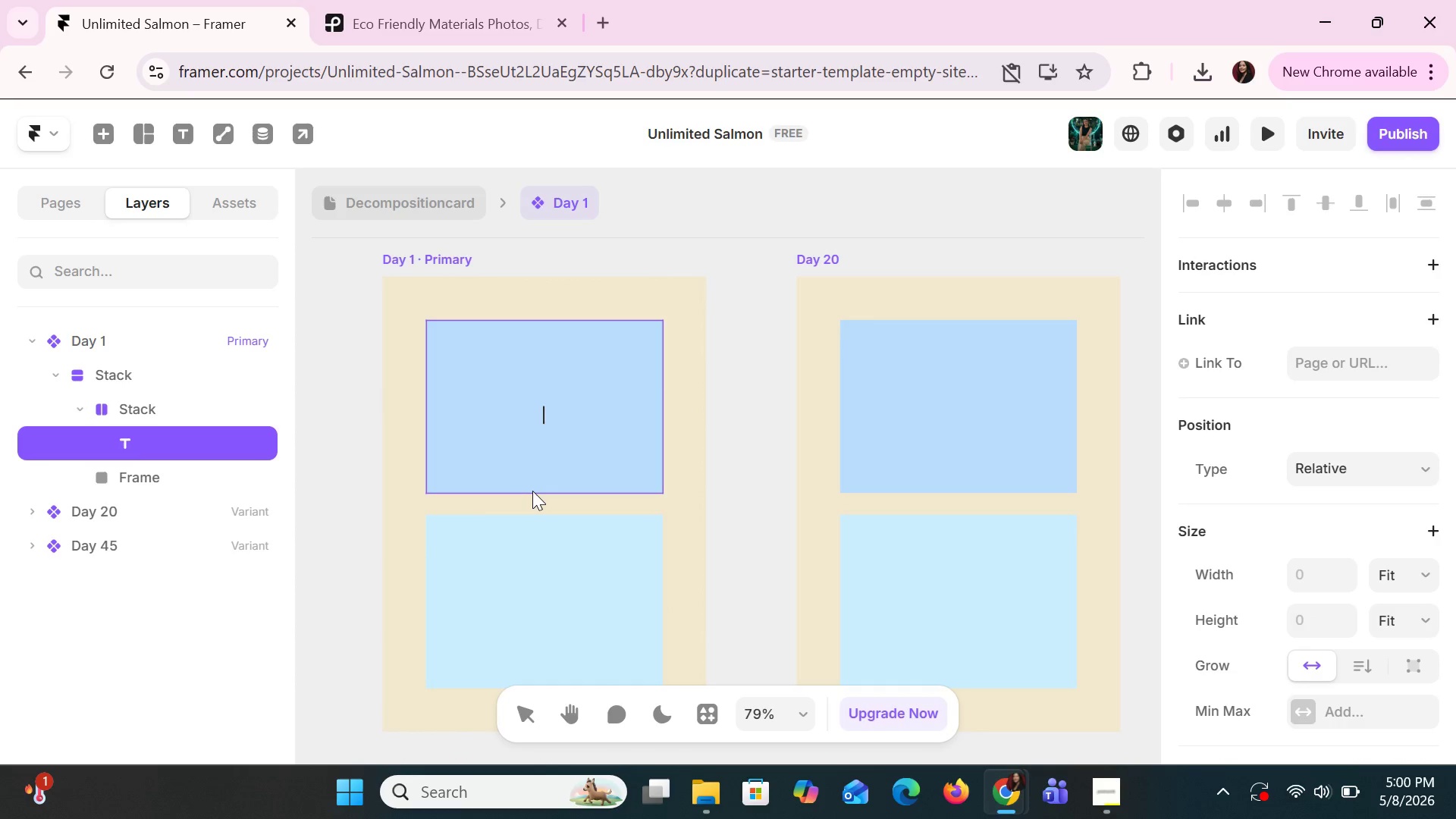 
triple_click([532, 491])
 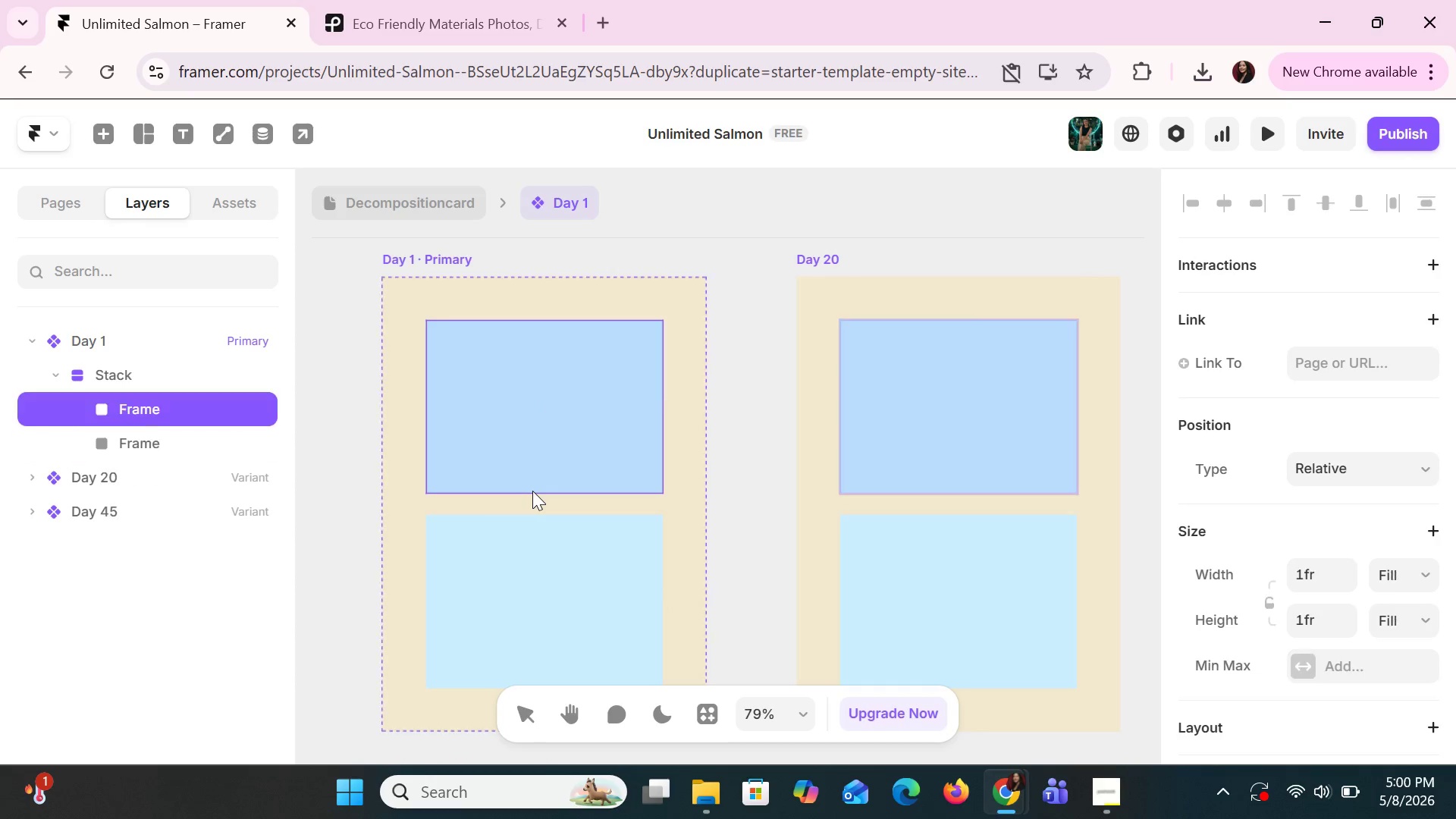 
triple_click([532, 491])
 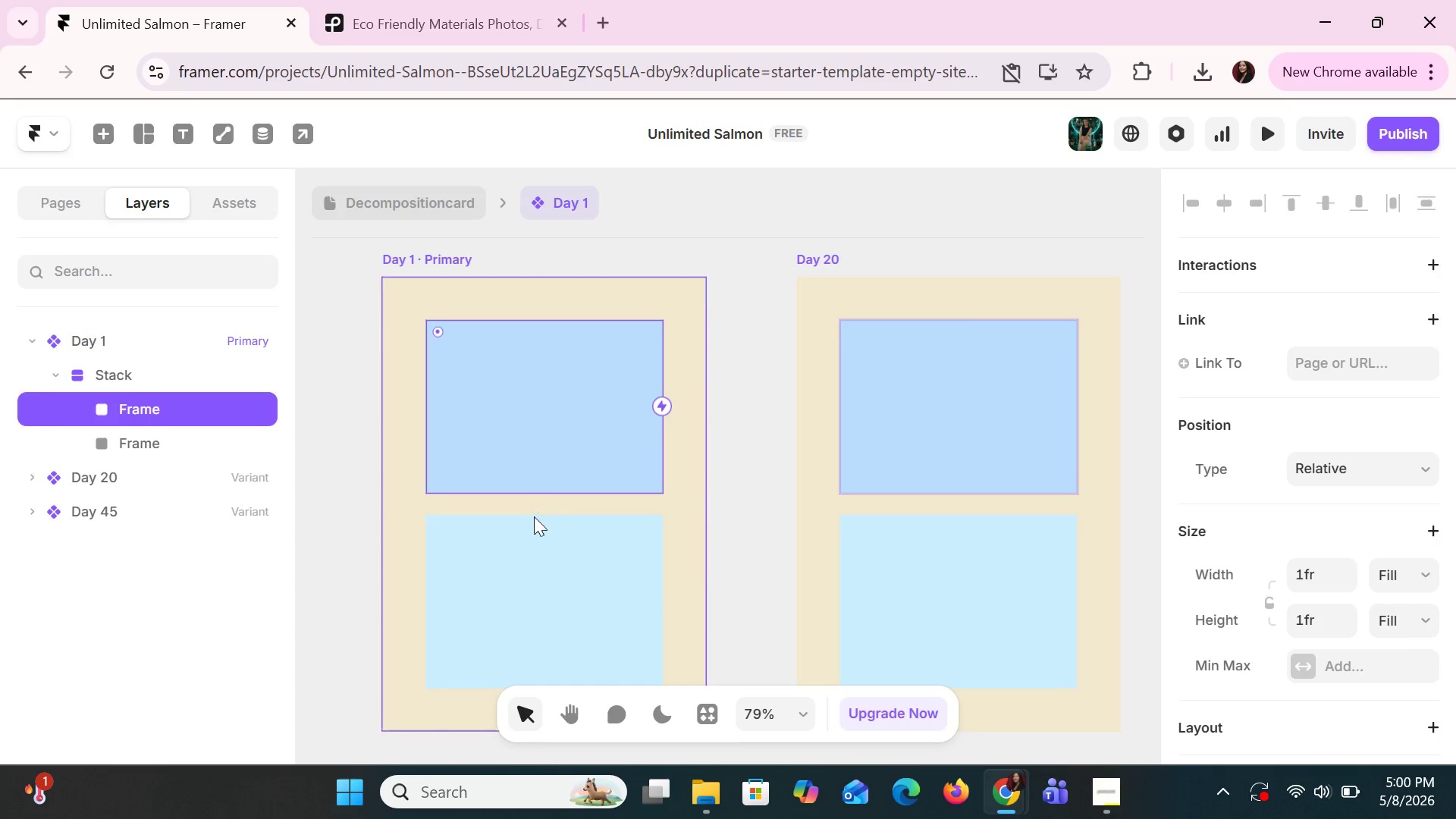 
triple_click([534, 519])
 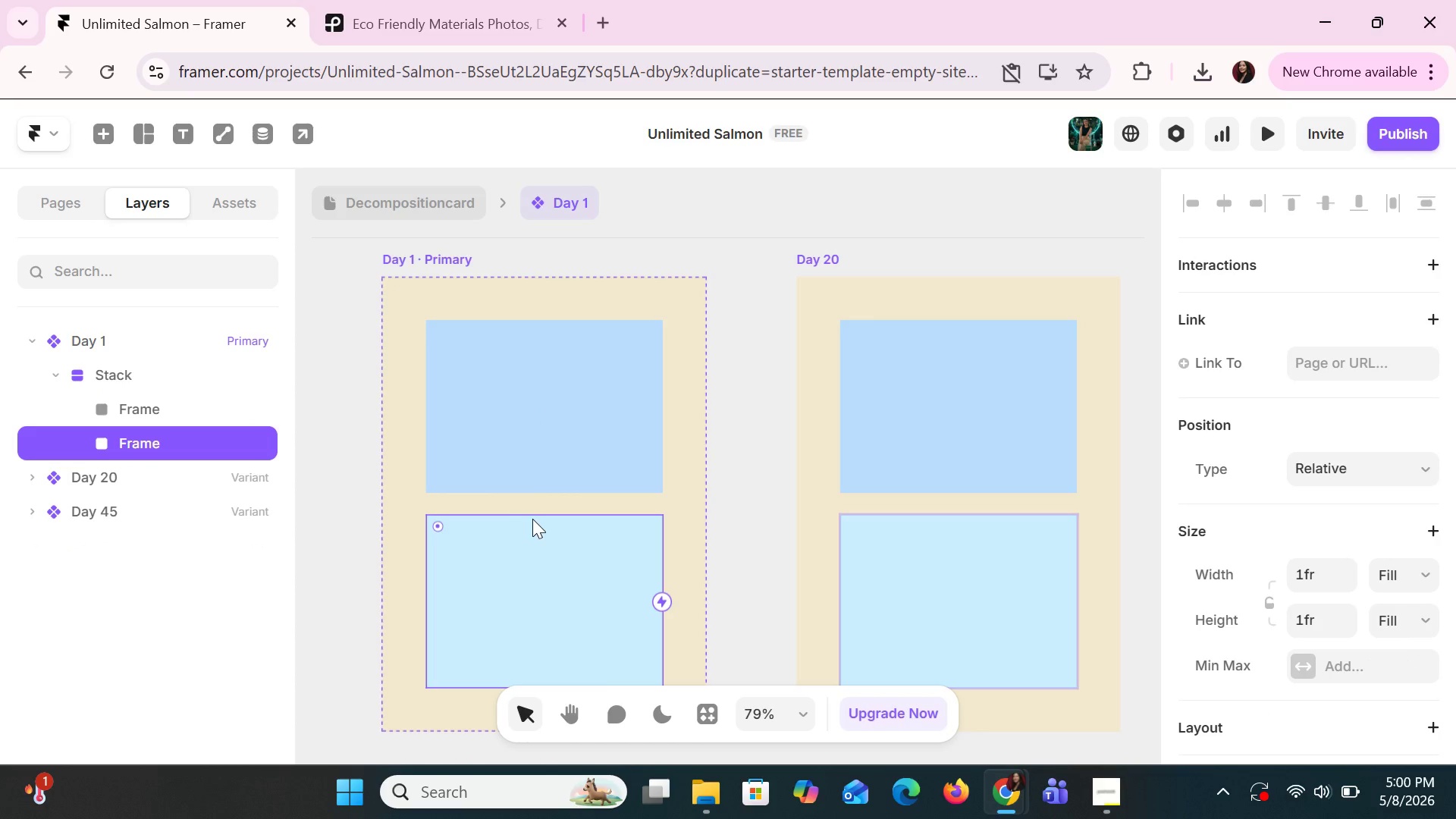 
scroll: coordinate [540, 513], scroll_direction: down, amount: 2.0
 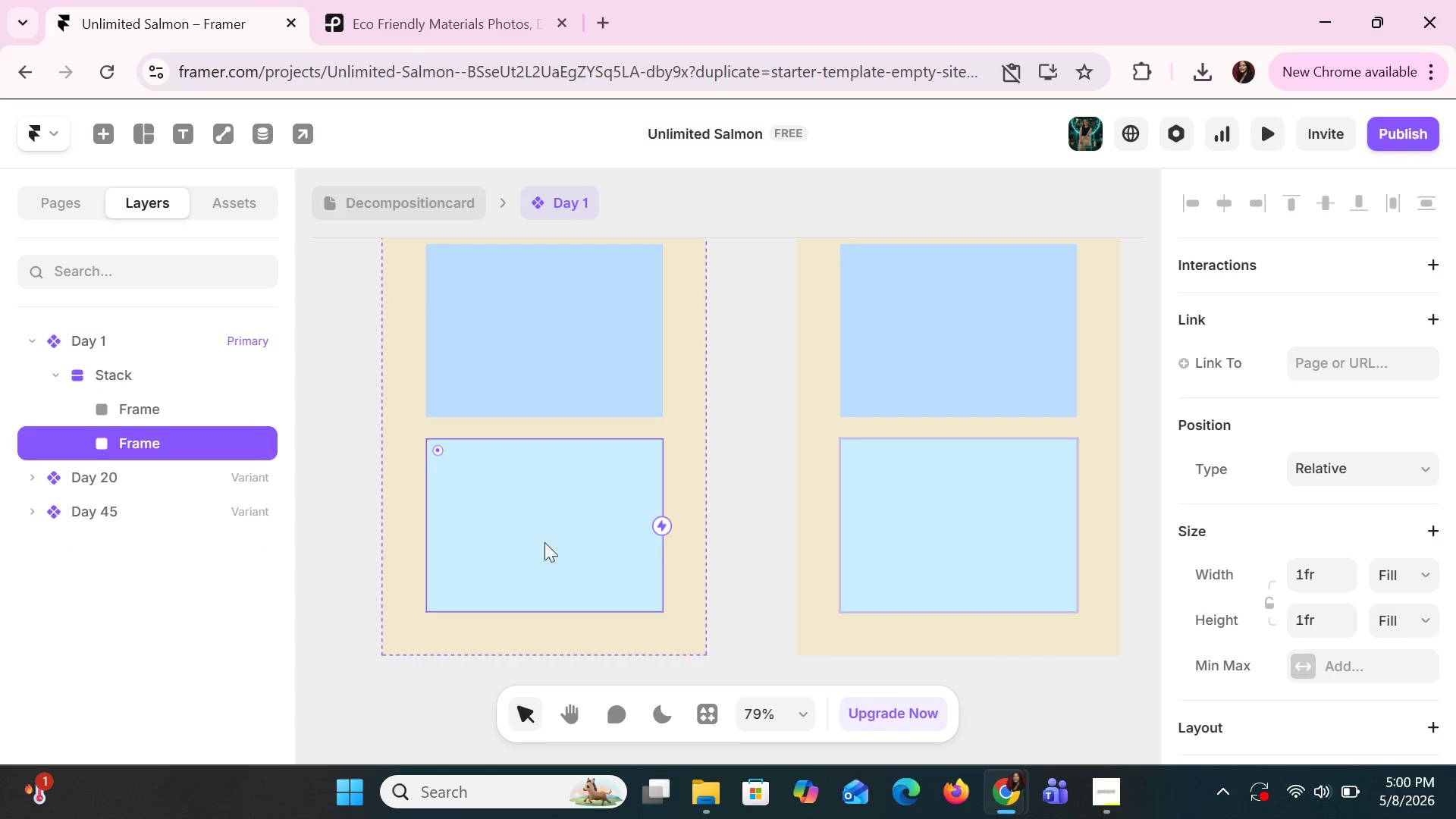 
left_click([548, 551])
 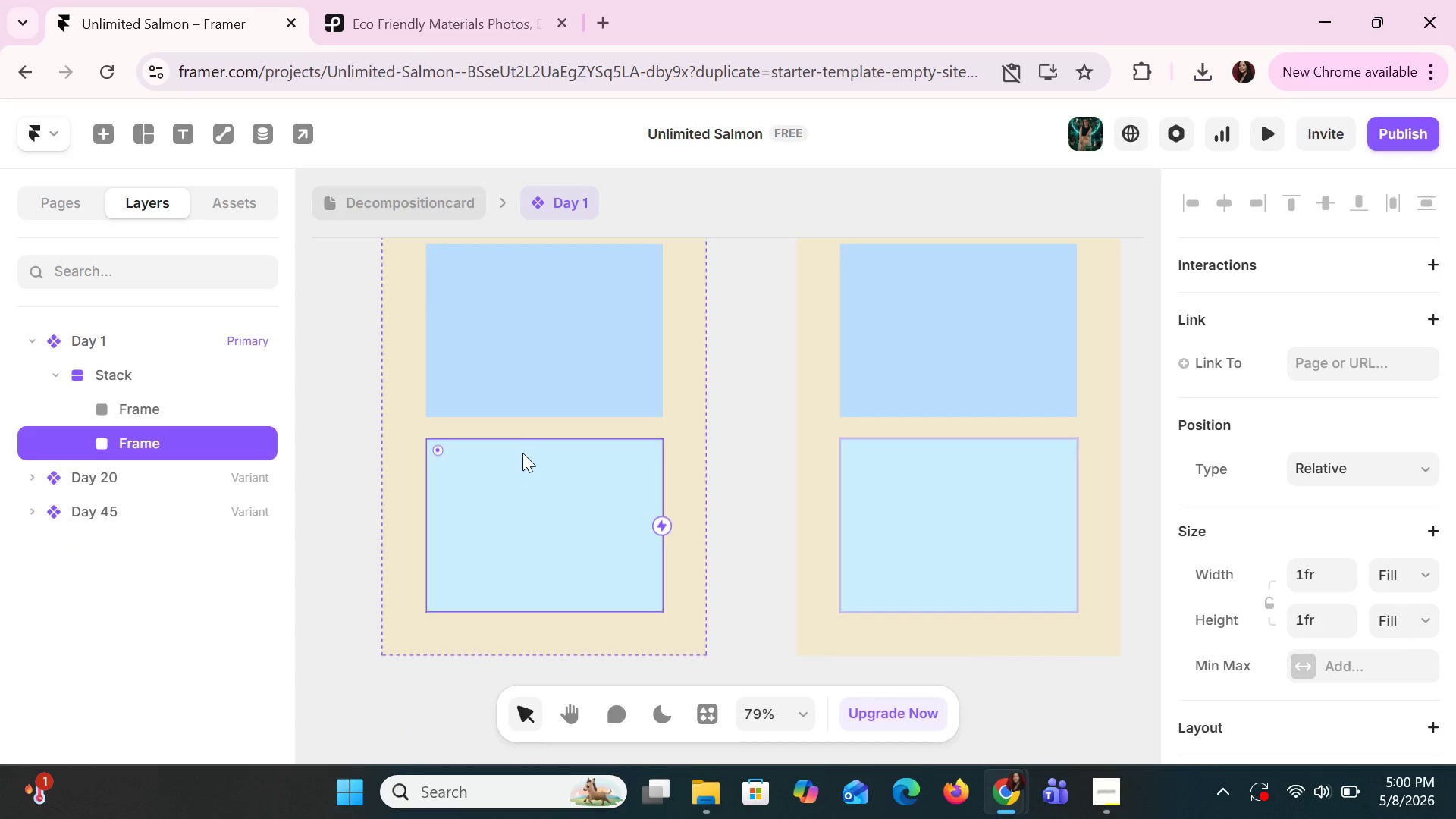 
left_click([516, 413])
 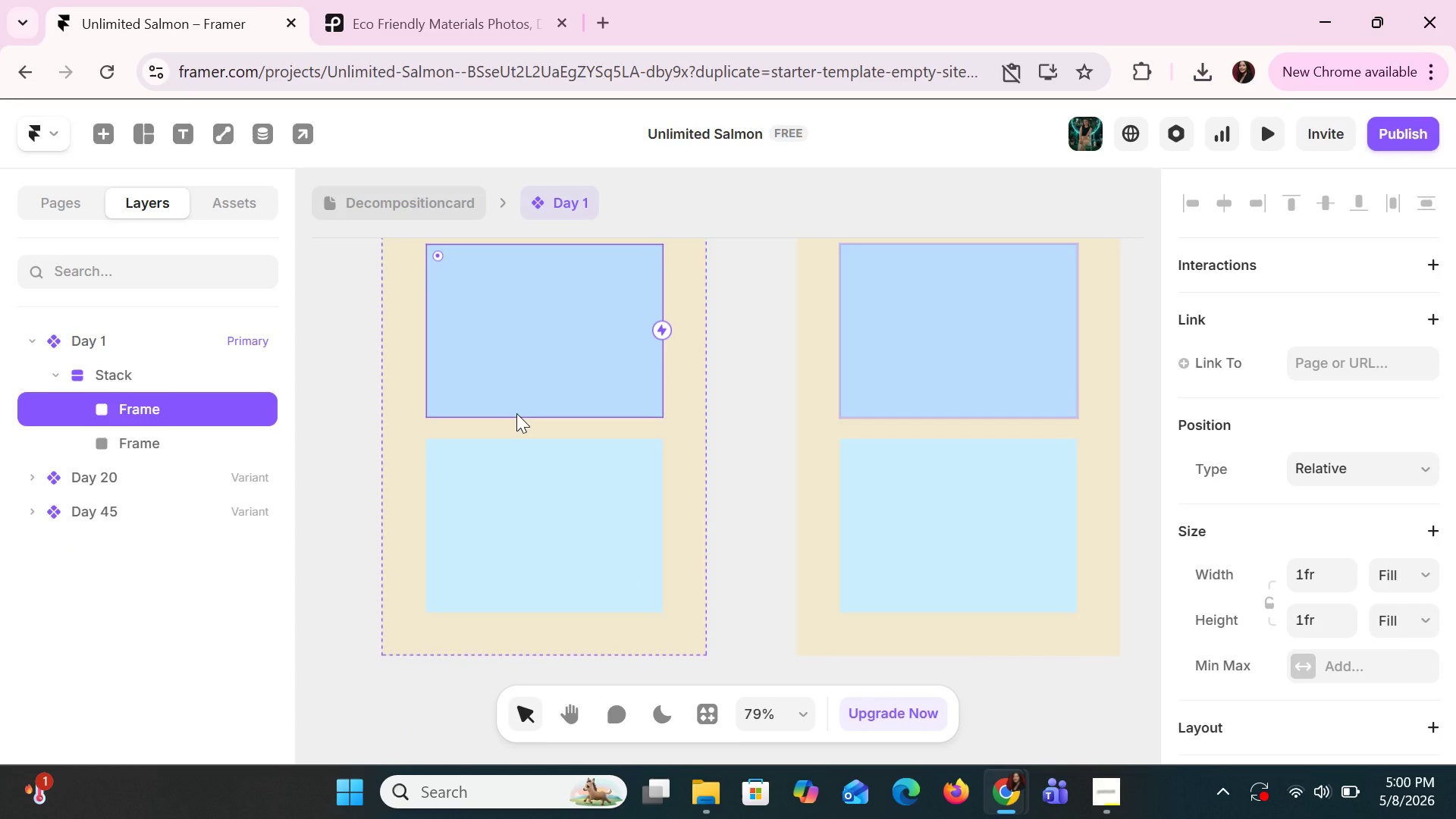 
left_click([516, 413])
 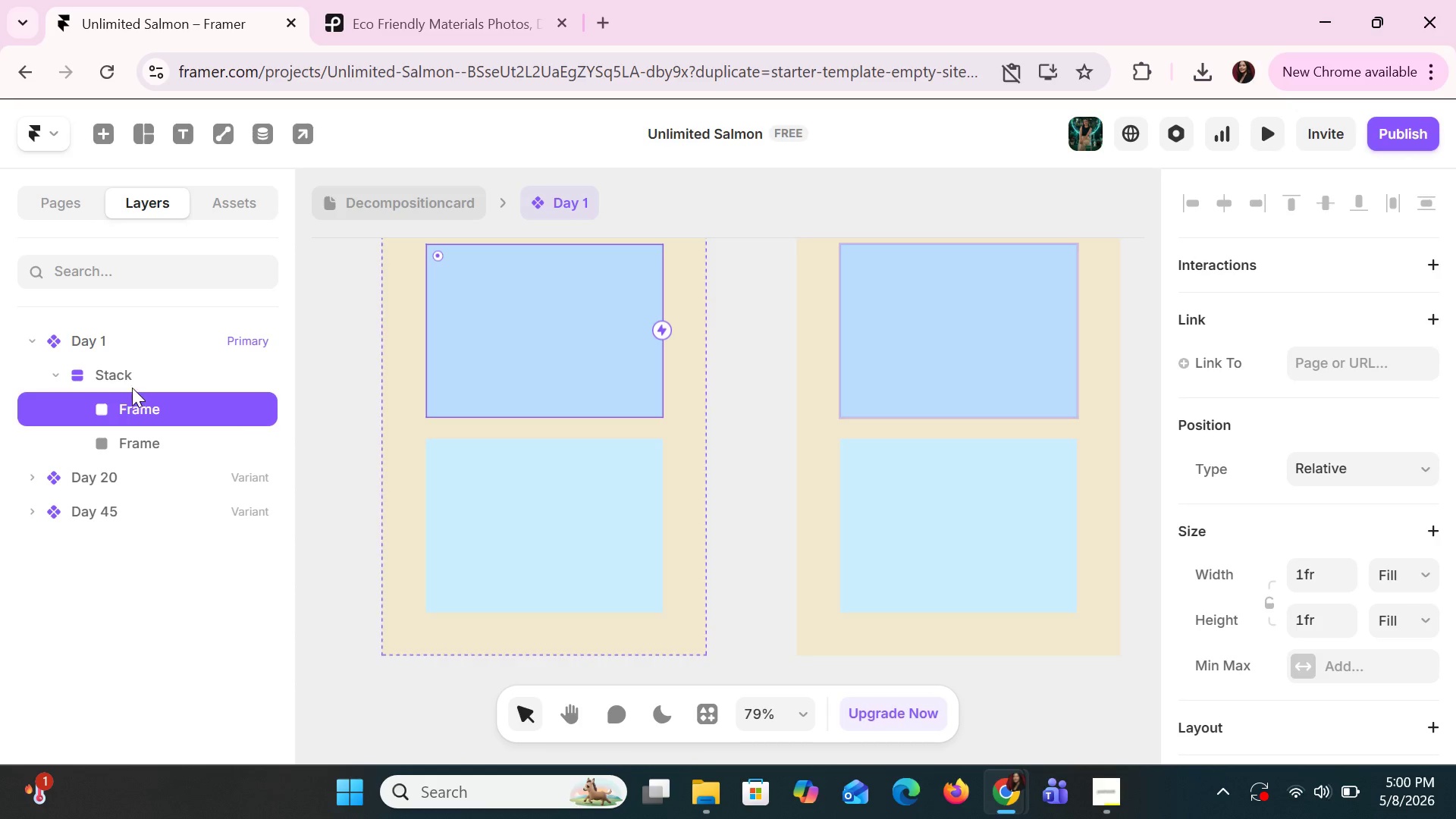 
left_click_drag(start_coordinate=[114, 374], to_coordinate=[111, 369])
 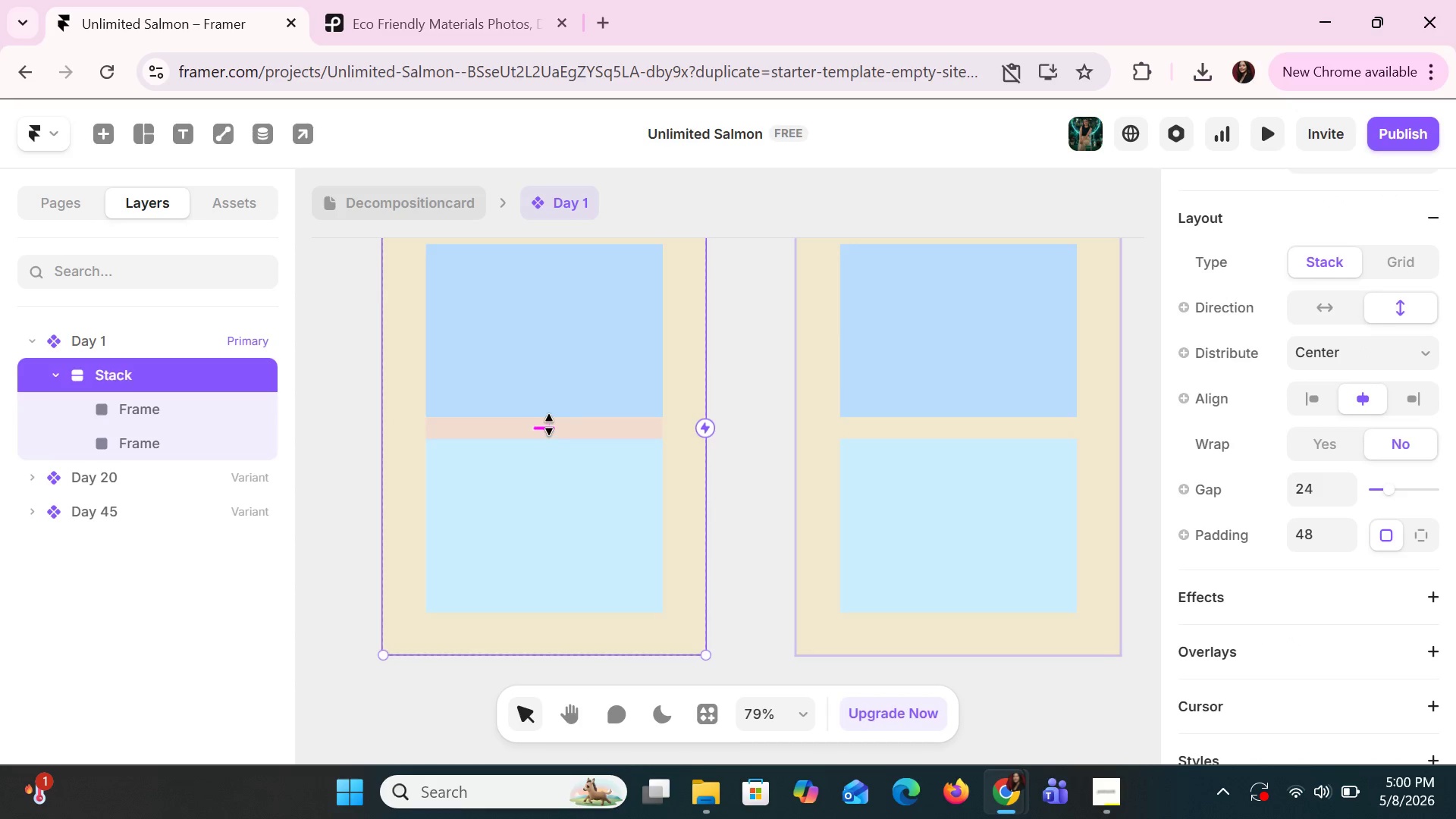 
left_click_drag(start_coordinate=[549, 425], to_coordinate=[560, 487])
 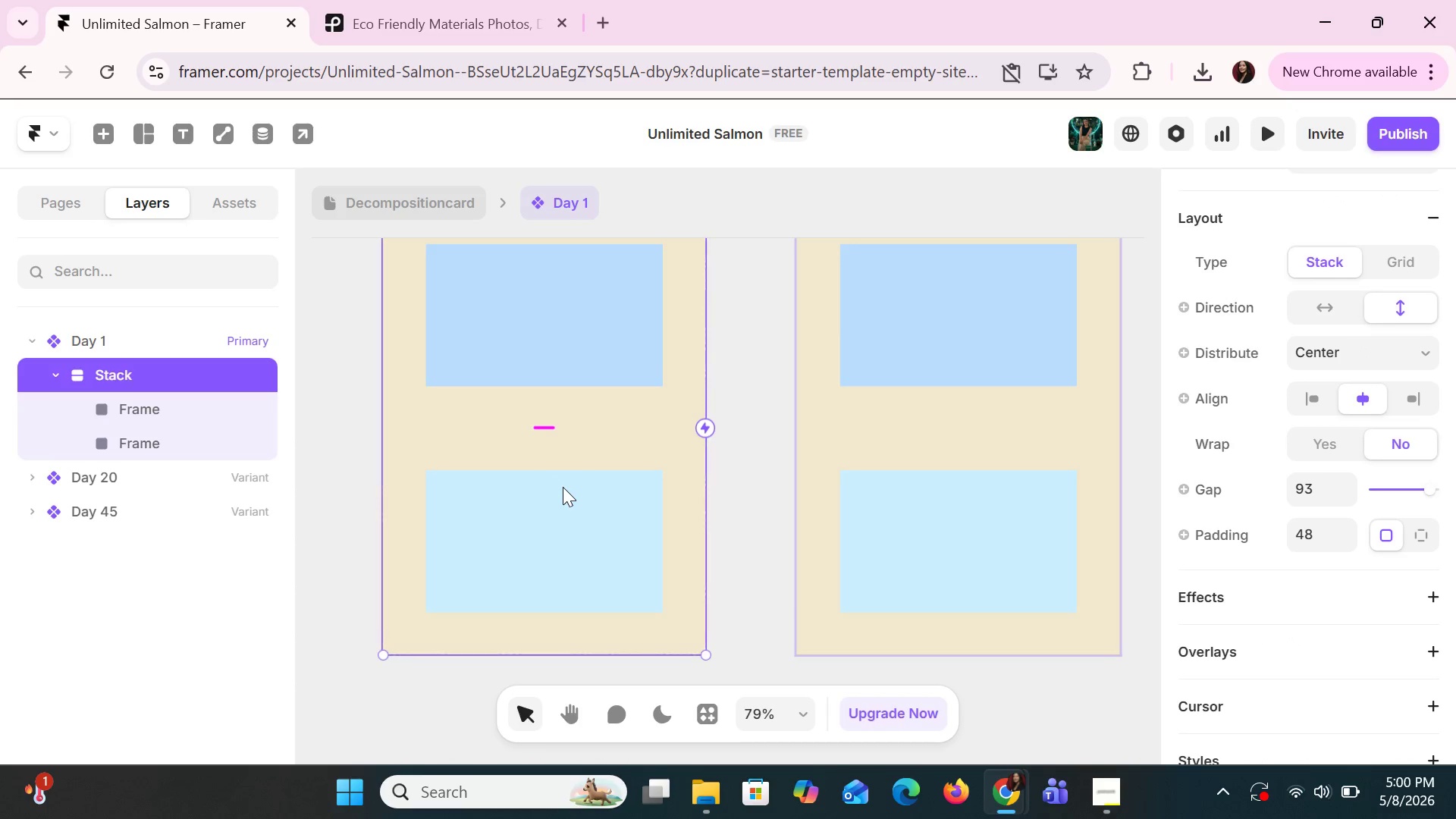 
key(Control+Z)
 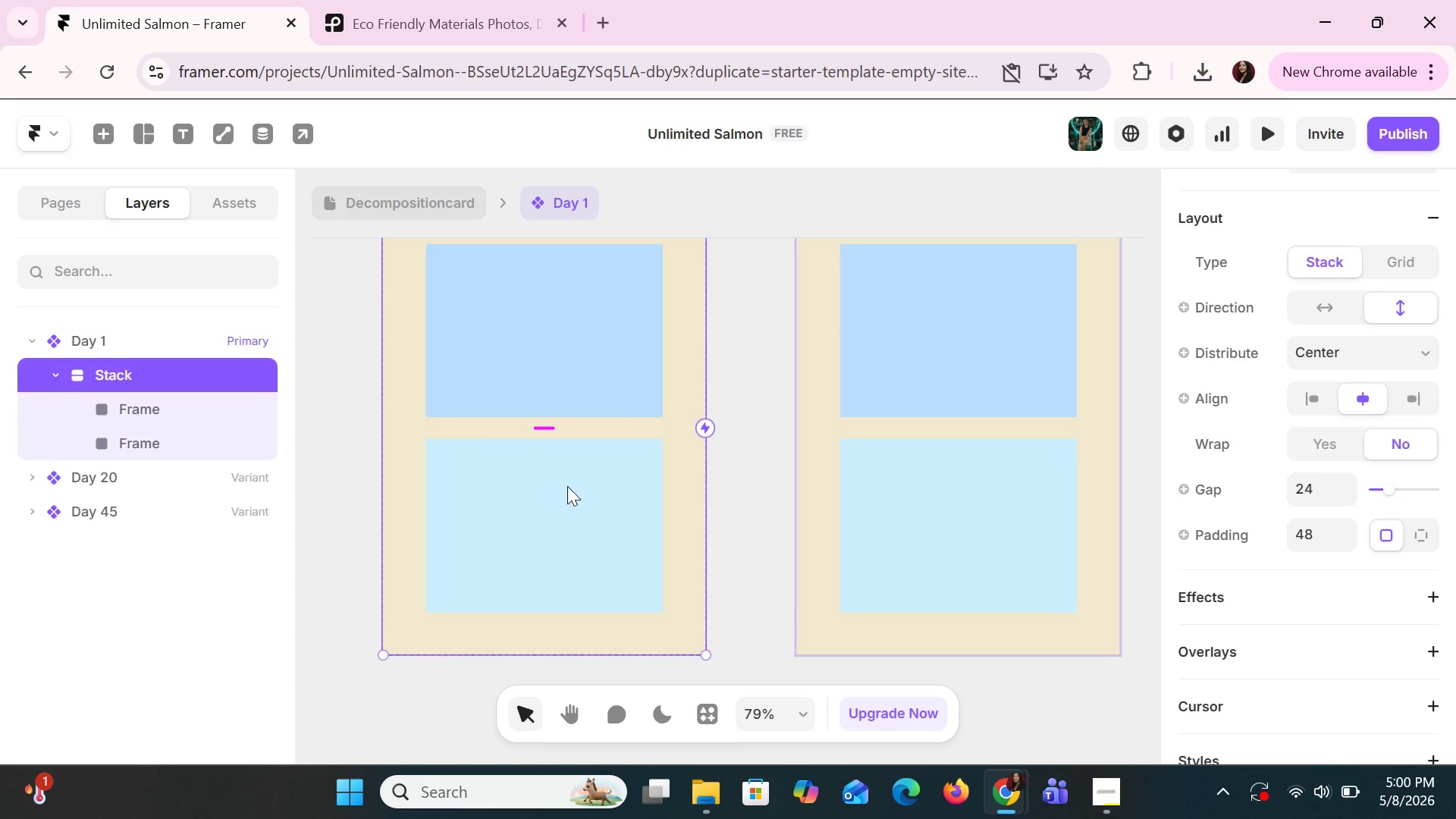 
left_click([573, 391])
 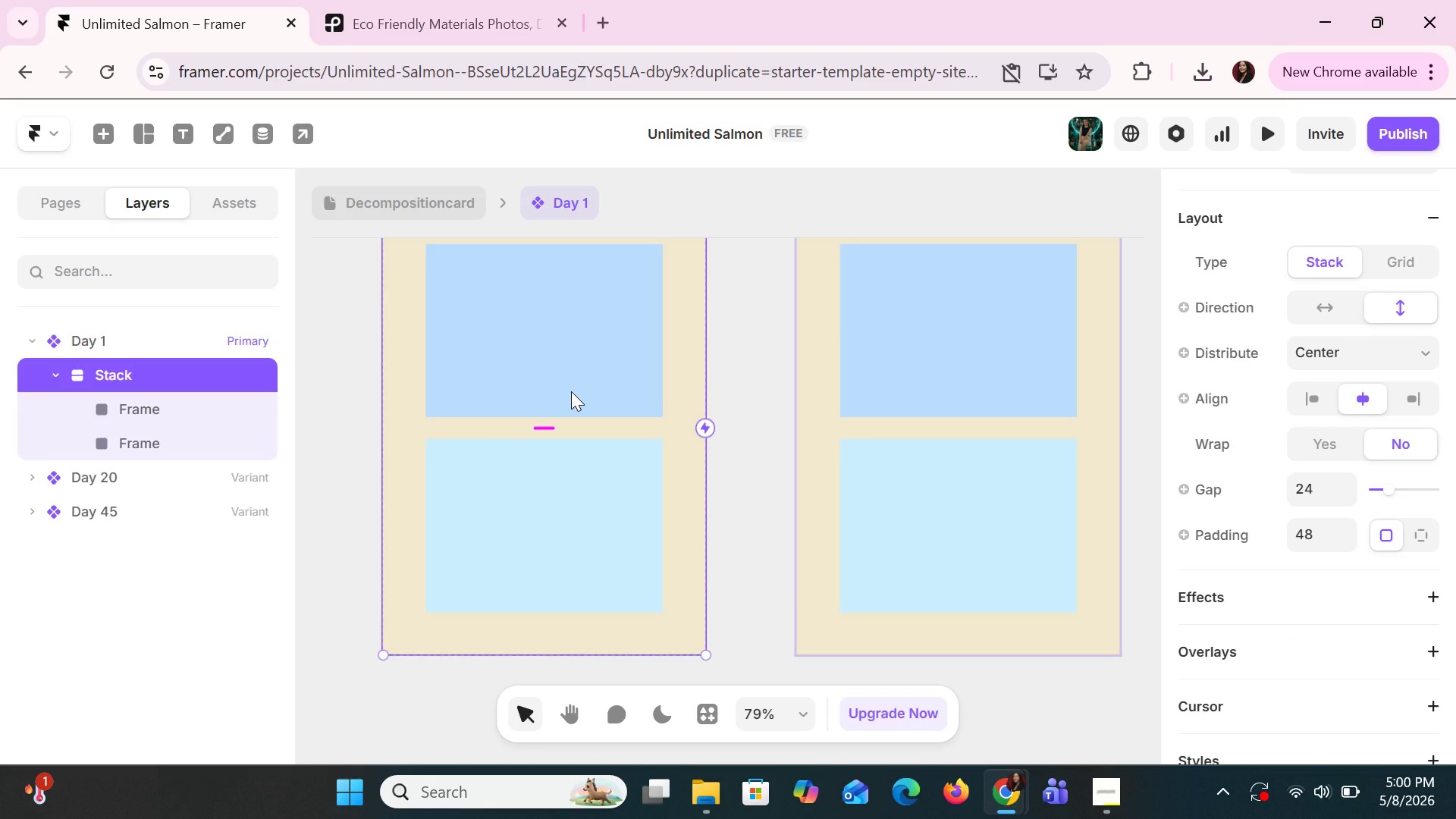 
wait(17.31)
 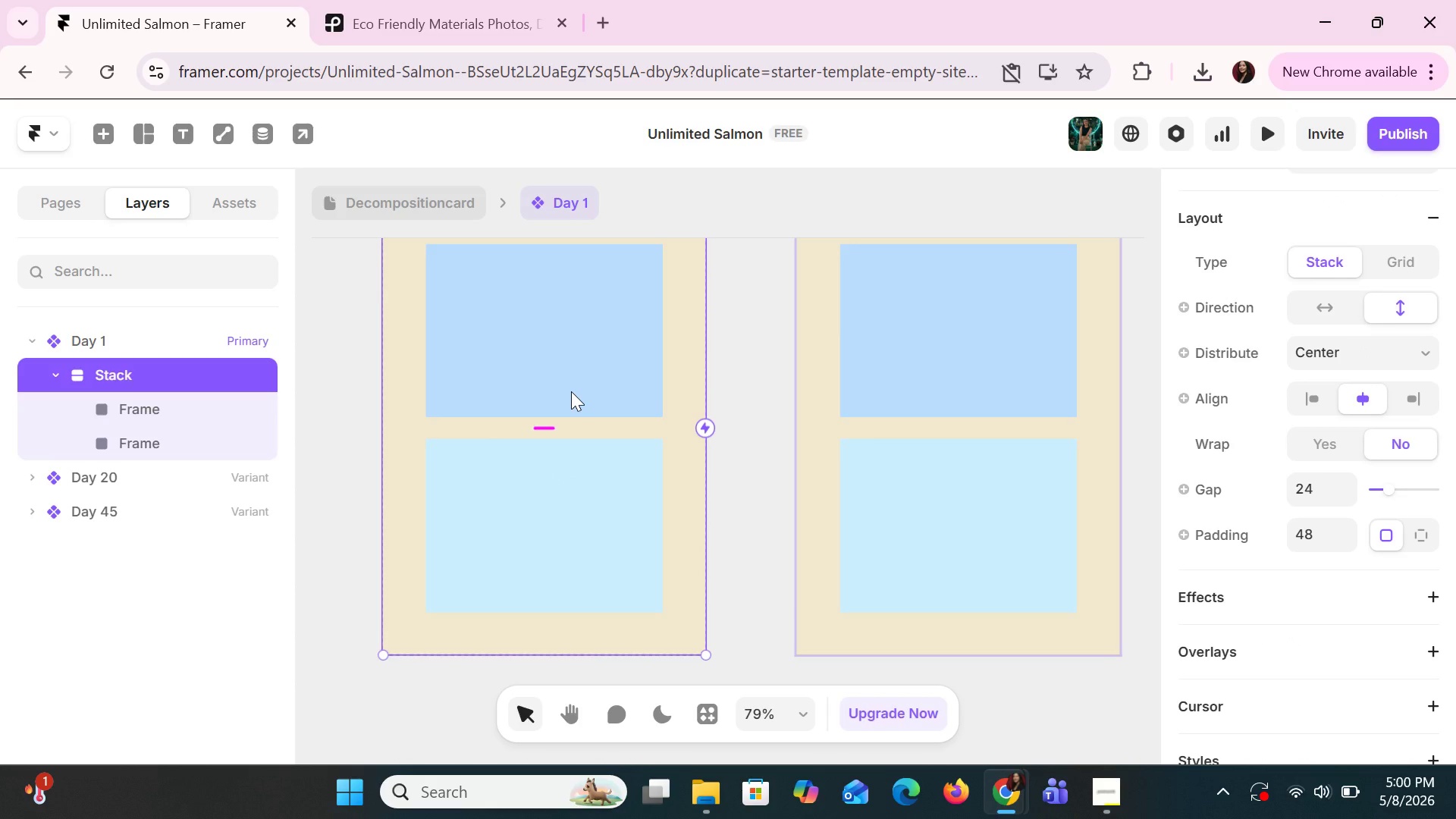 
left_click([524, 474])
 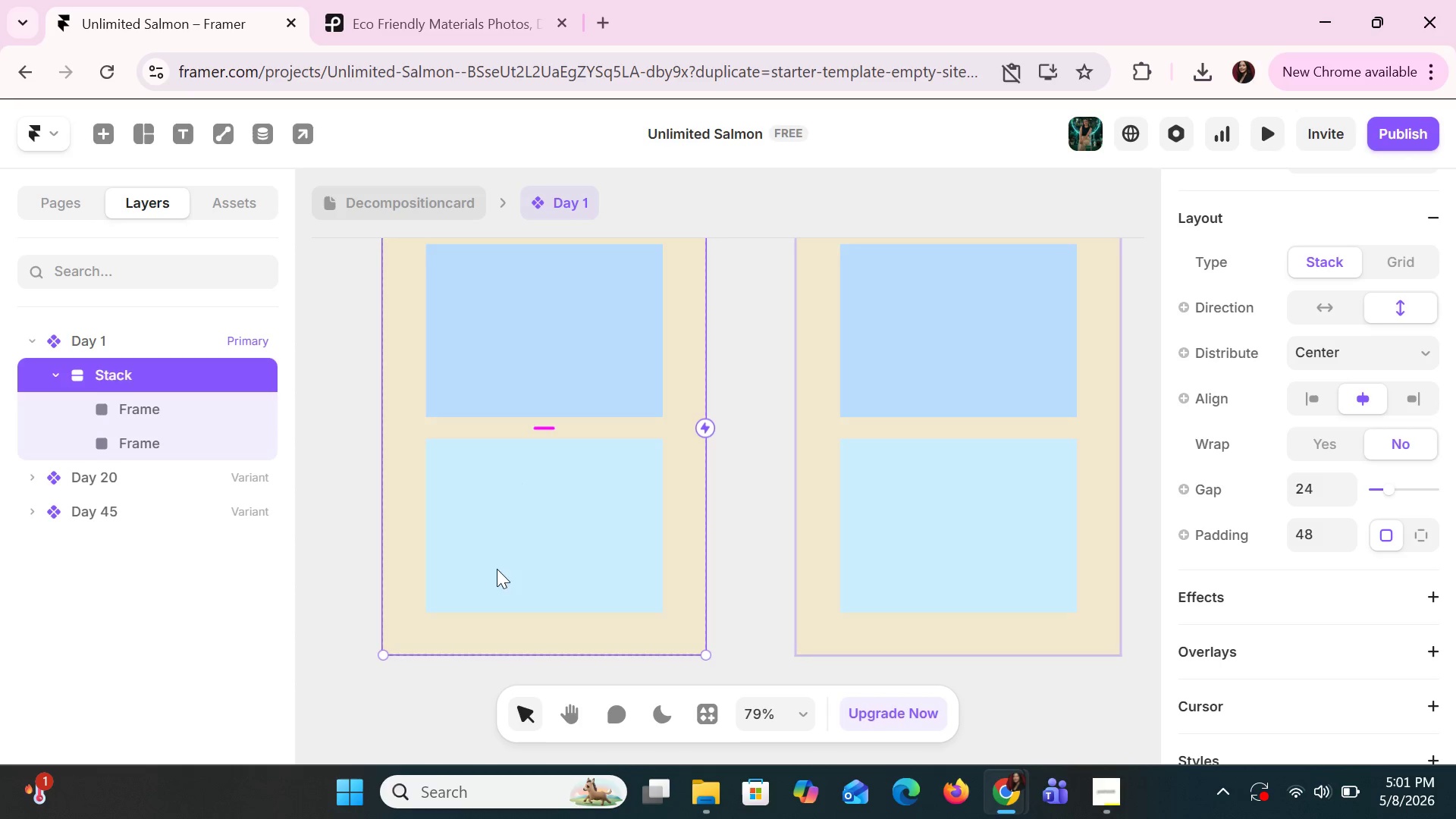 
wait(6.47)
 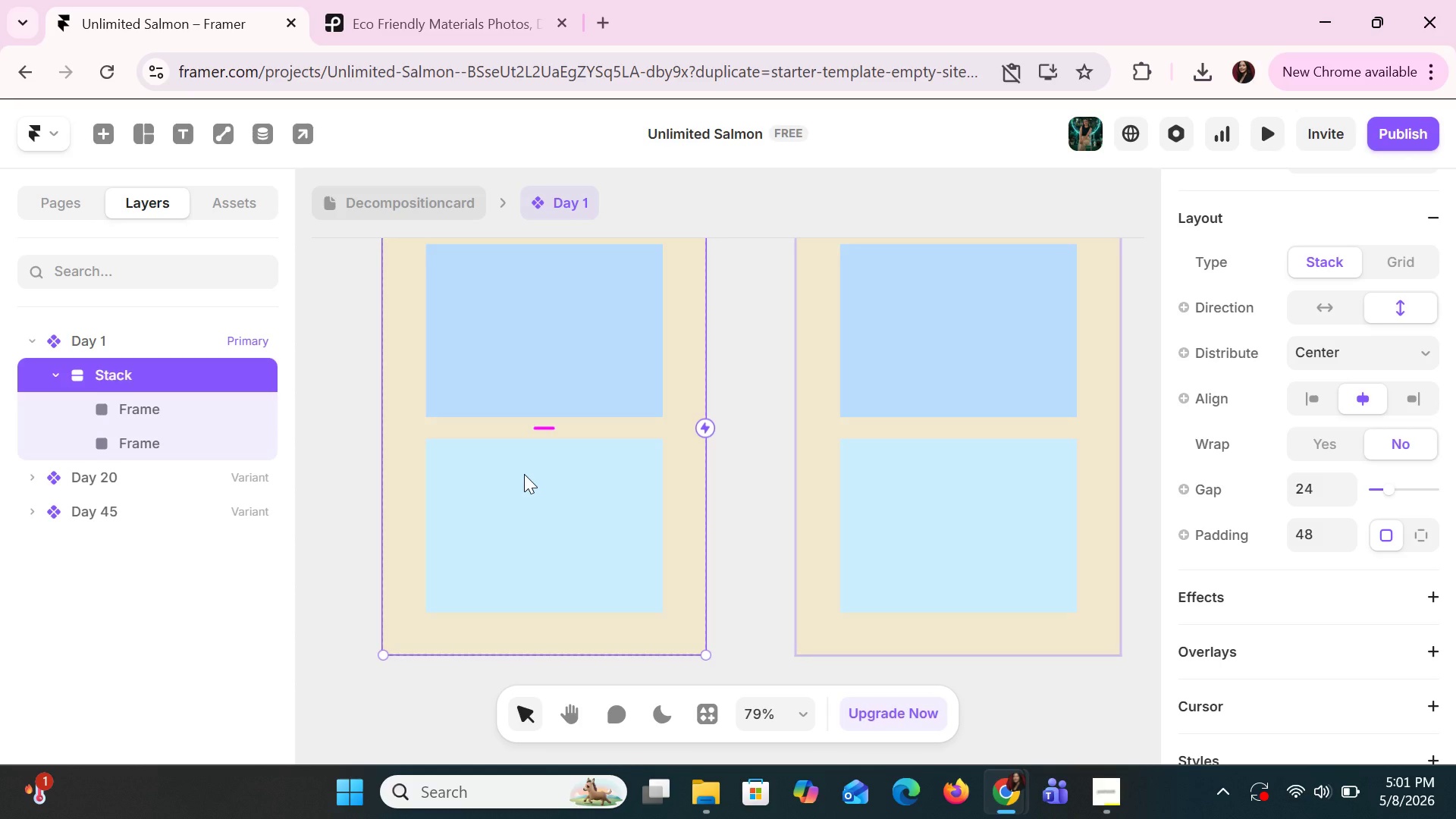 
left_click([153, 125])
 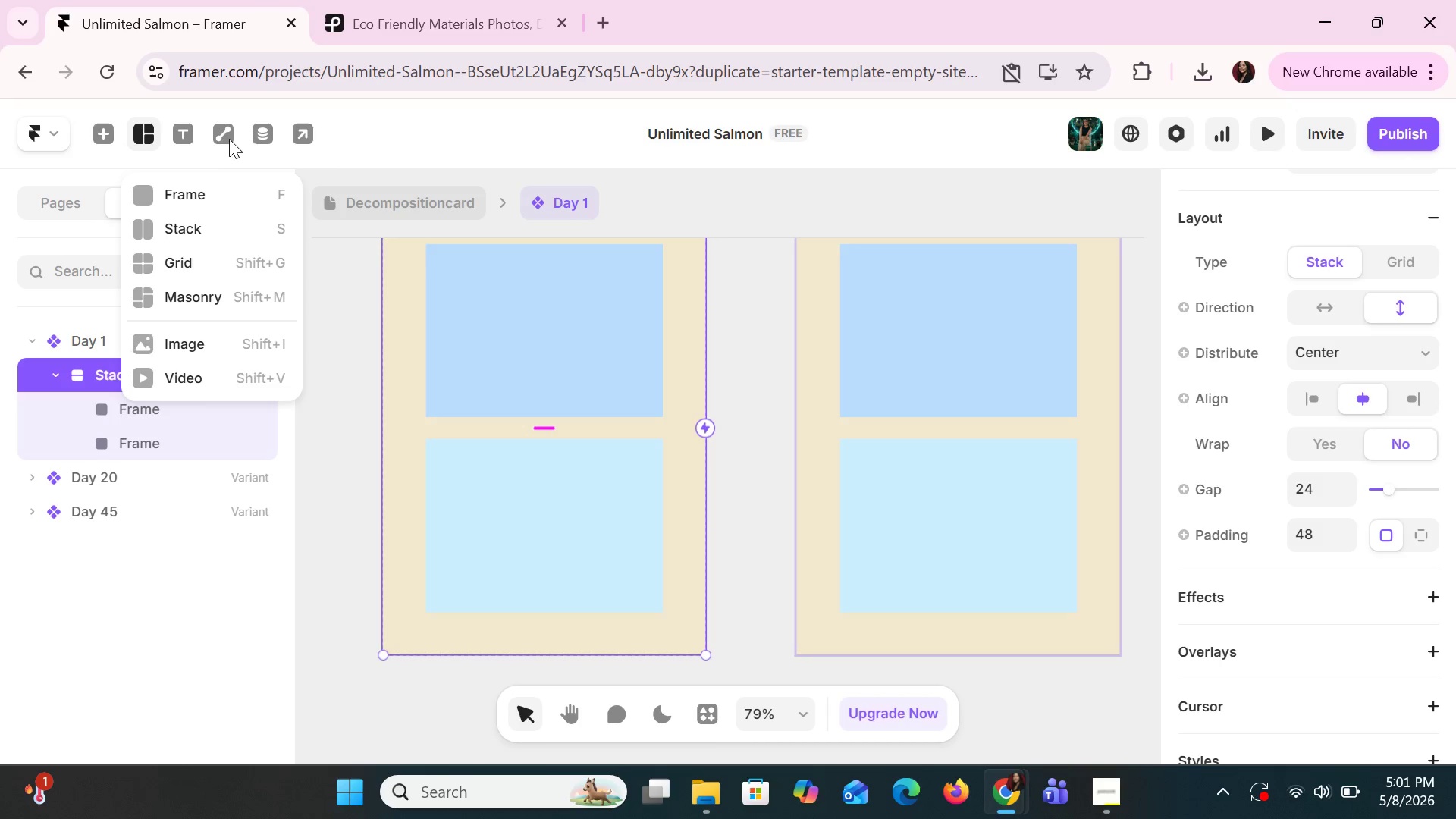 
double_click([232, 139])
 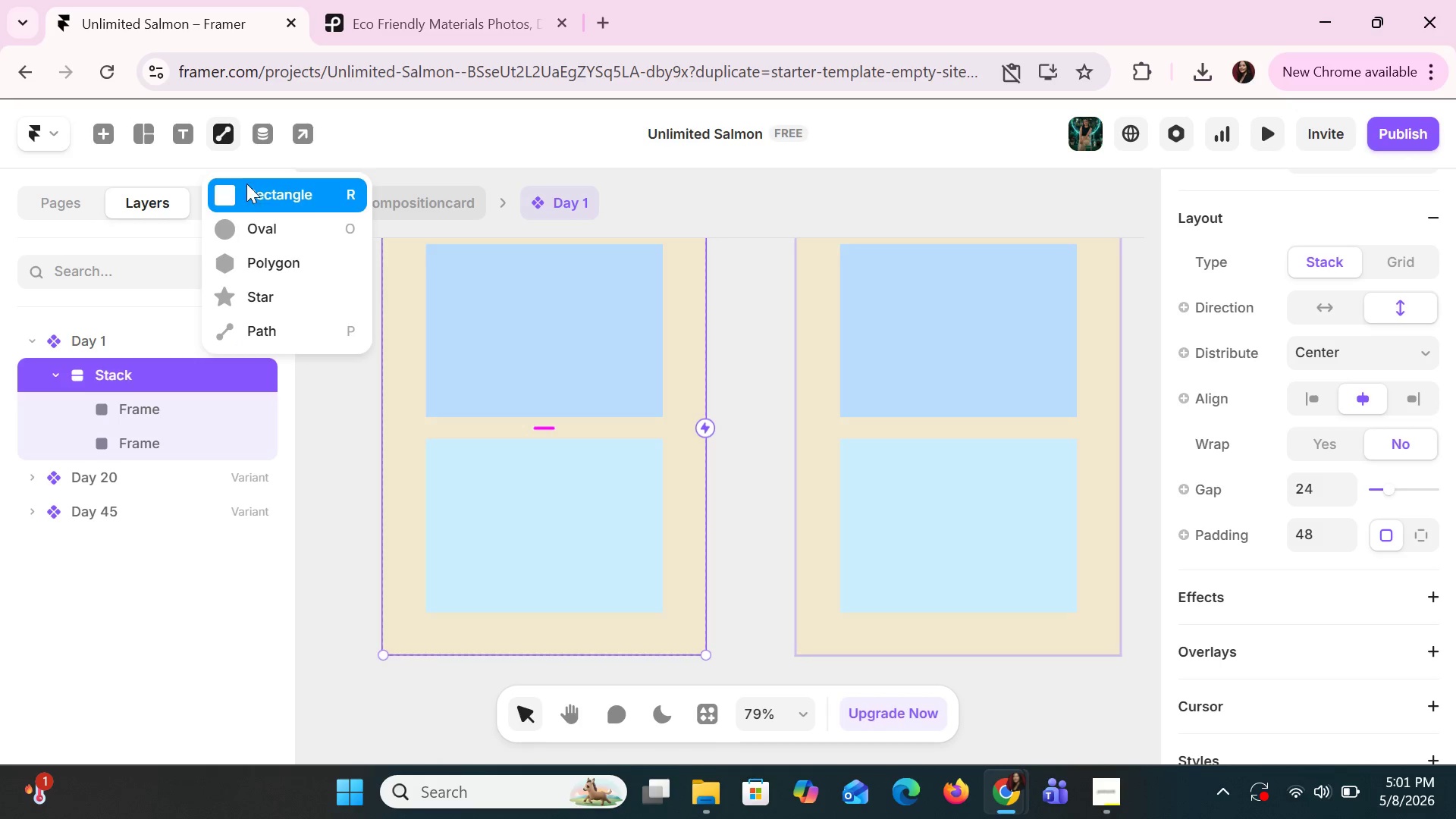 
left_click([250, 193])
 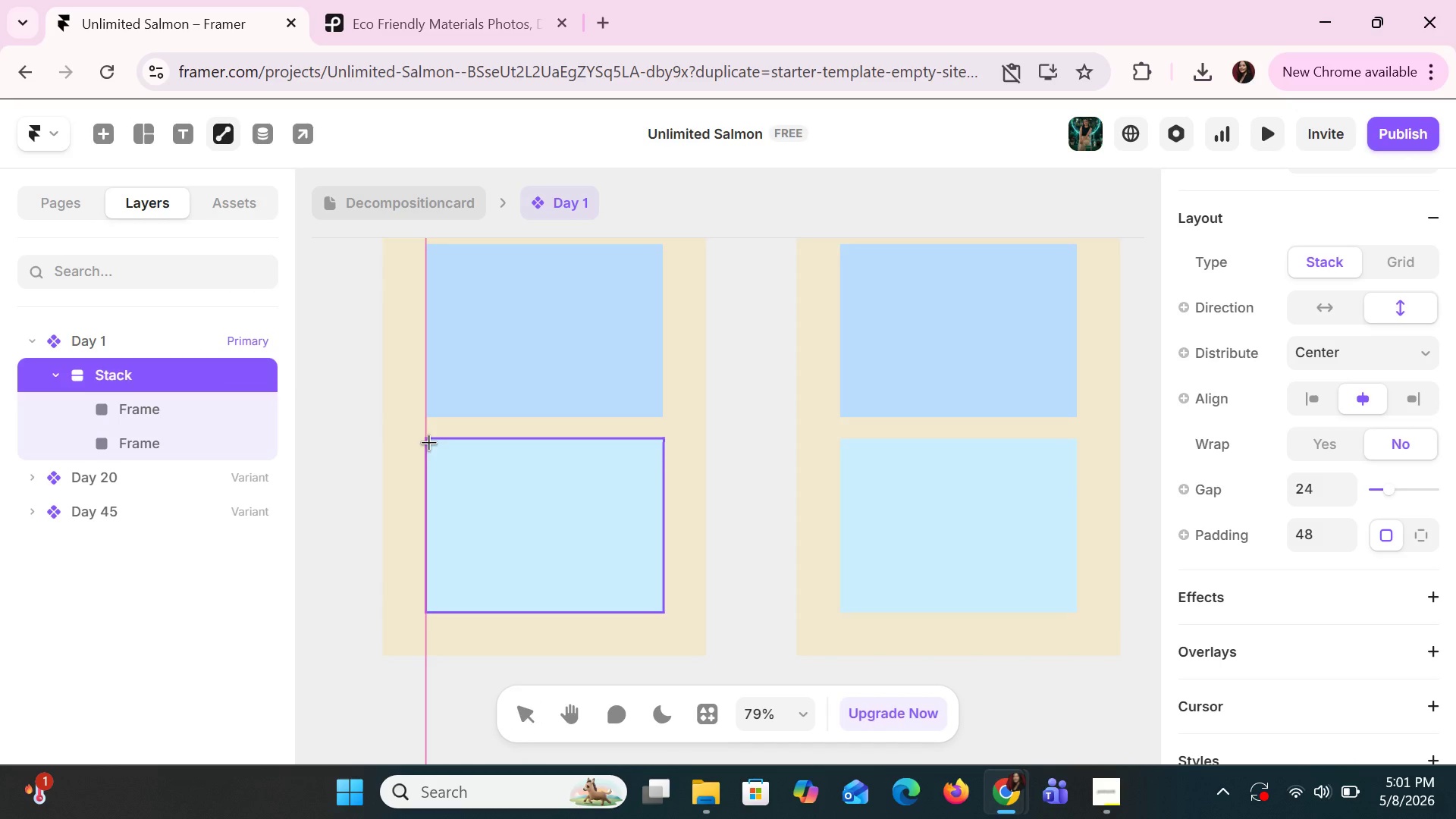 
left_click_drag(start_coordinate=[430, 441], to_coordinate=[662, 612])
 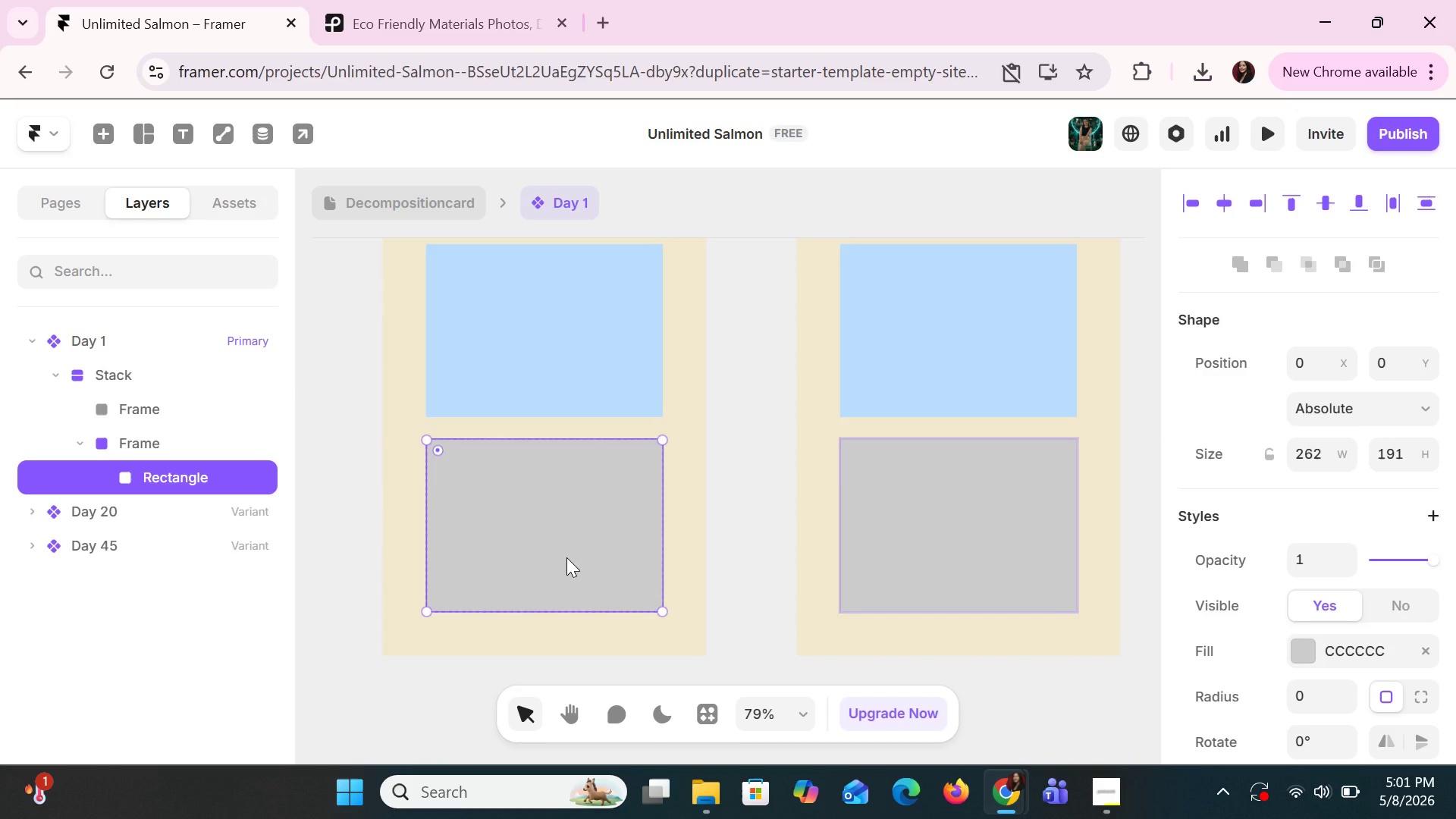 
wait(9.61)
 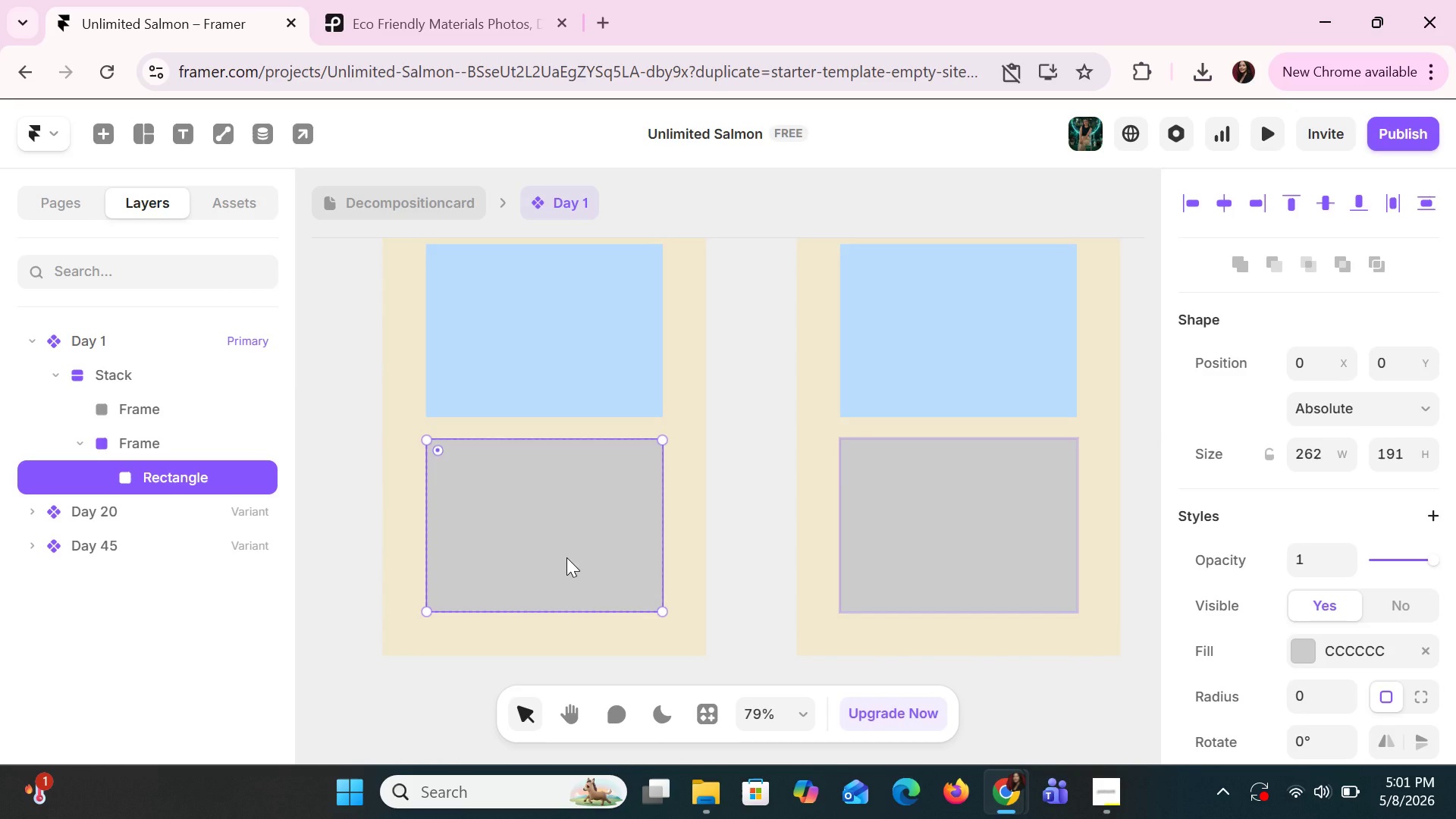 
left_click([565, 556])
 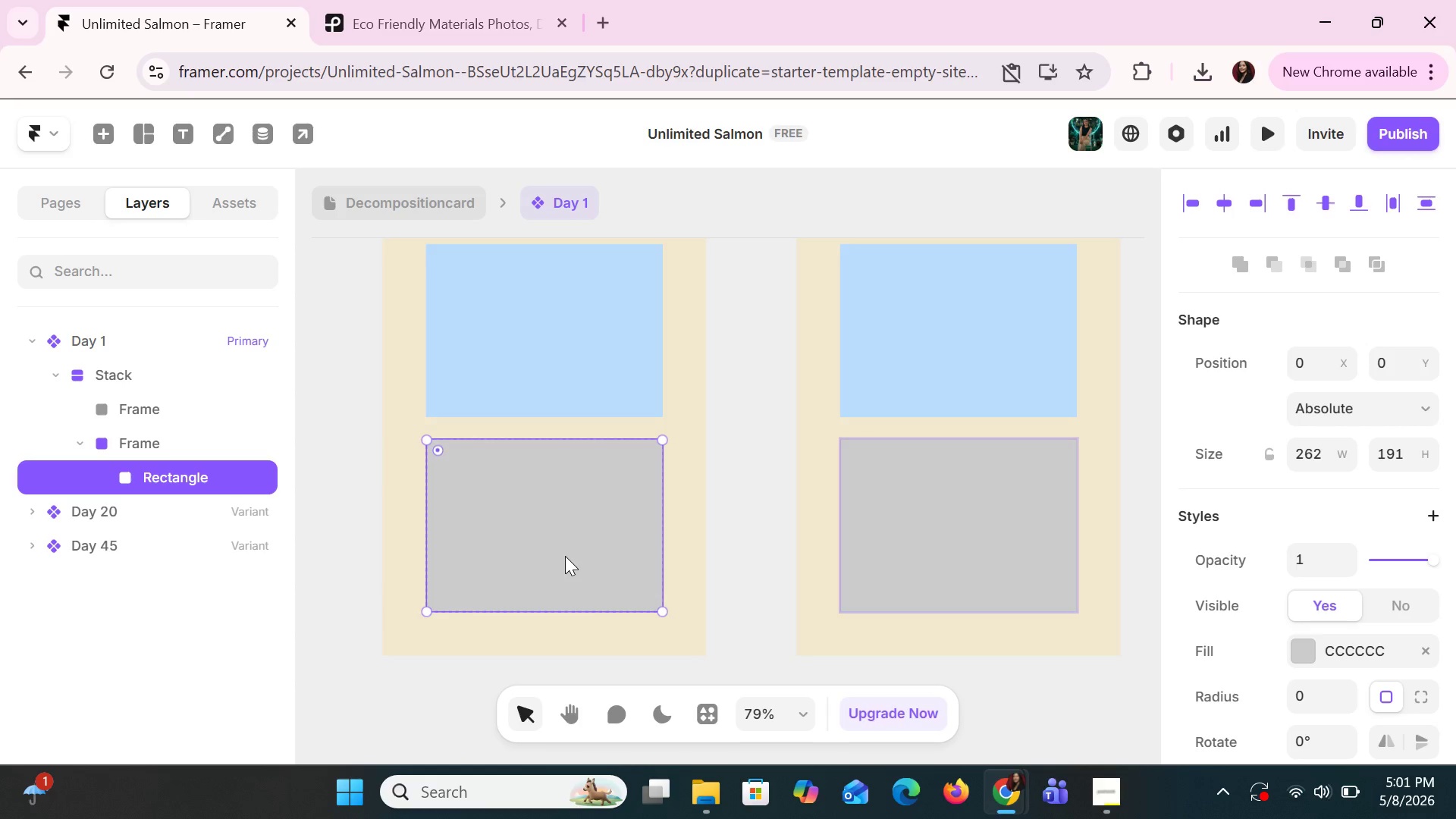 
double_click([565, 556])
 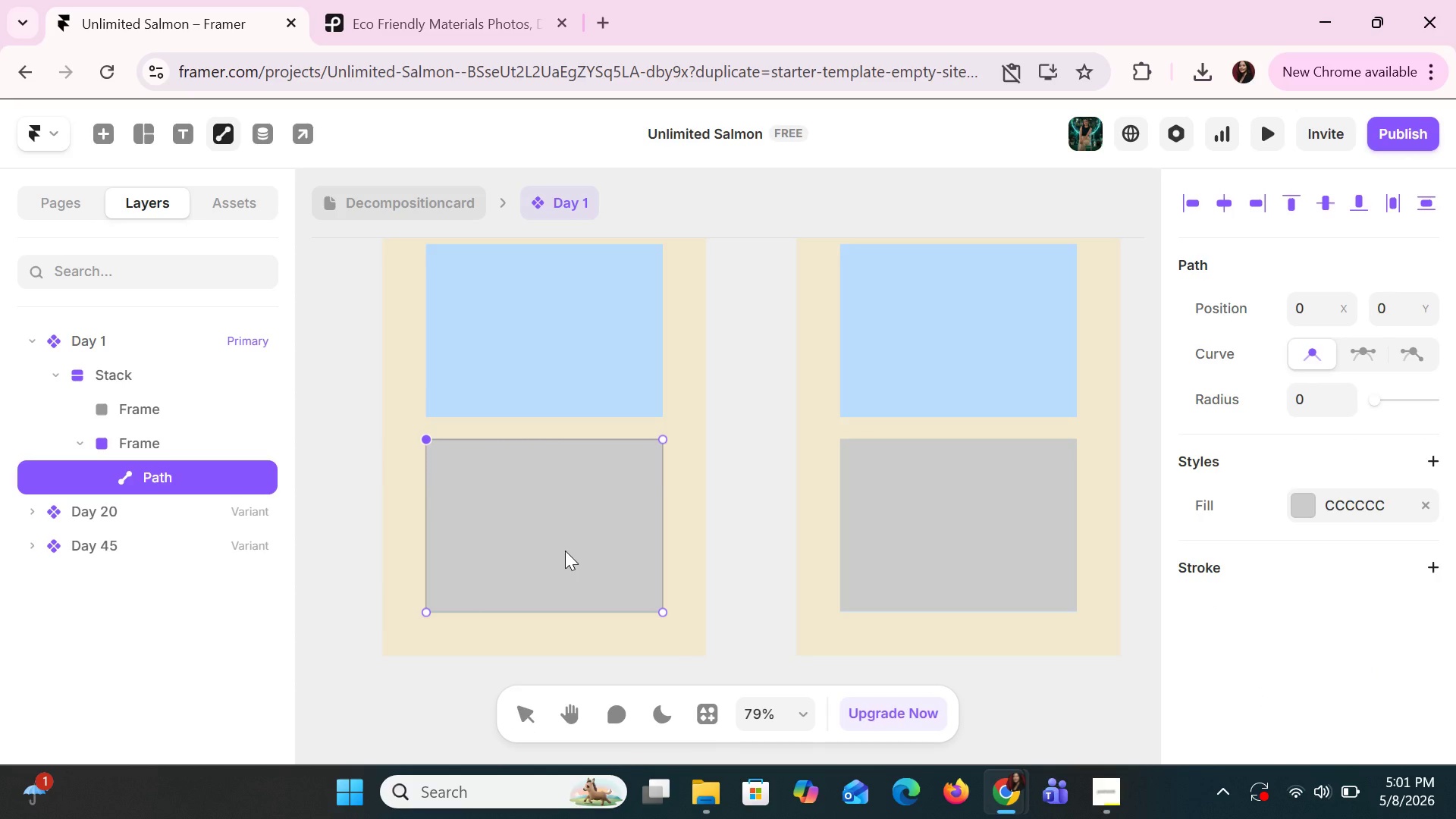 
key(Escape)
 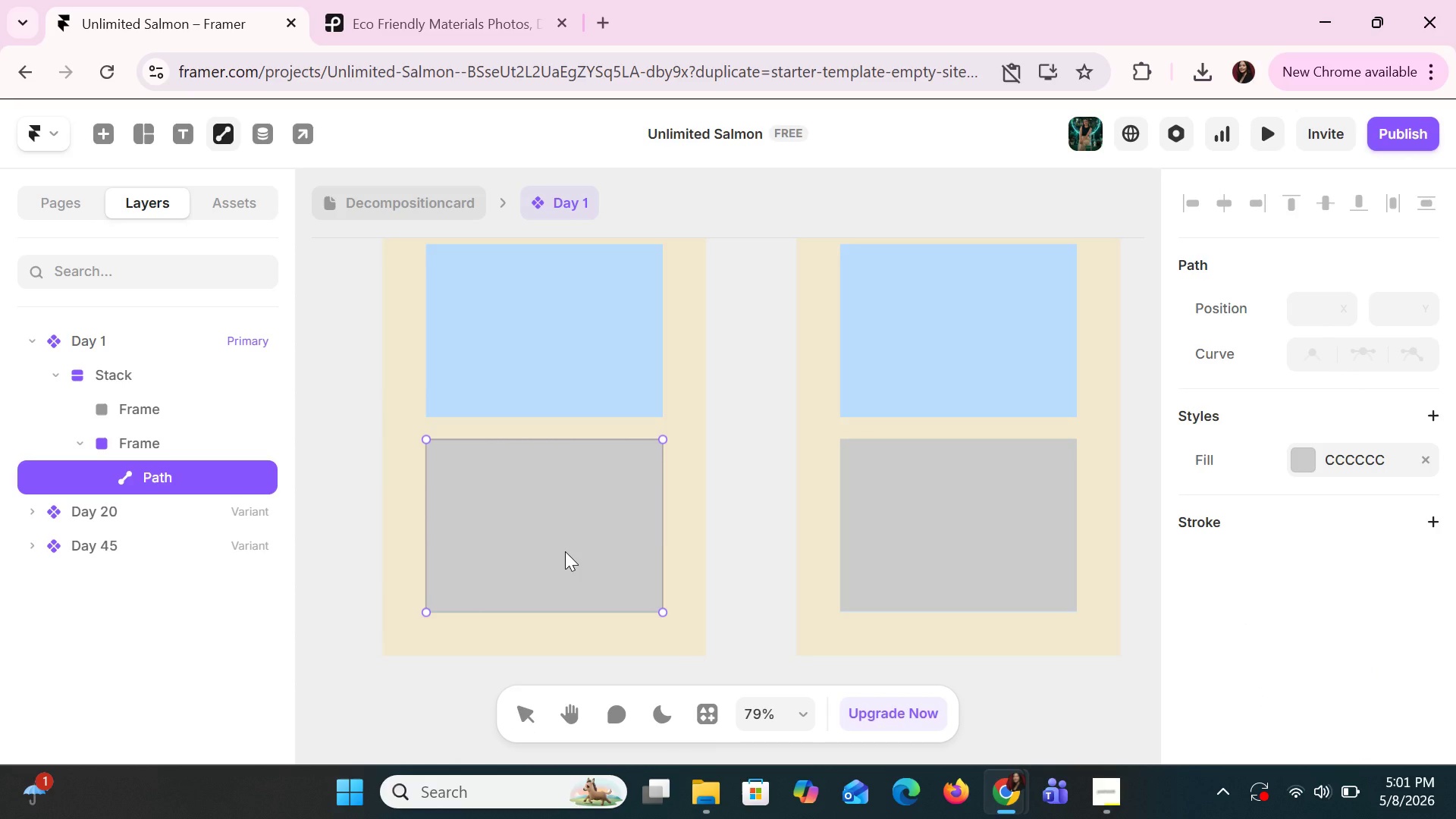 
left_click([565, 551])
 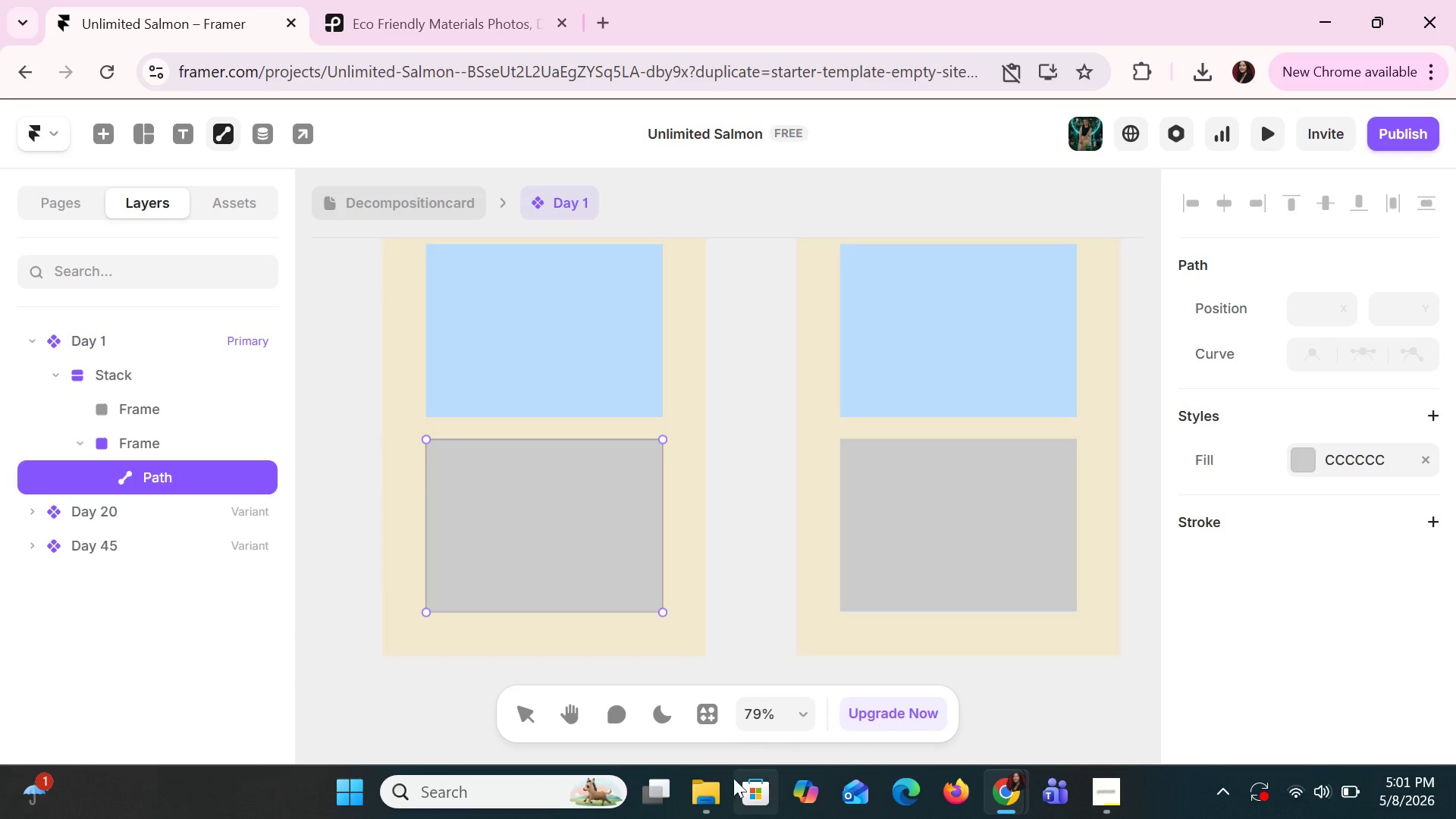 
left_click([708, 794])
 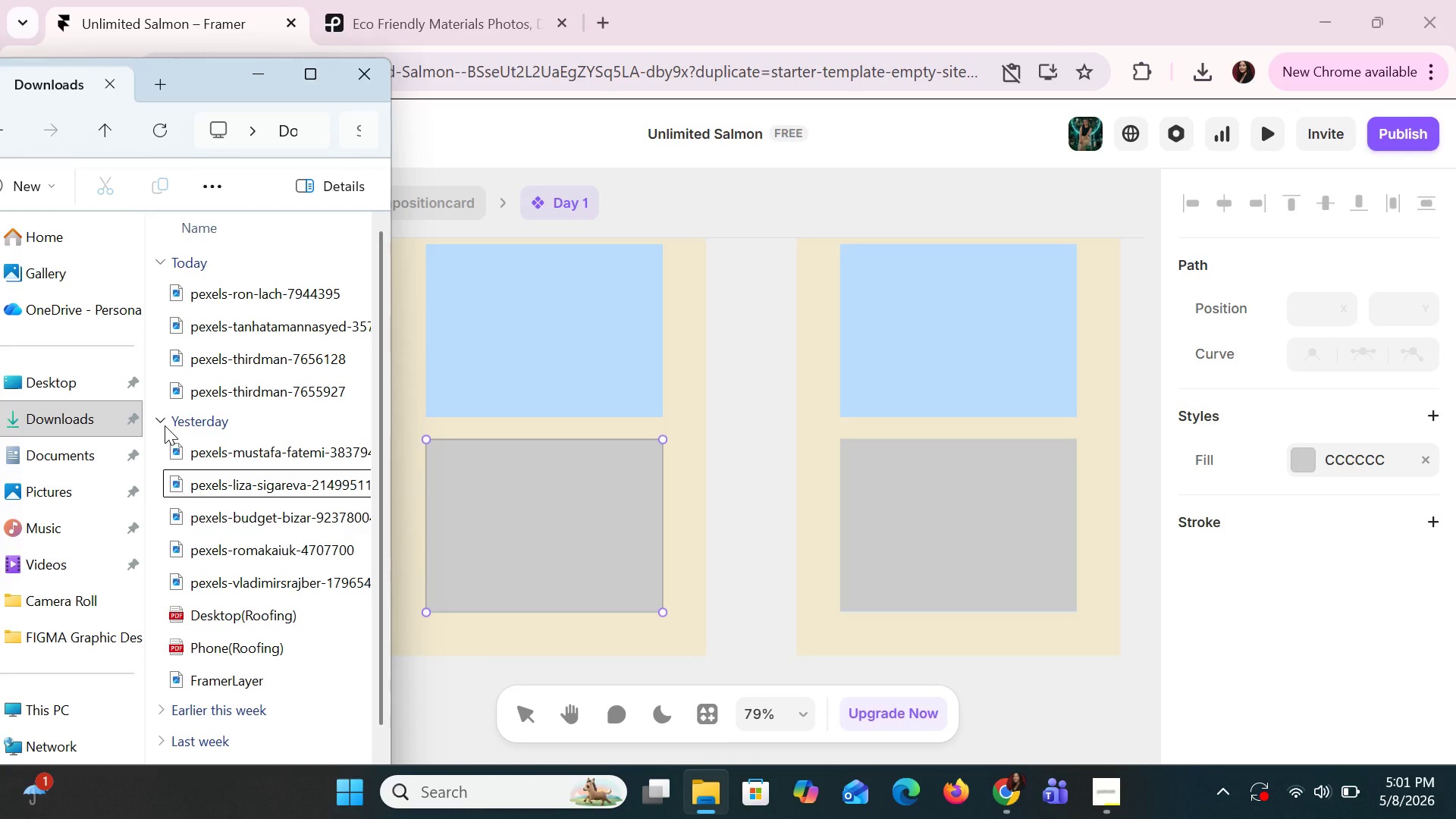 
left_click([164, 416])
 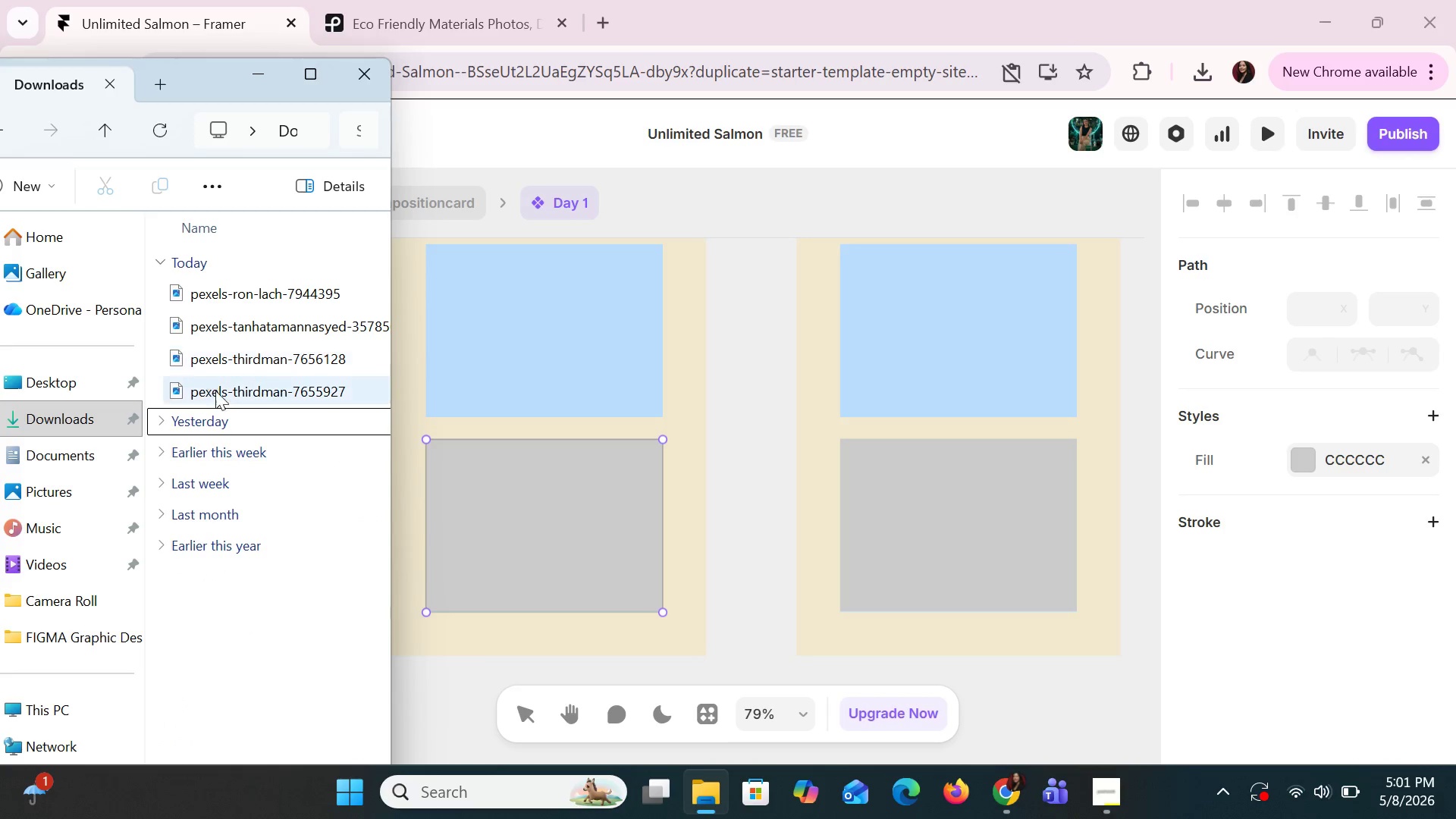 
left_click([220, 398])
 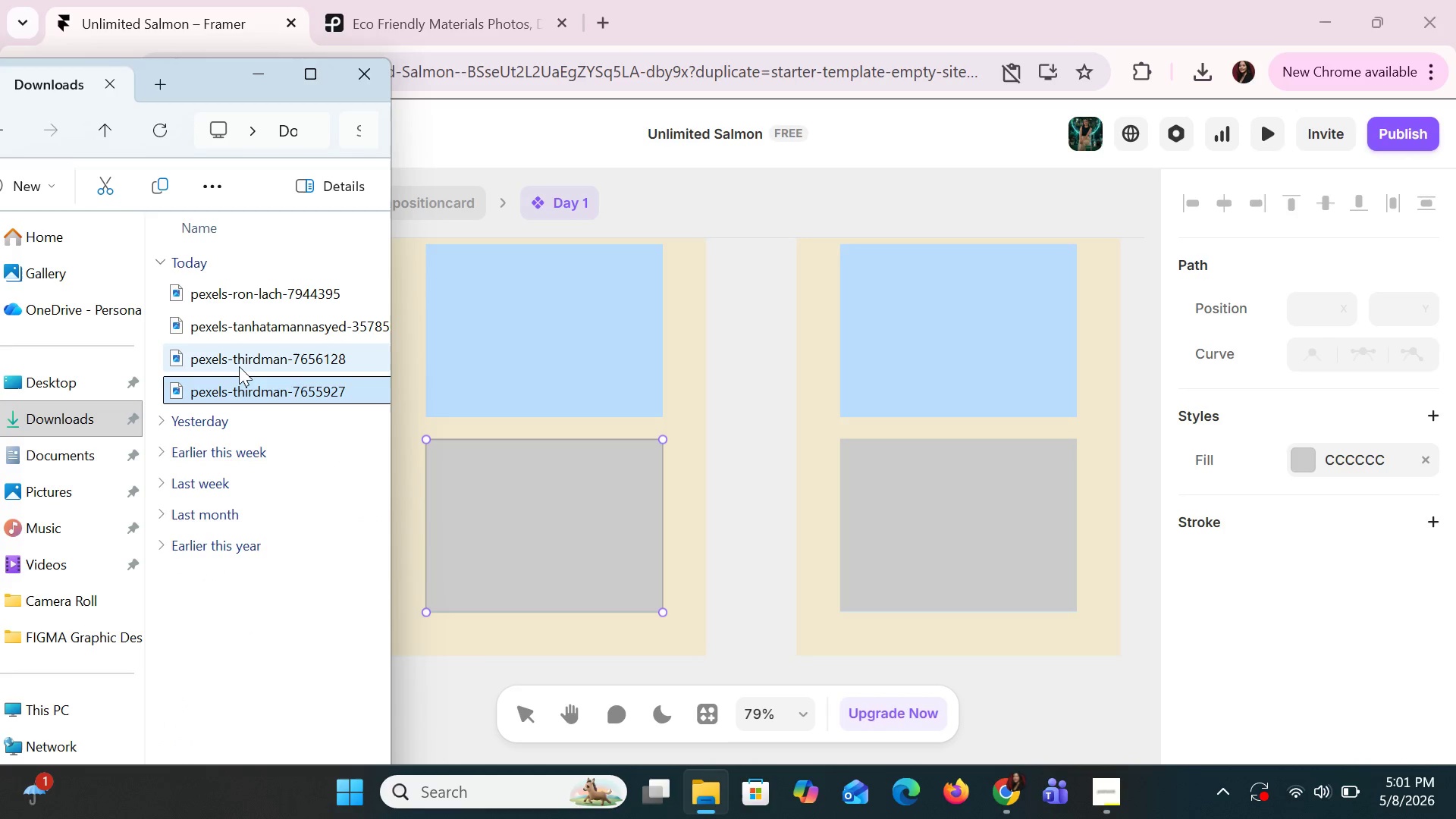 
left_click([238, 365])
 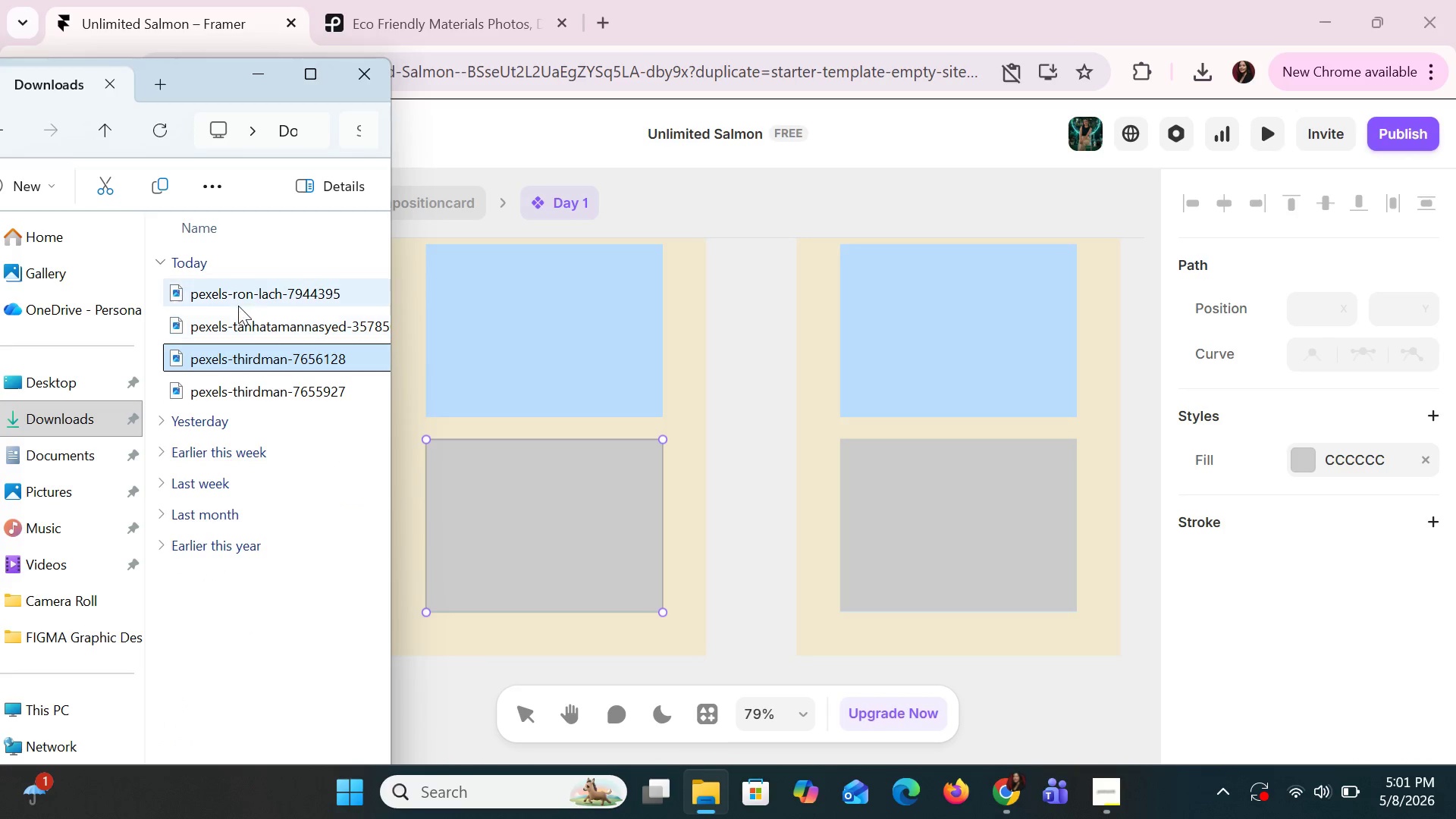 
left_click([238, 306])
 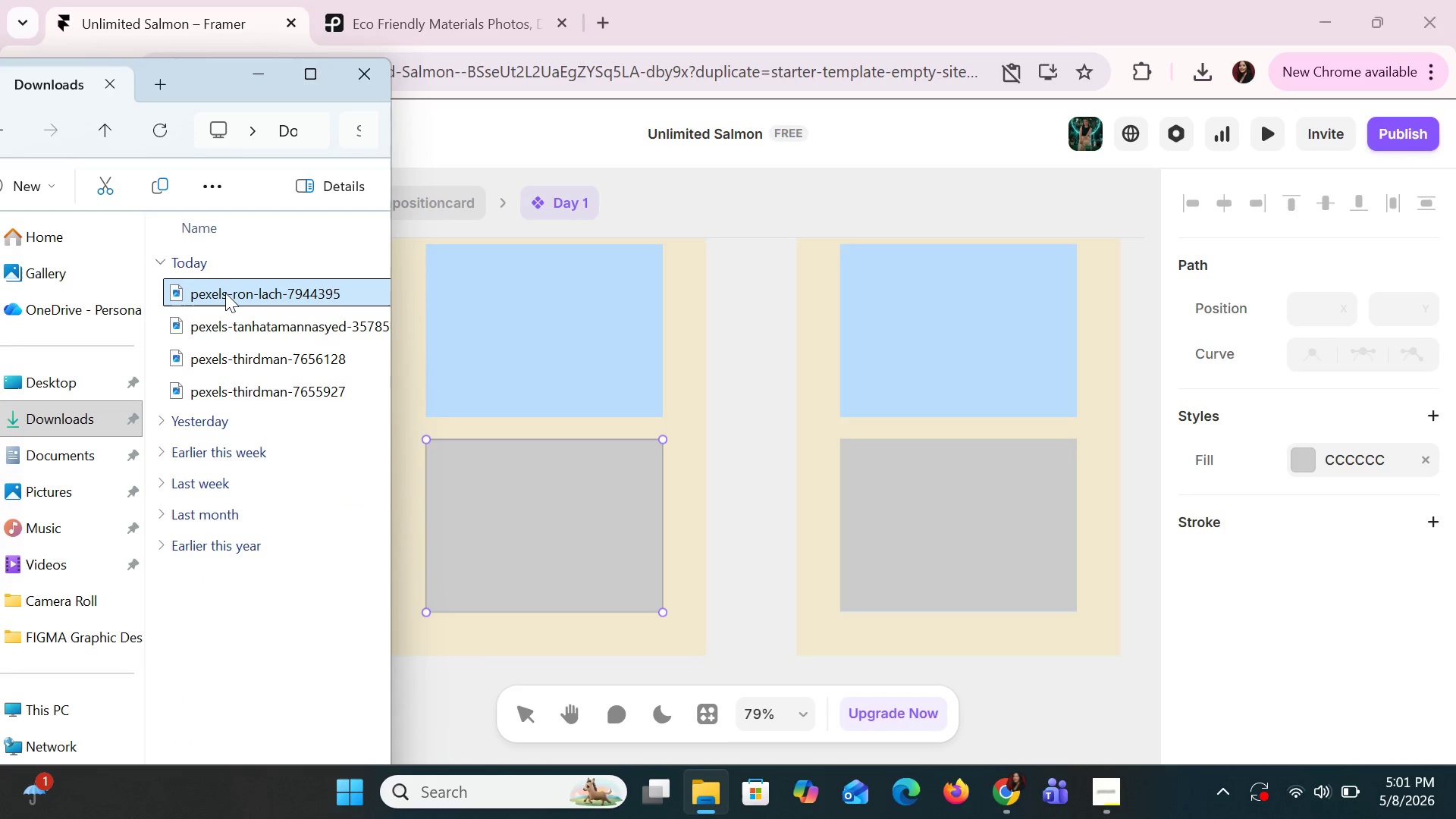 
left_click_drag(start_coordinate=[225, 293], to_coordinate=[510, 531])
 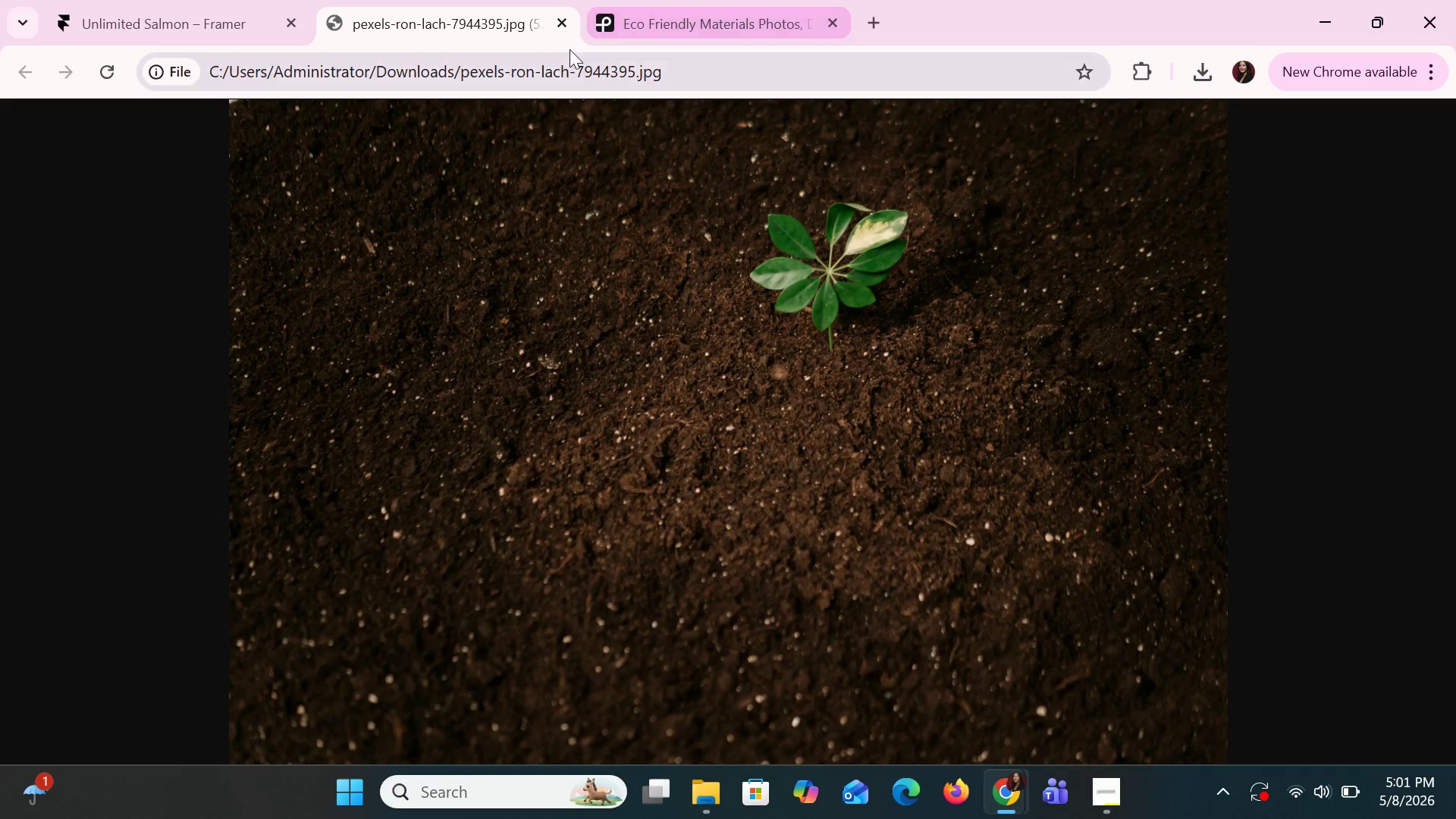 
left_click([562, 24])
 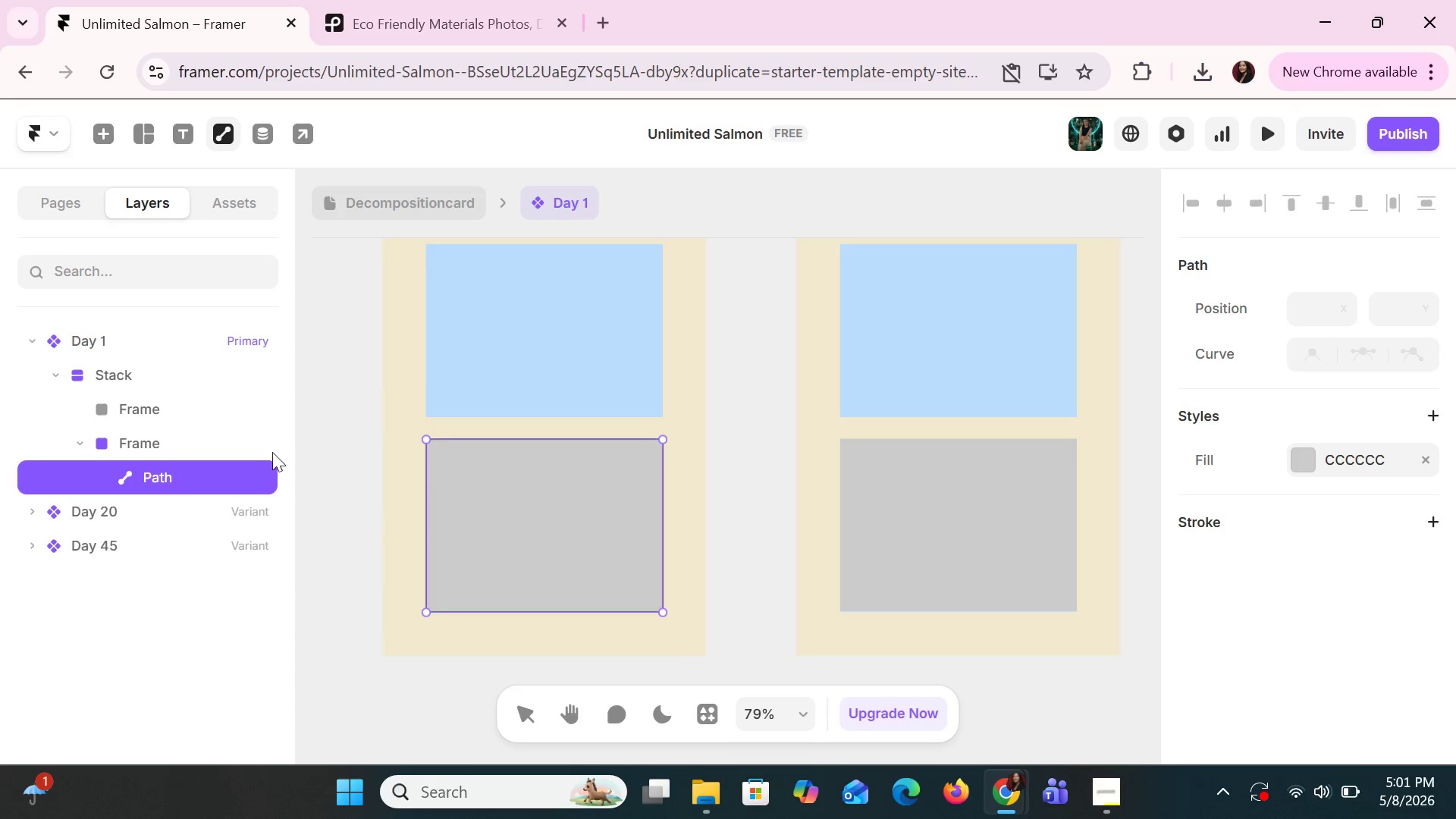 
left_click([150, 444])
 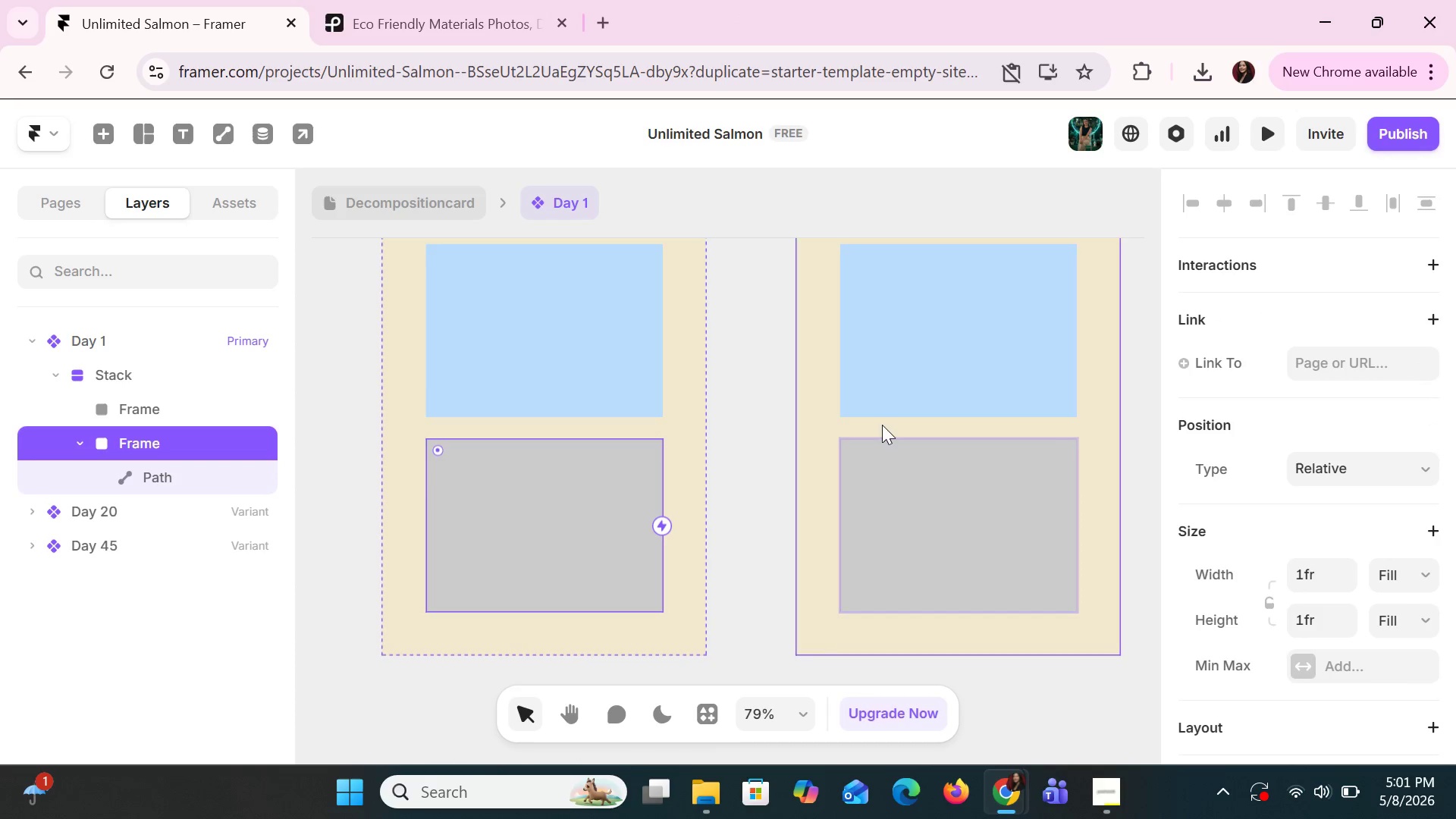 
hold_key(key=ControlLeft, duration=1.5)
scroll: coordinate [1054, 438], scroll_direction: down, amount: 1.0
 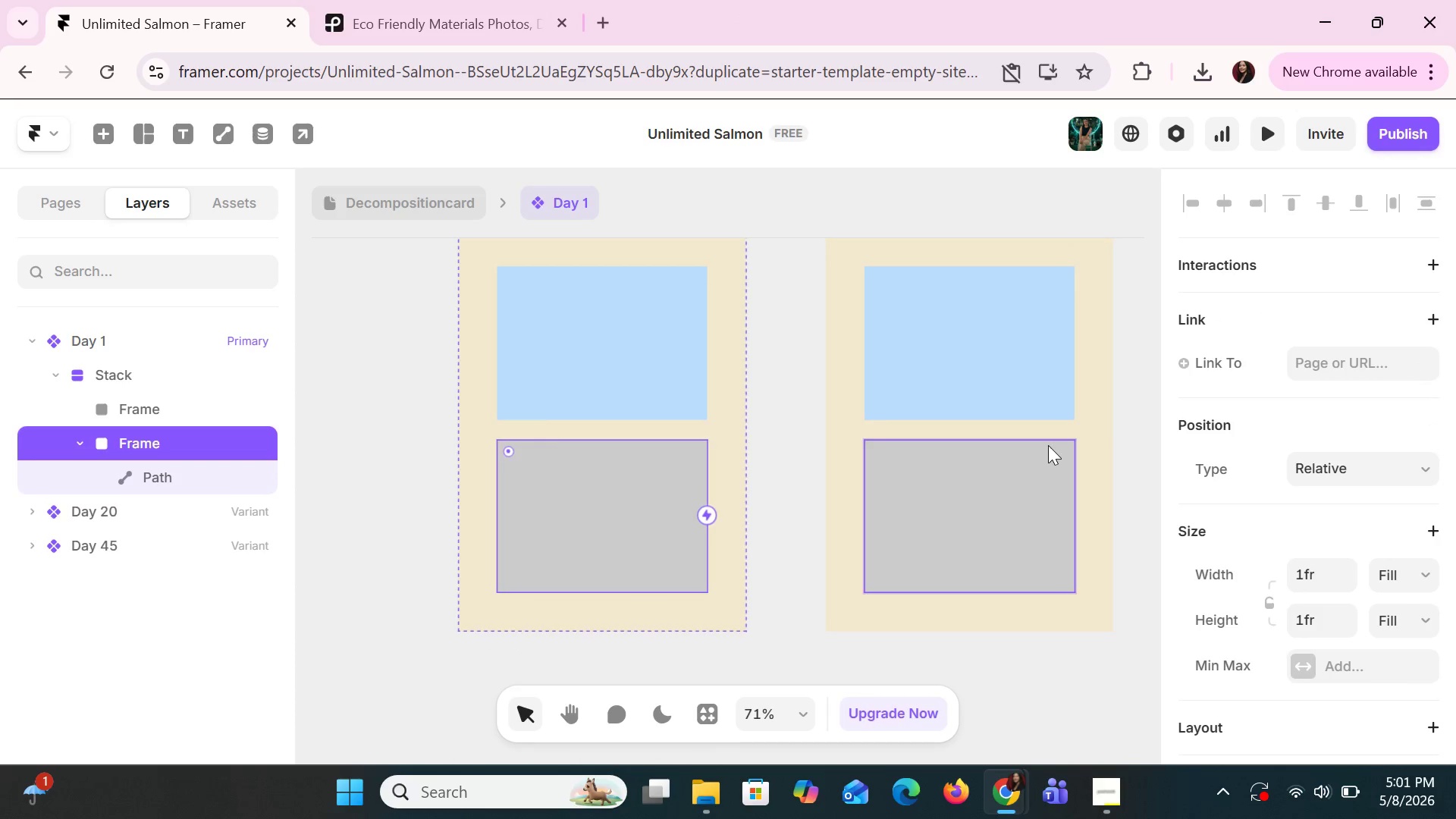 
key(Control+ControlLeft)
 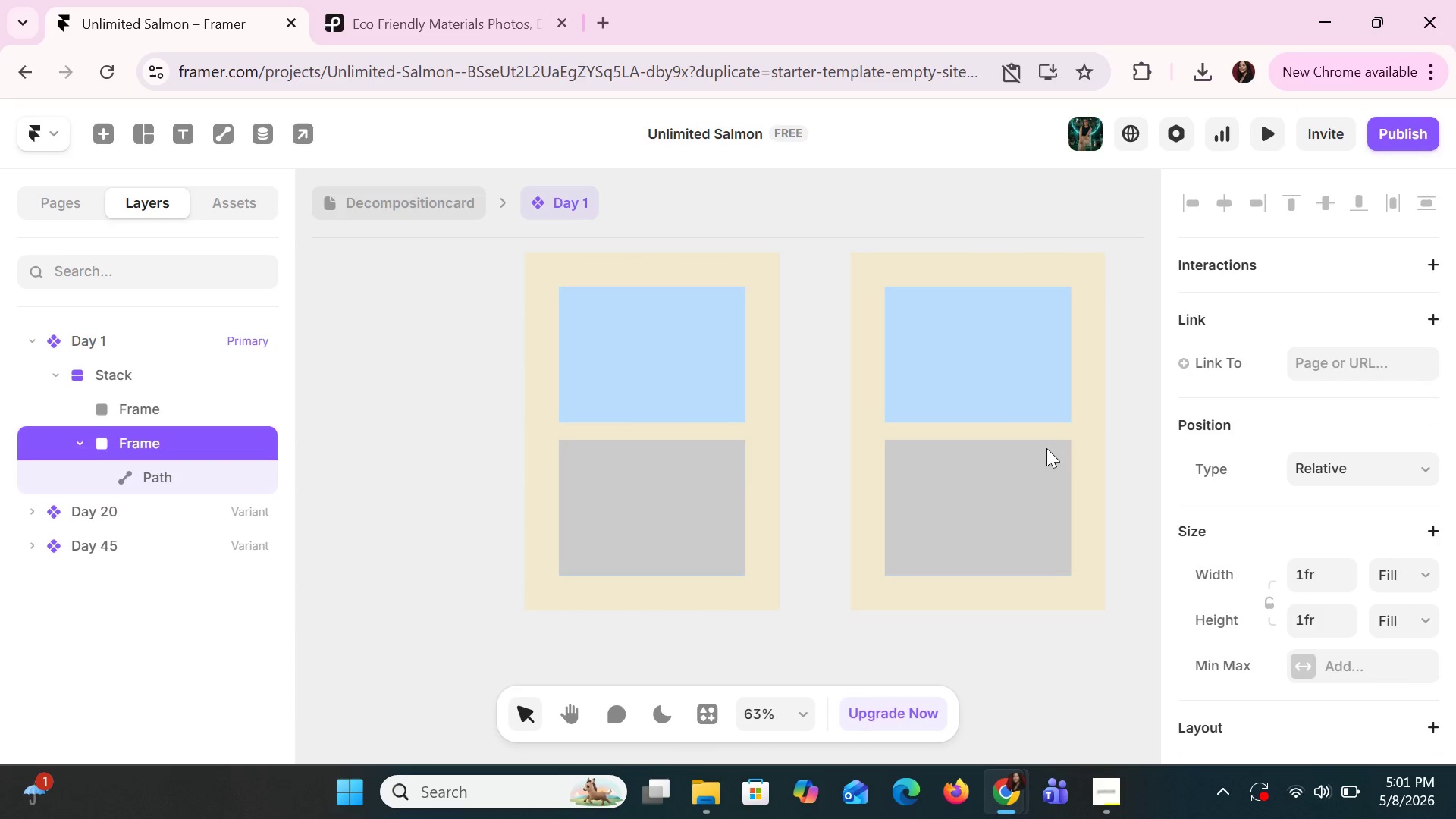 
key(Control+ControlLeft)
 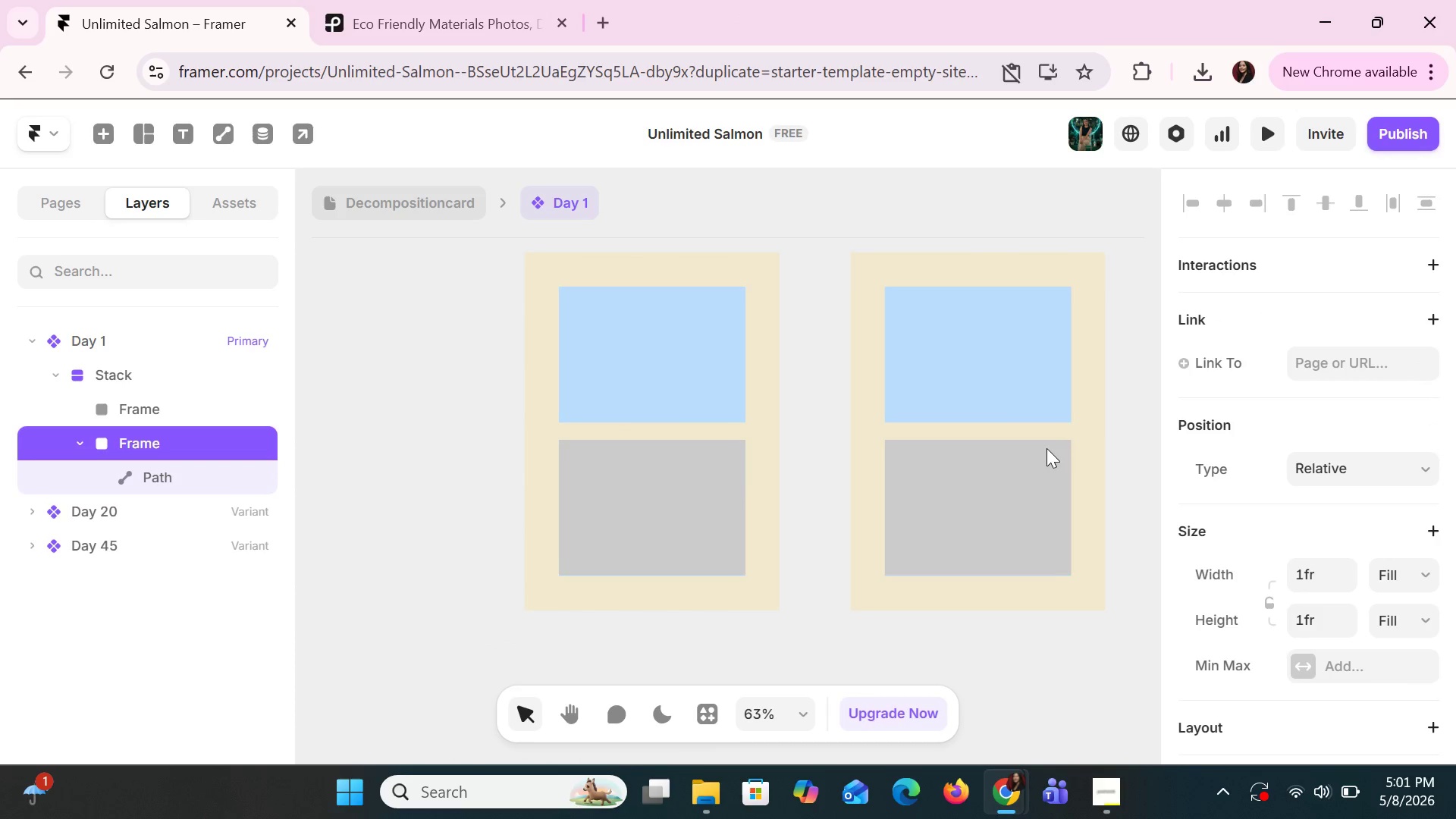 
key(Control+ControlLeft)
 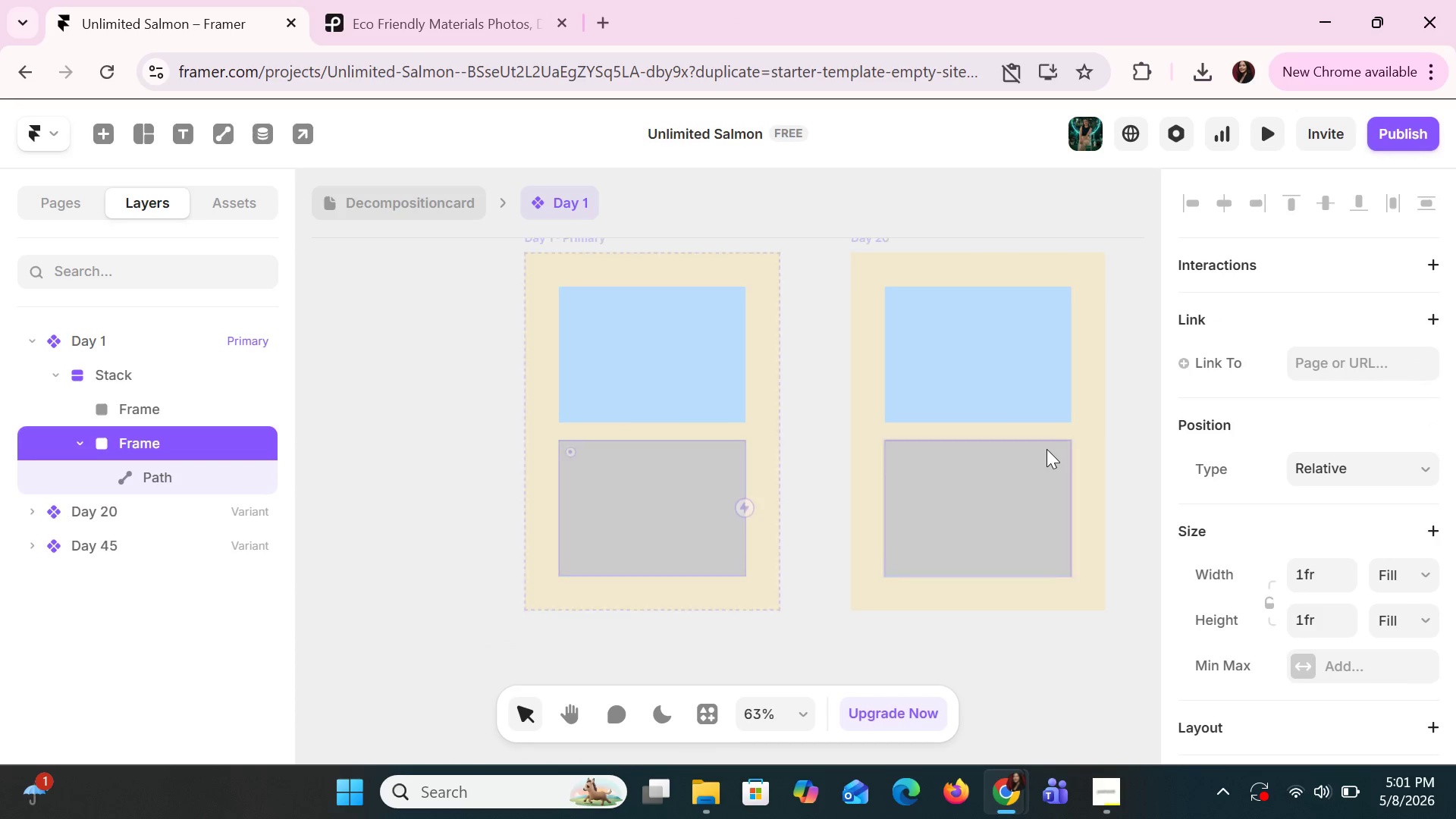 
key(Control+ControlLeft)
 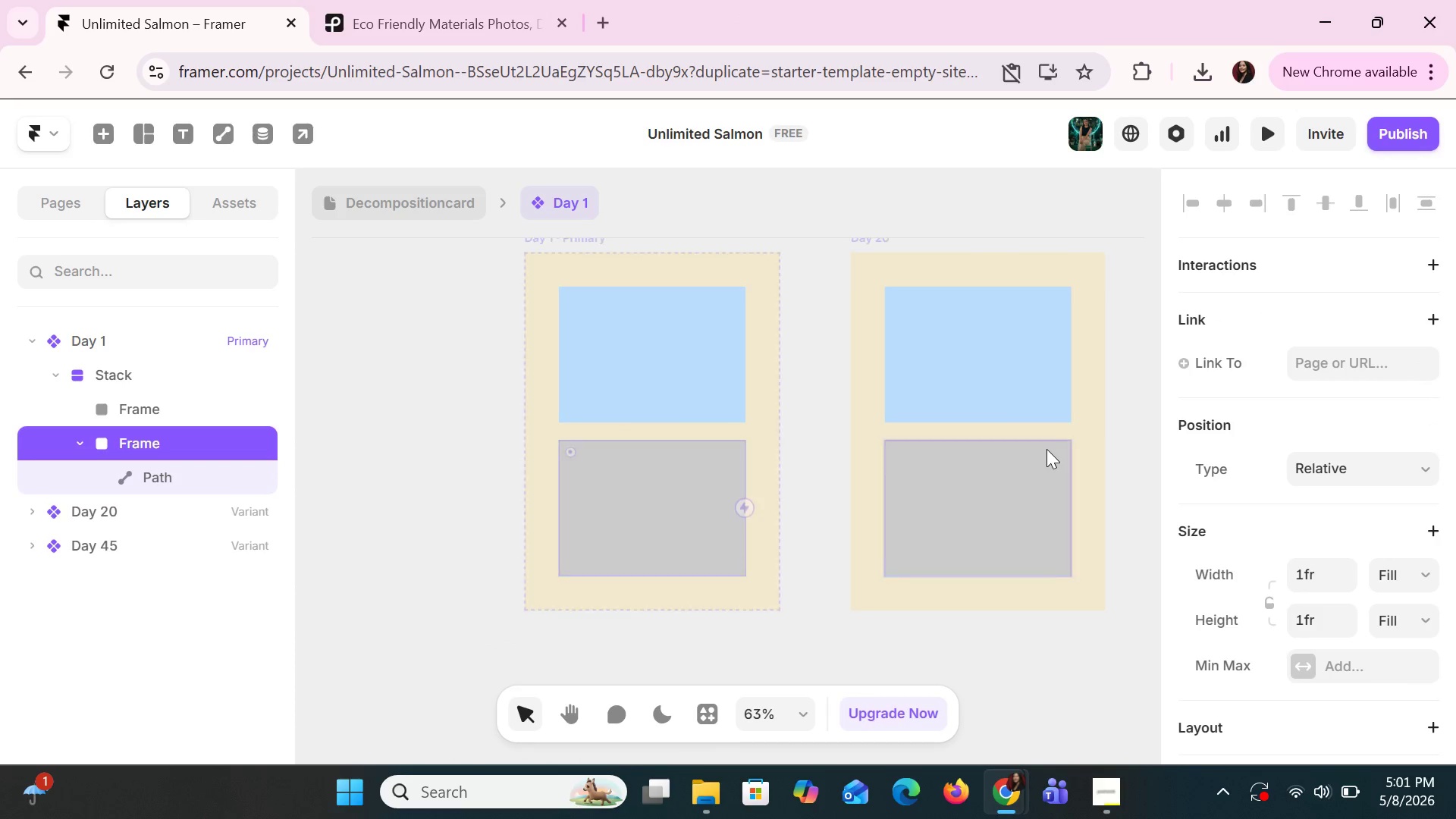 
key(Control+ControlLeft)
 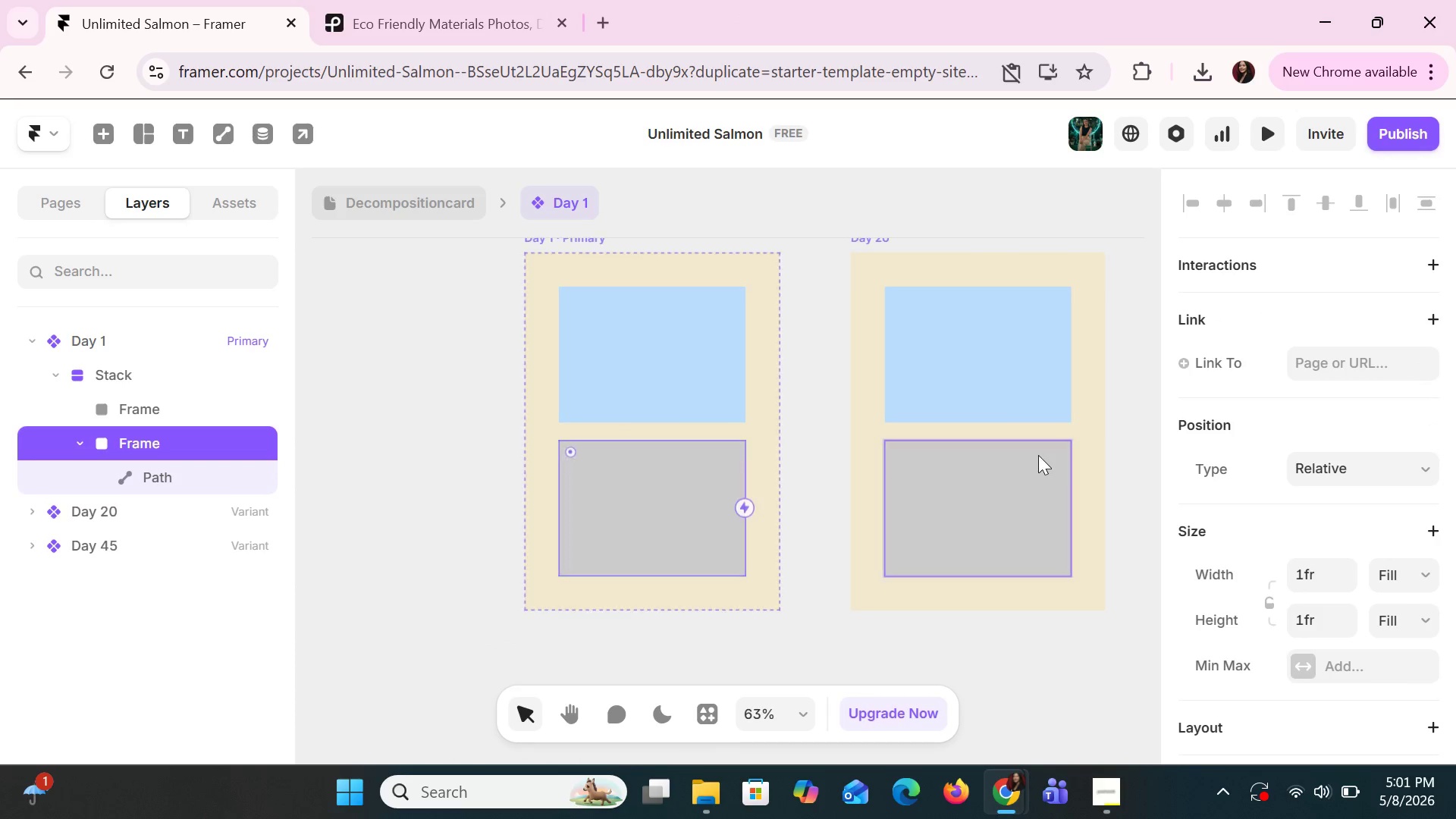 
key(Control+ControlLeft)
 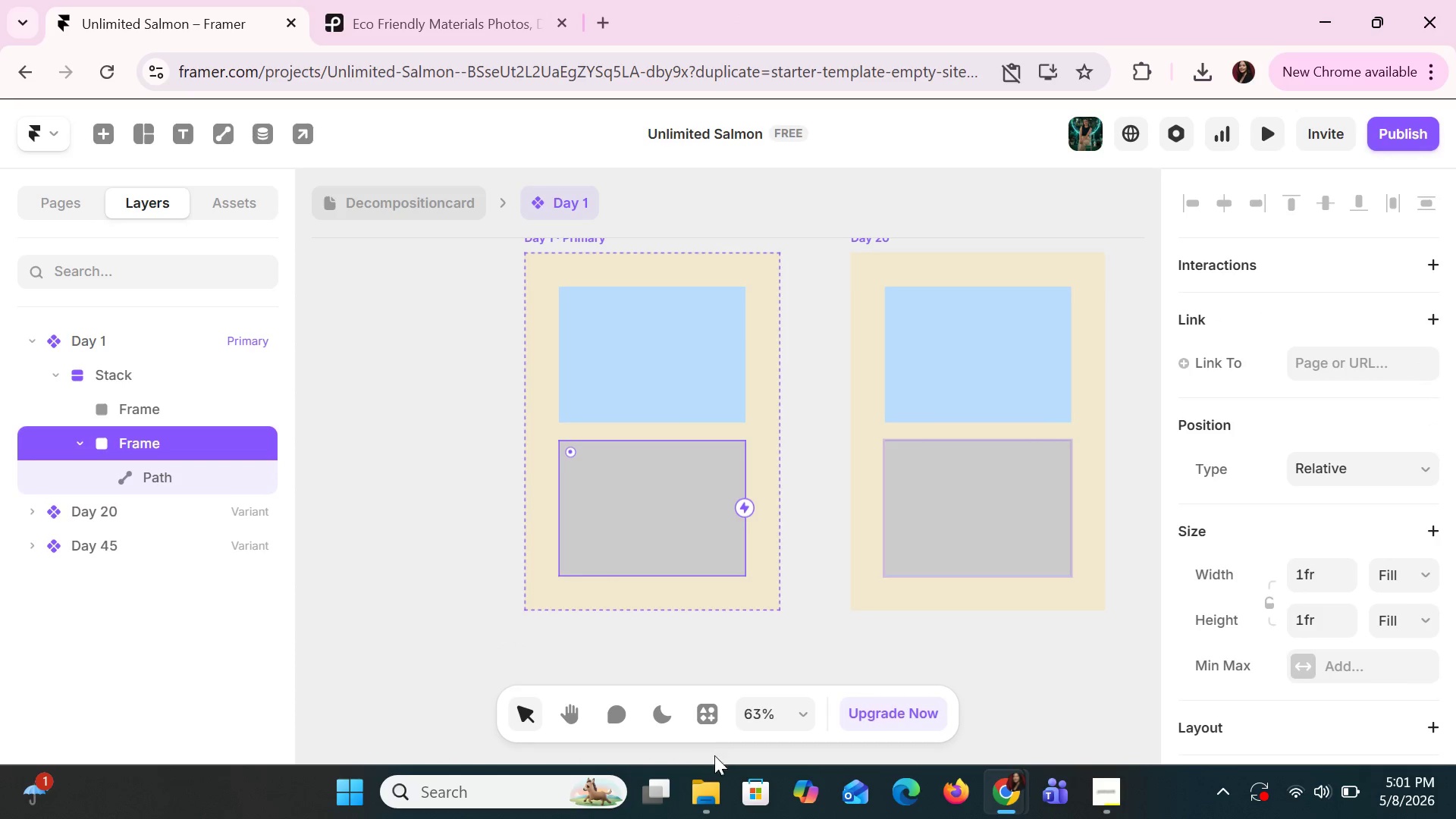 
scroll: coordinate [1046, 448], scroll_direction: down, amount: 1.0
 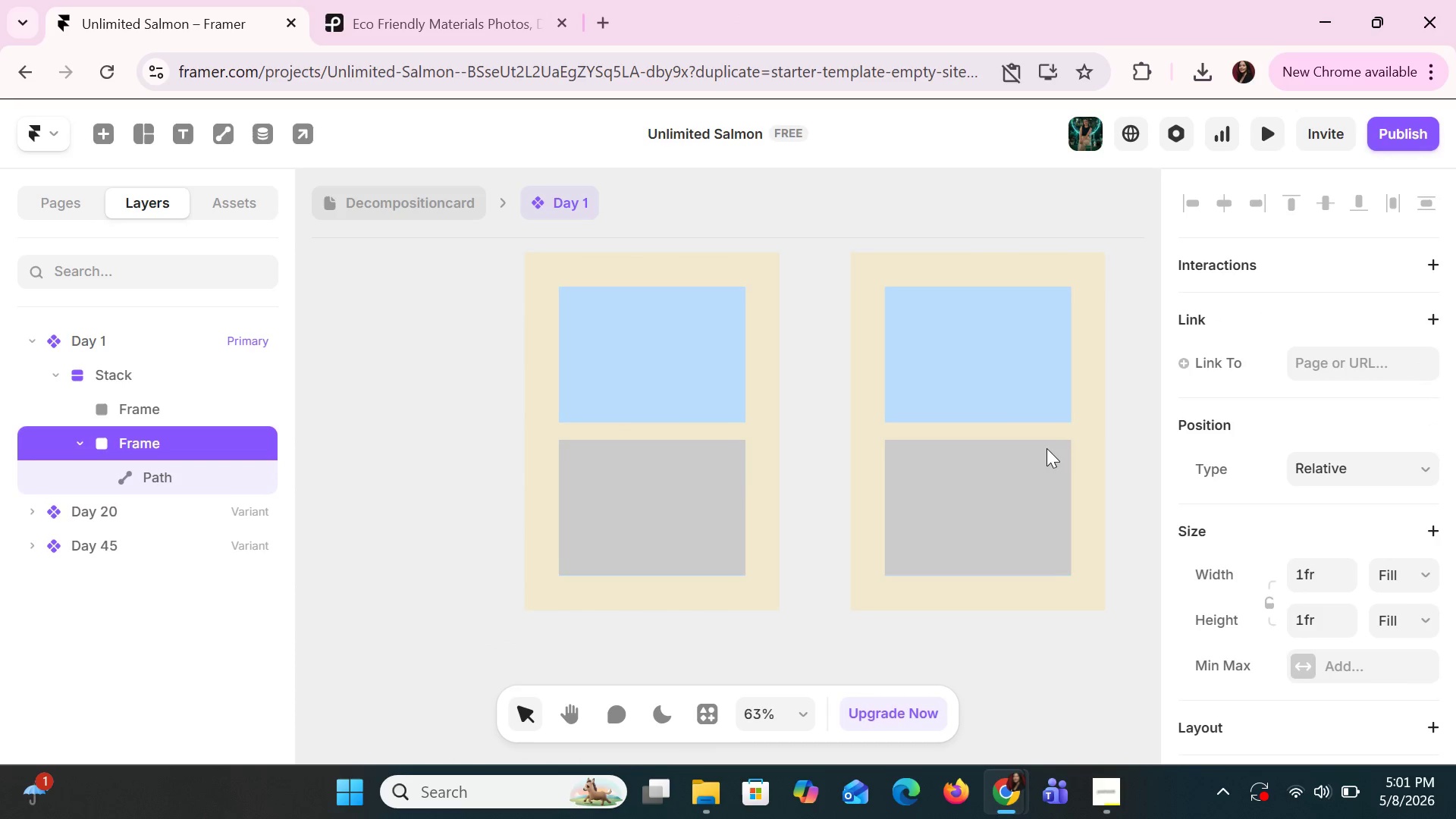 
left_click([709, 785])
 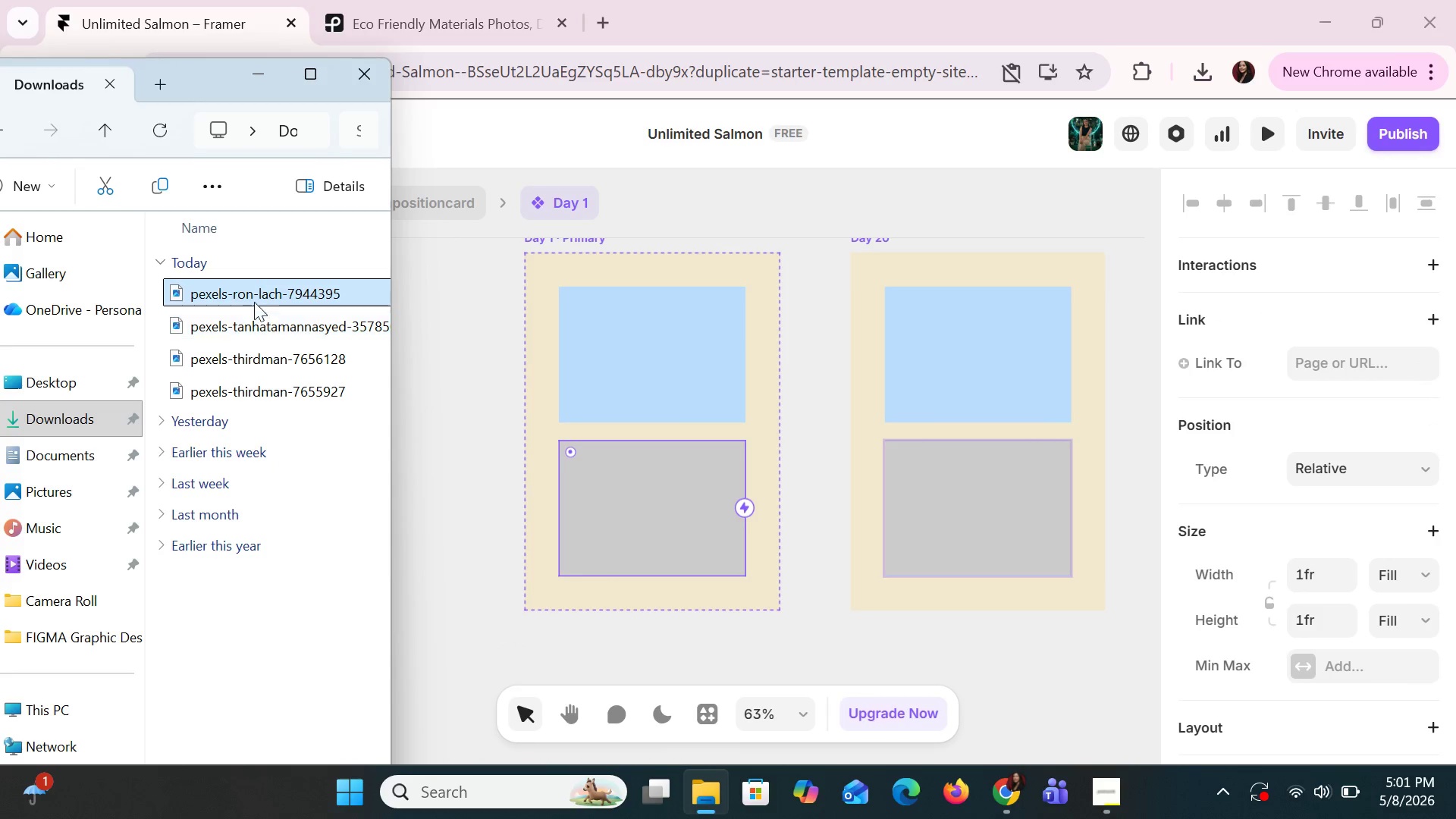 
left_click_drag(start_coordinate=[251, 293], to_coordinate=[624, 497])
 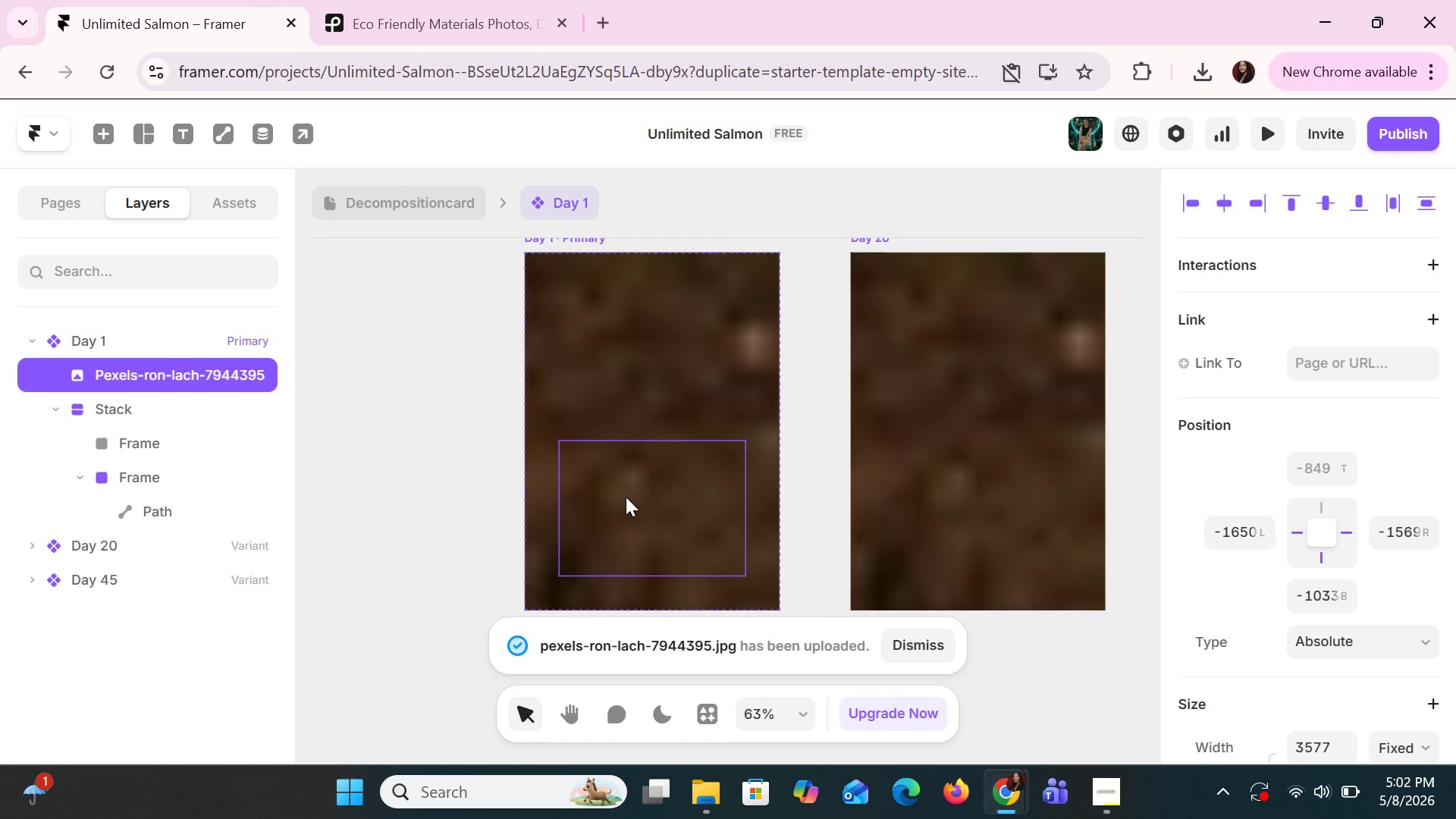 
wait(6.41)
 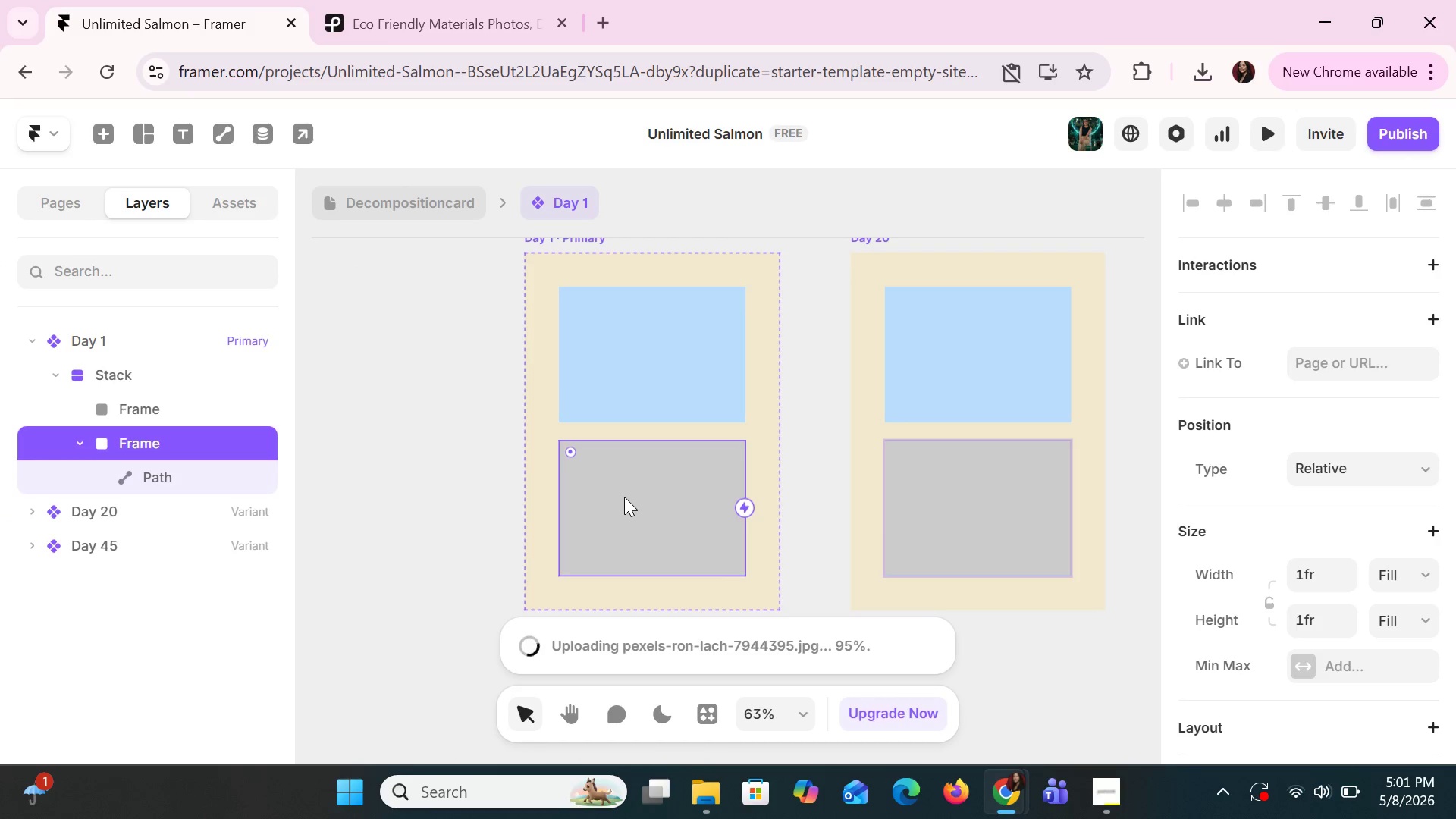 
hold_key(key=ControlLeft, duration=1.5)
scroll: coordinate [626, 497], scroll_direction: down, amount: 6.0
 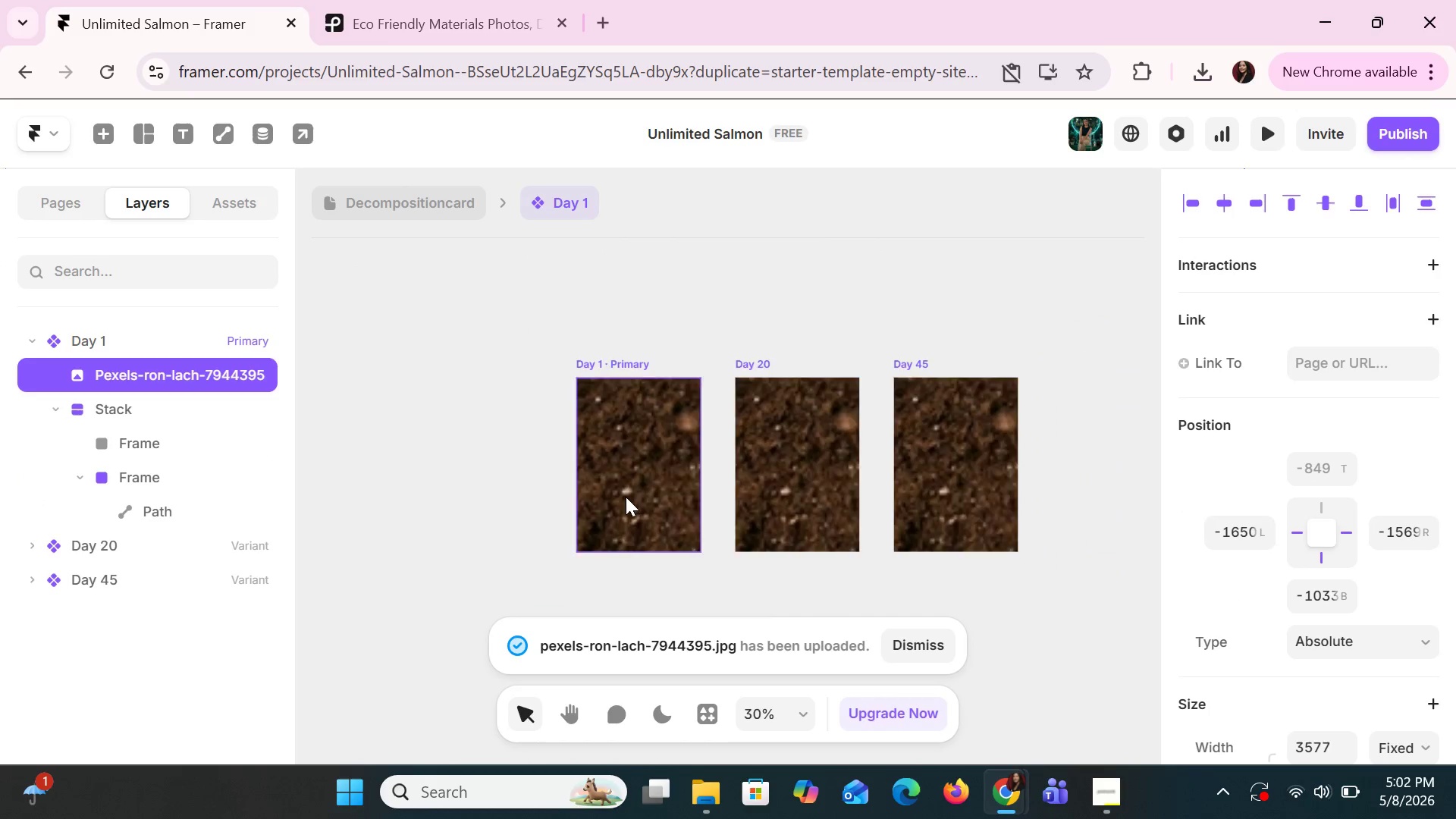 
hold_key(key=ControlLeft, duration=0.47)
 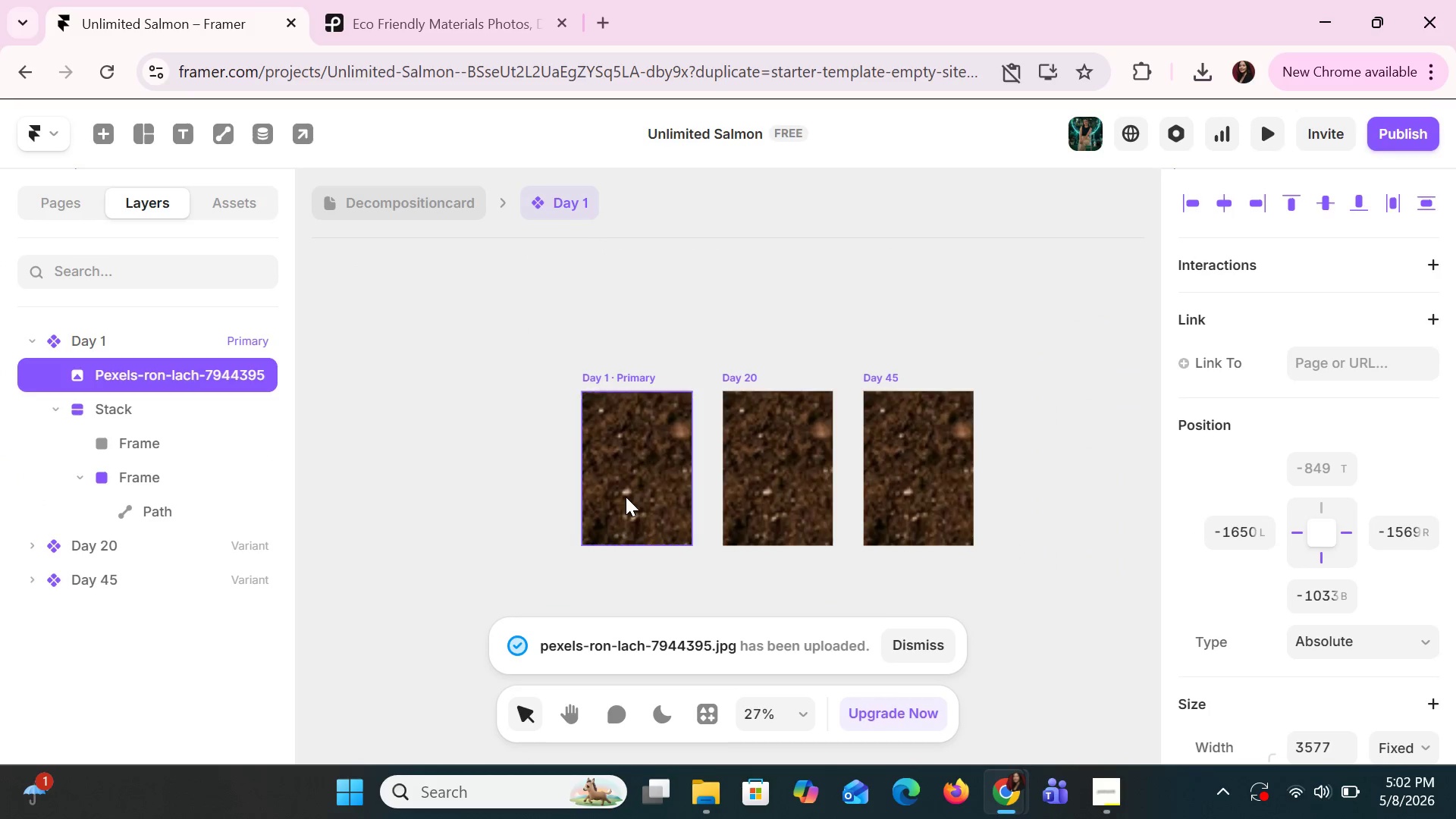 
hold_key(key=ControlLeft, duration=0.47)
scroll: coordinate [626, 497], scroll_direction: down, amount: 1.0
 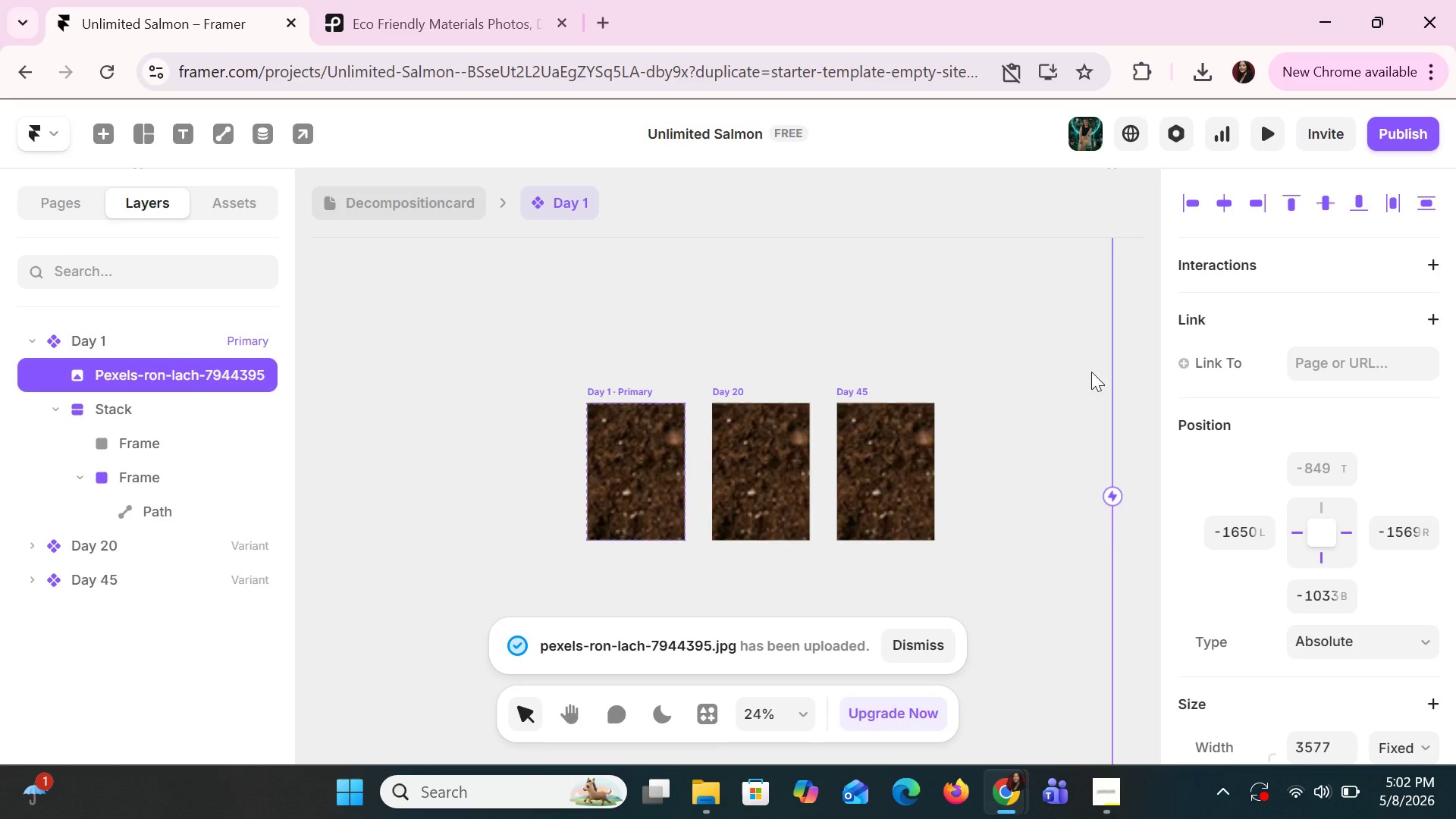 
hold_key(key=ControlLeft, duration=0.86)
scroll: coordinate [1089, 425], scroll_direction: down, amount: 2.0
 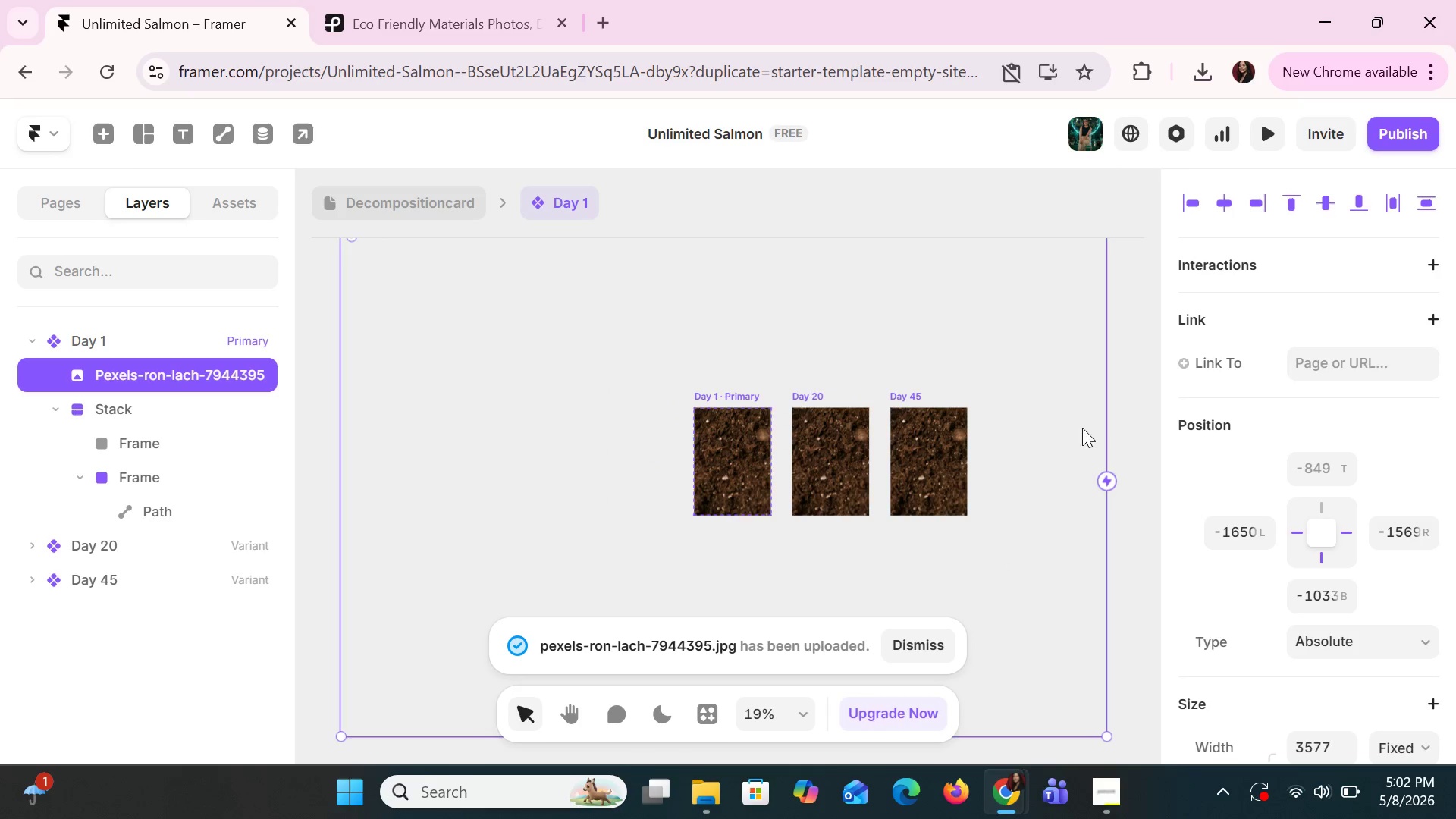 
hold_key(key=ControlLeft, duration=0.83)
scroll: coordinate [959, 452], scroll_direction: down, amount: 2.0
 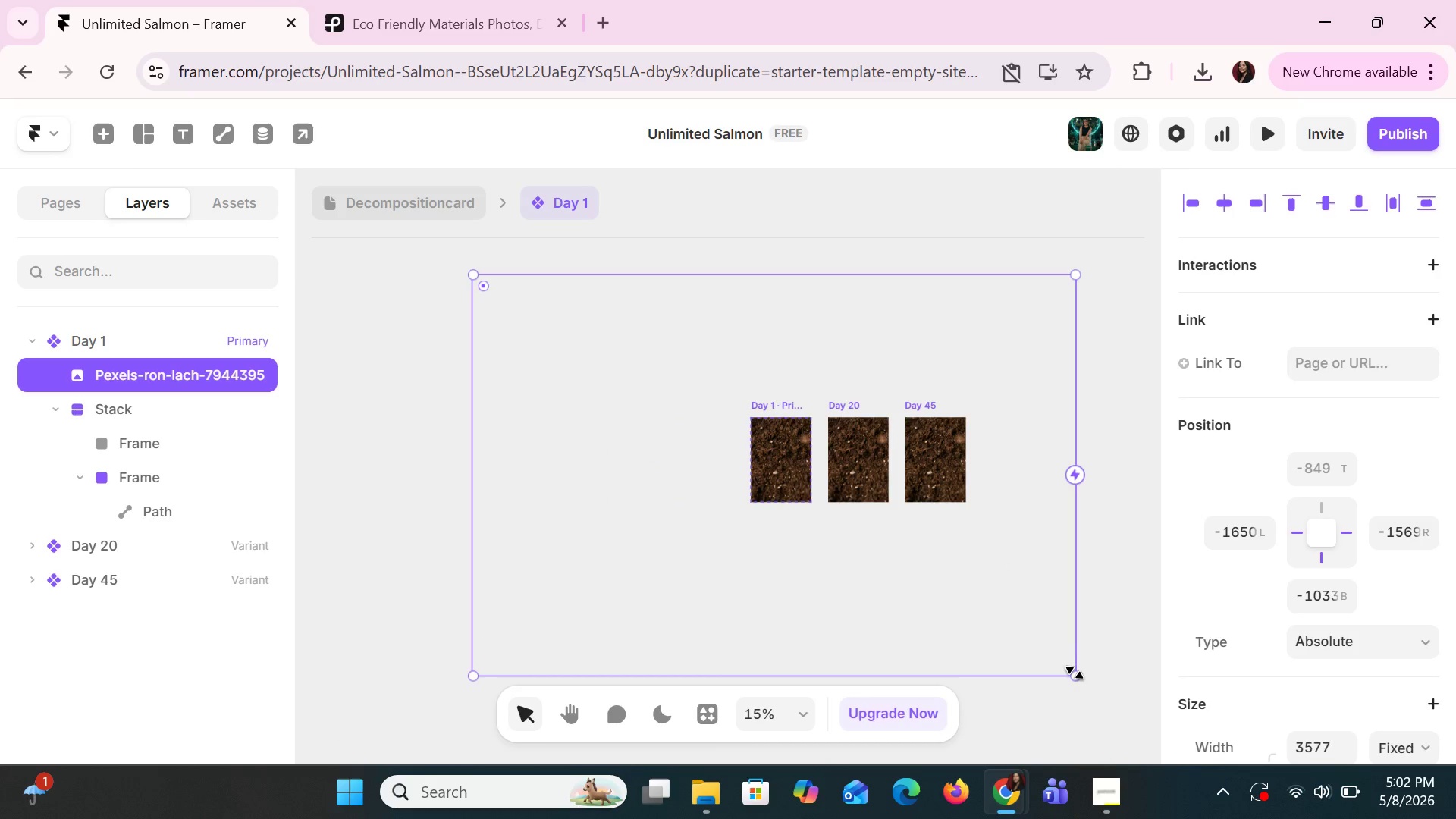 
left_click_drag(start_coordinate=[1075, 674], to_coordinate=[758, 433])
 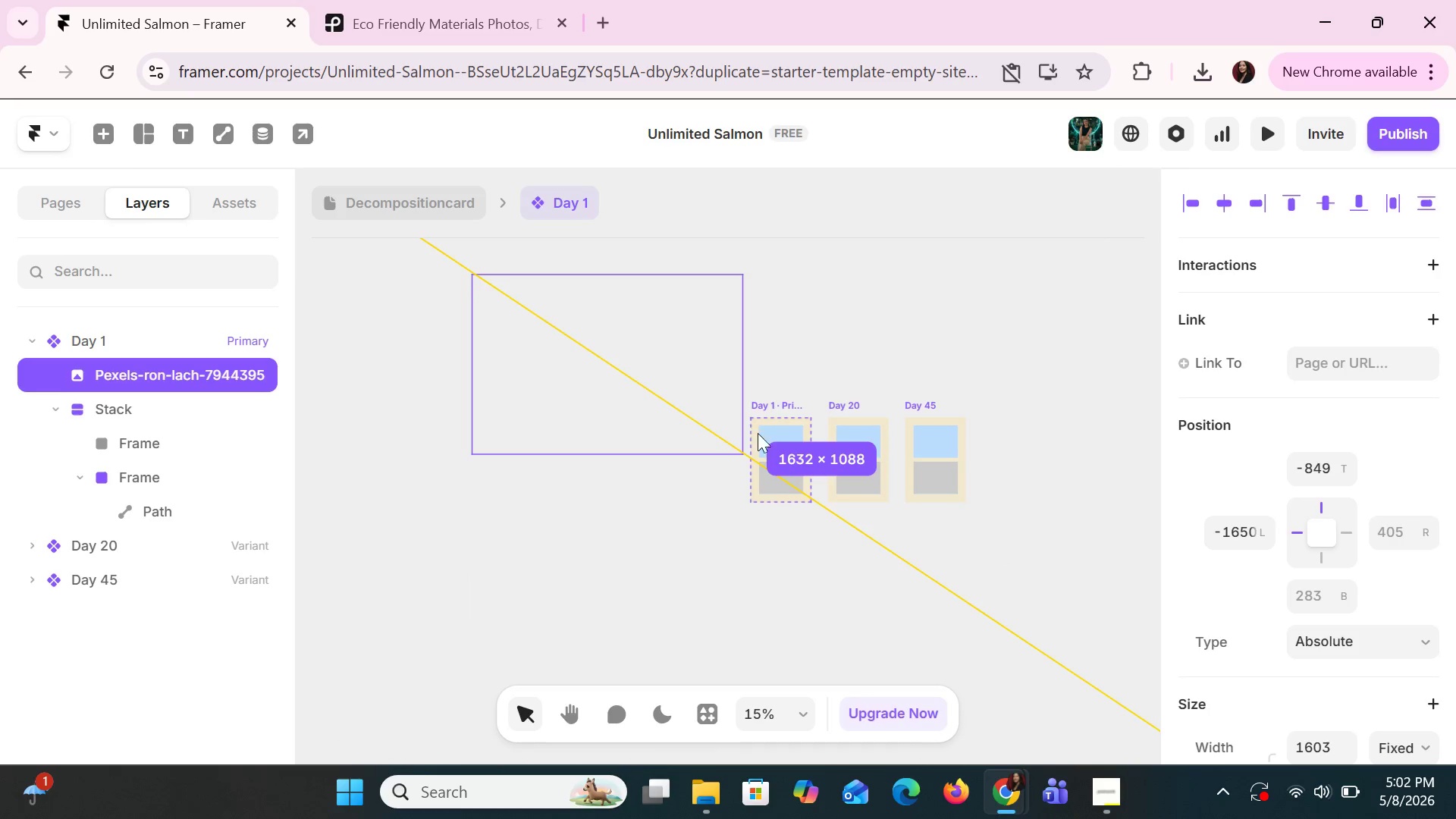 
left_click([758, 433])
 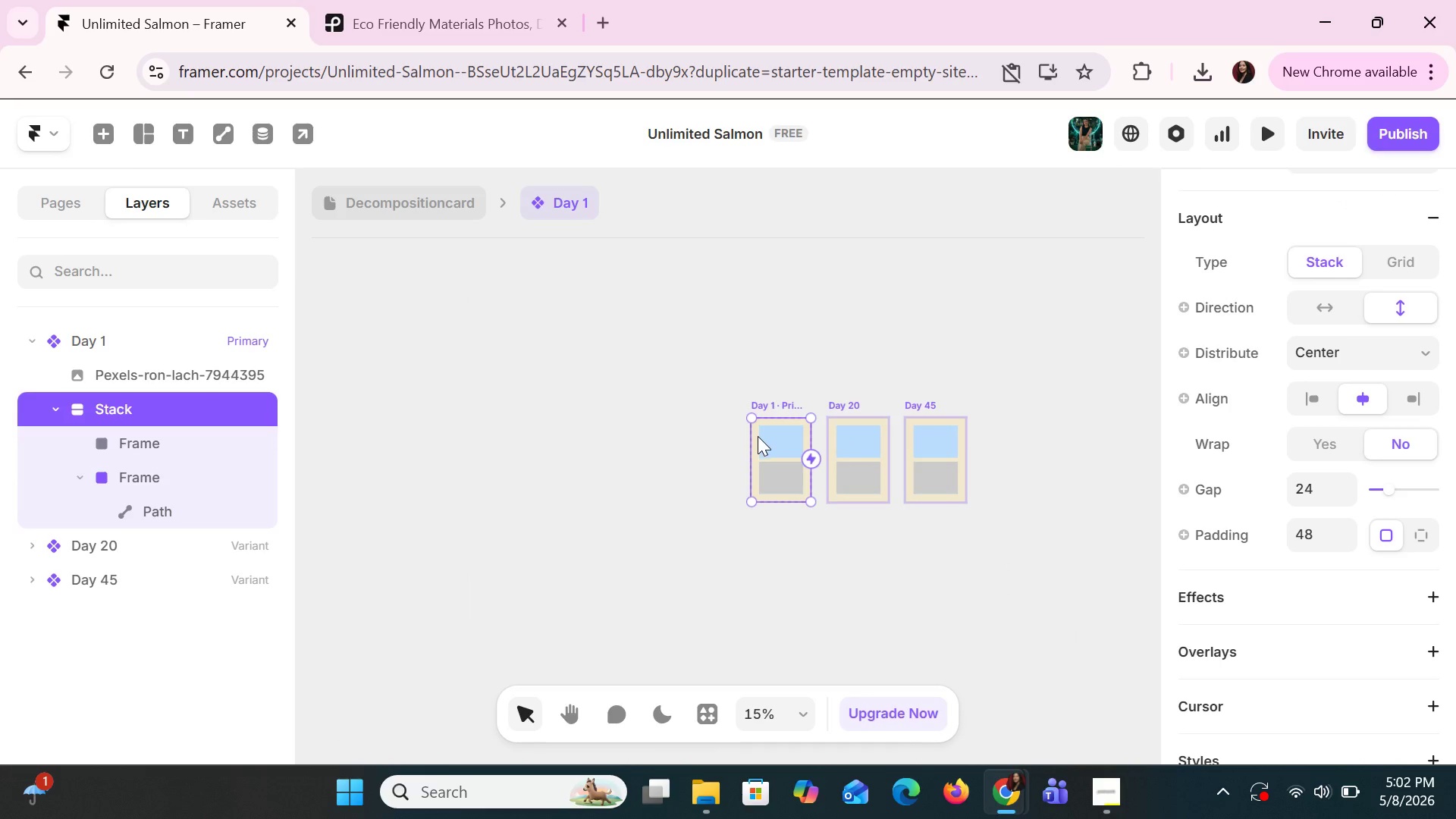 
double_click([758, 434])
 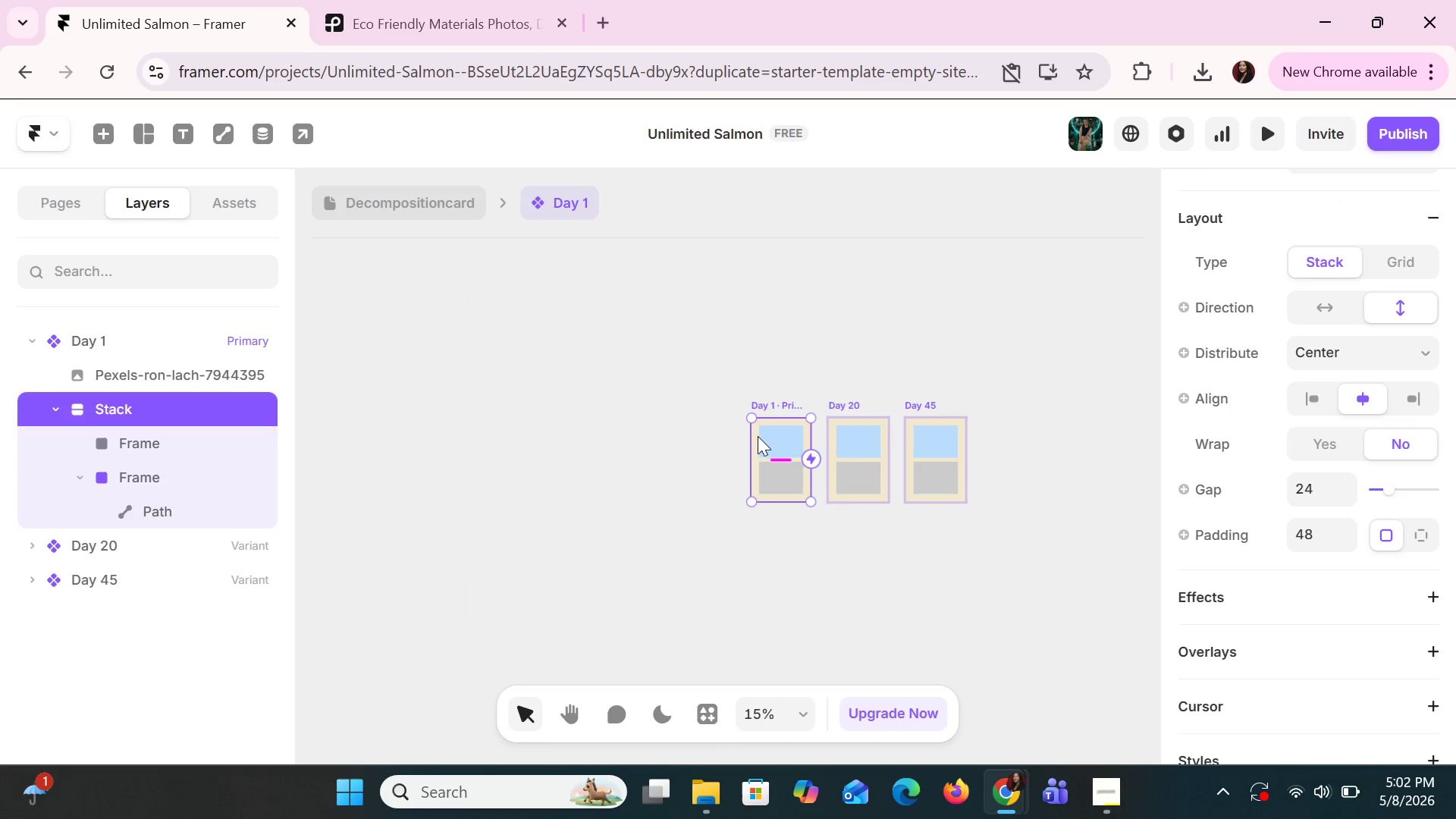 
key(Control+ControlLeft)
 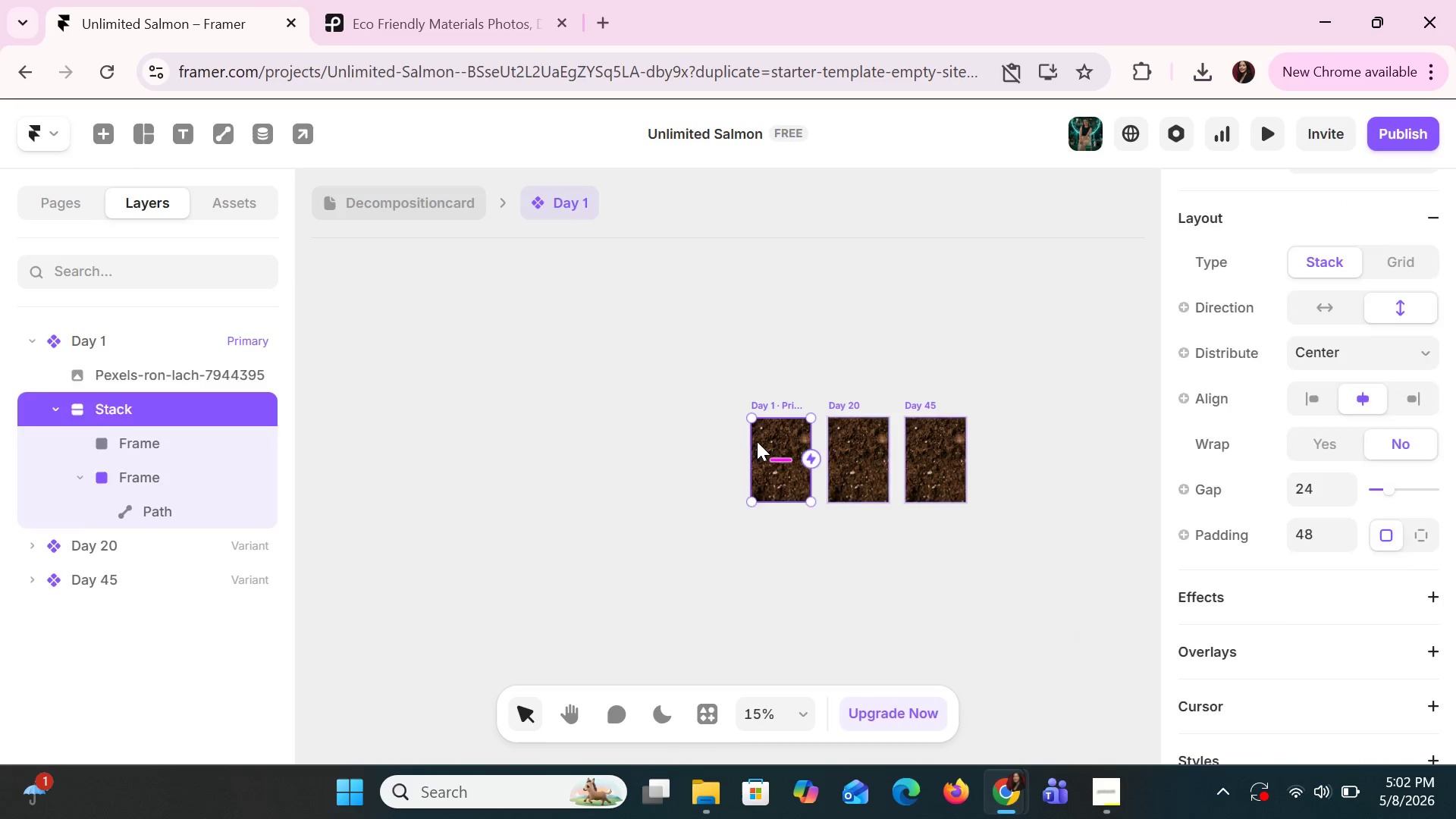 
key(Control+Z)
 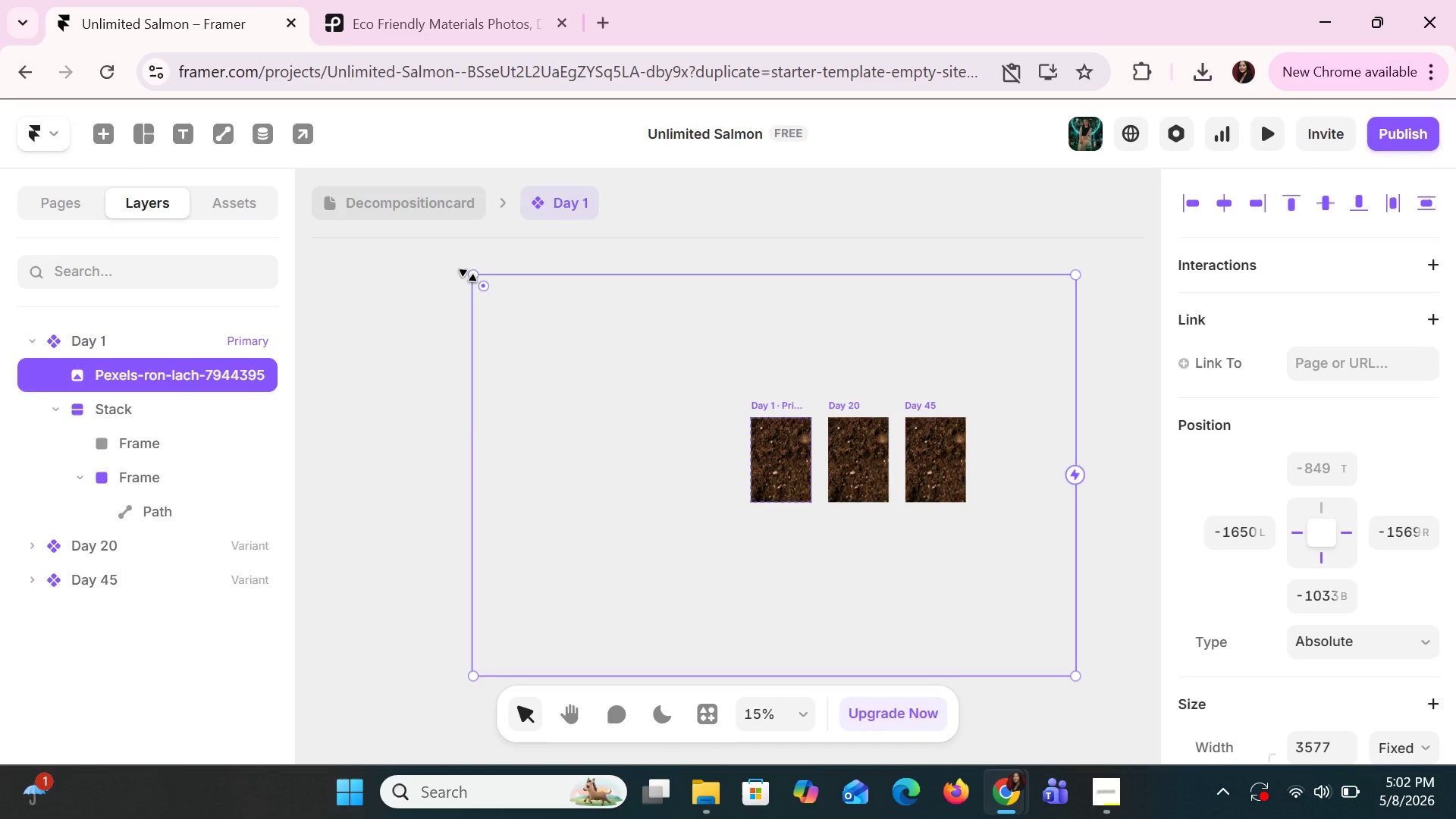 
left_click_drag(start_coordinate=[468, 275], to_coordinate=[758, 465])
 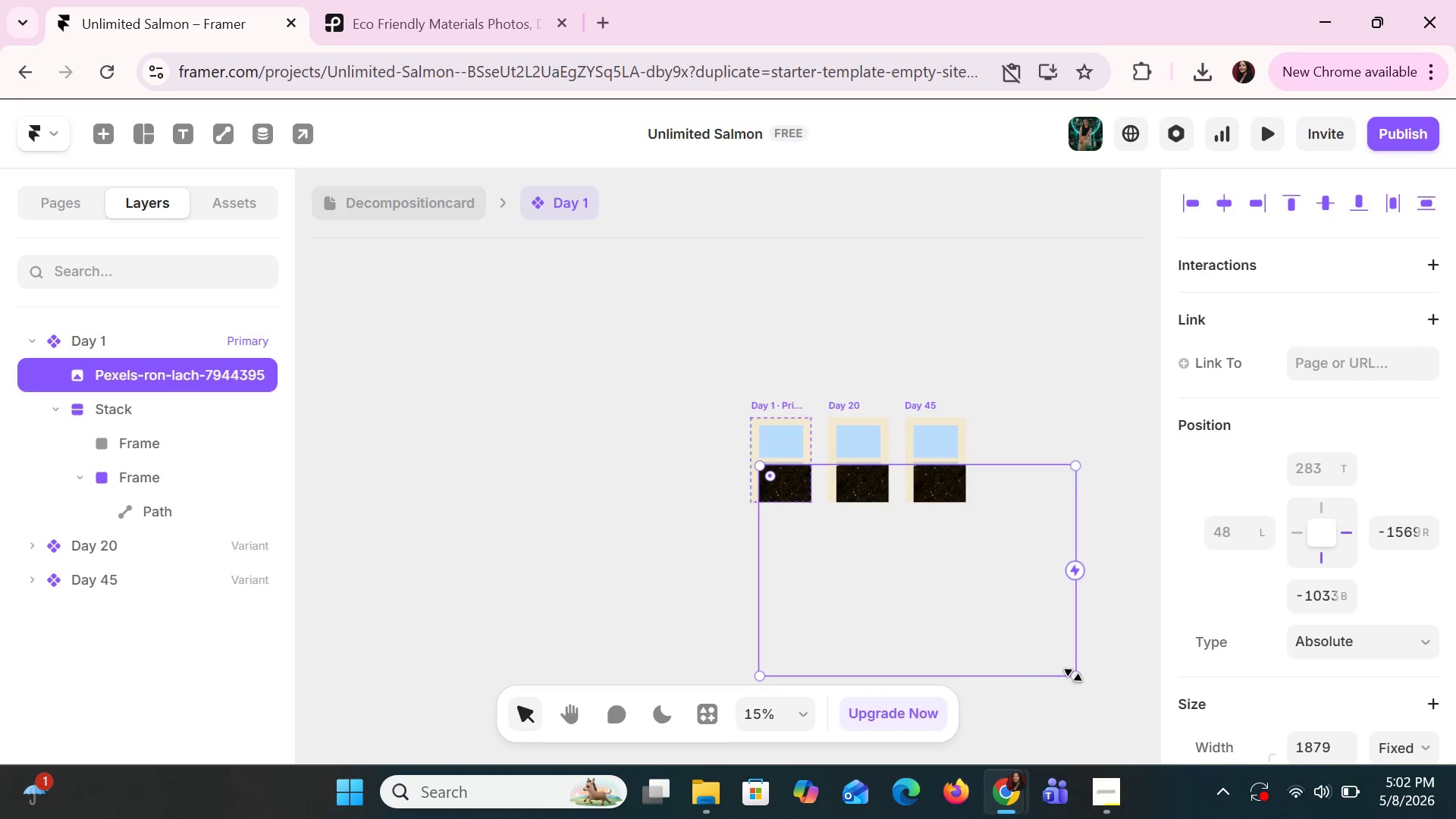 
left_click_drag(start_coordinate=[1075, 675], to_coordinate=[814, 488])
 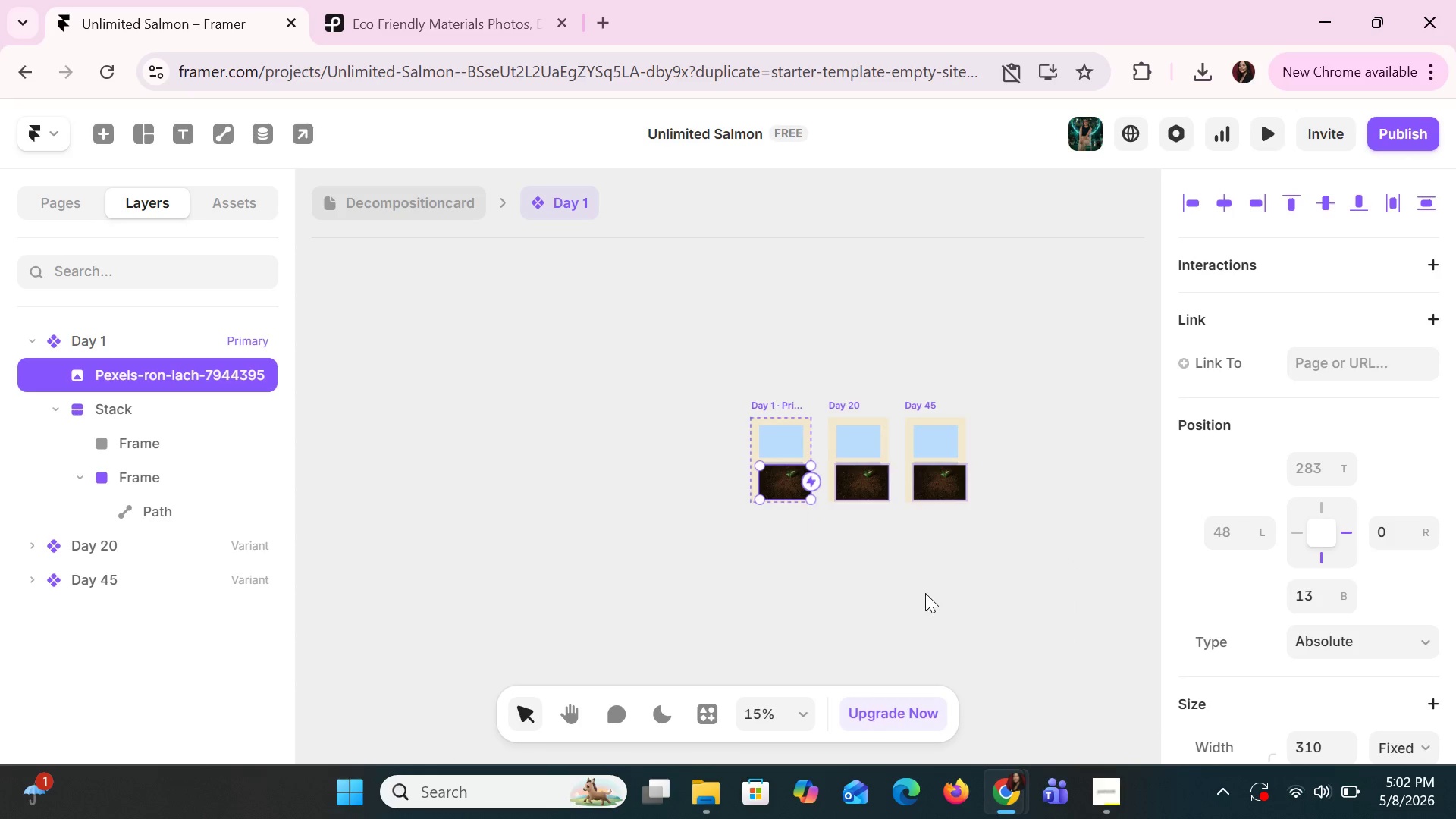 
hold_key(key=ControlLeft, duration=1.08)
scroll: coordinate [925, 595], scroll_direction: up, amount: 4.0
 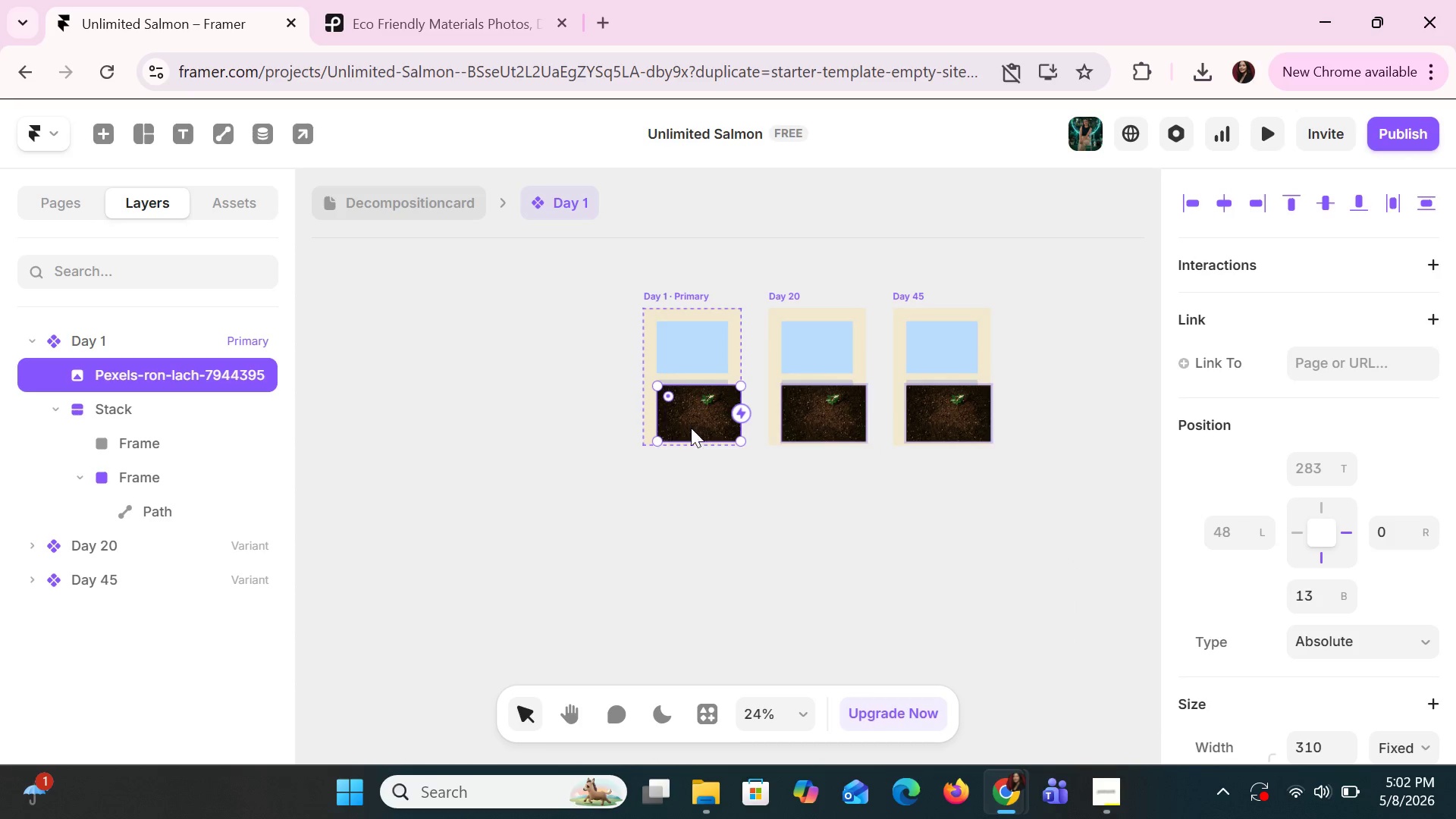 
hold_key(key=ControlLeft, duration=0.73)
 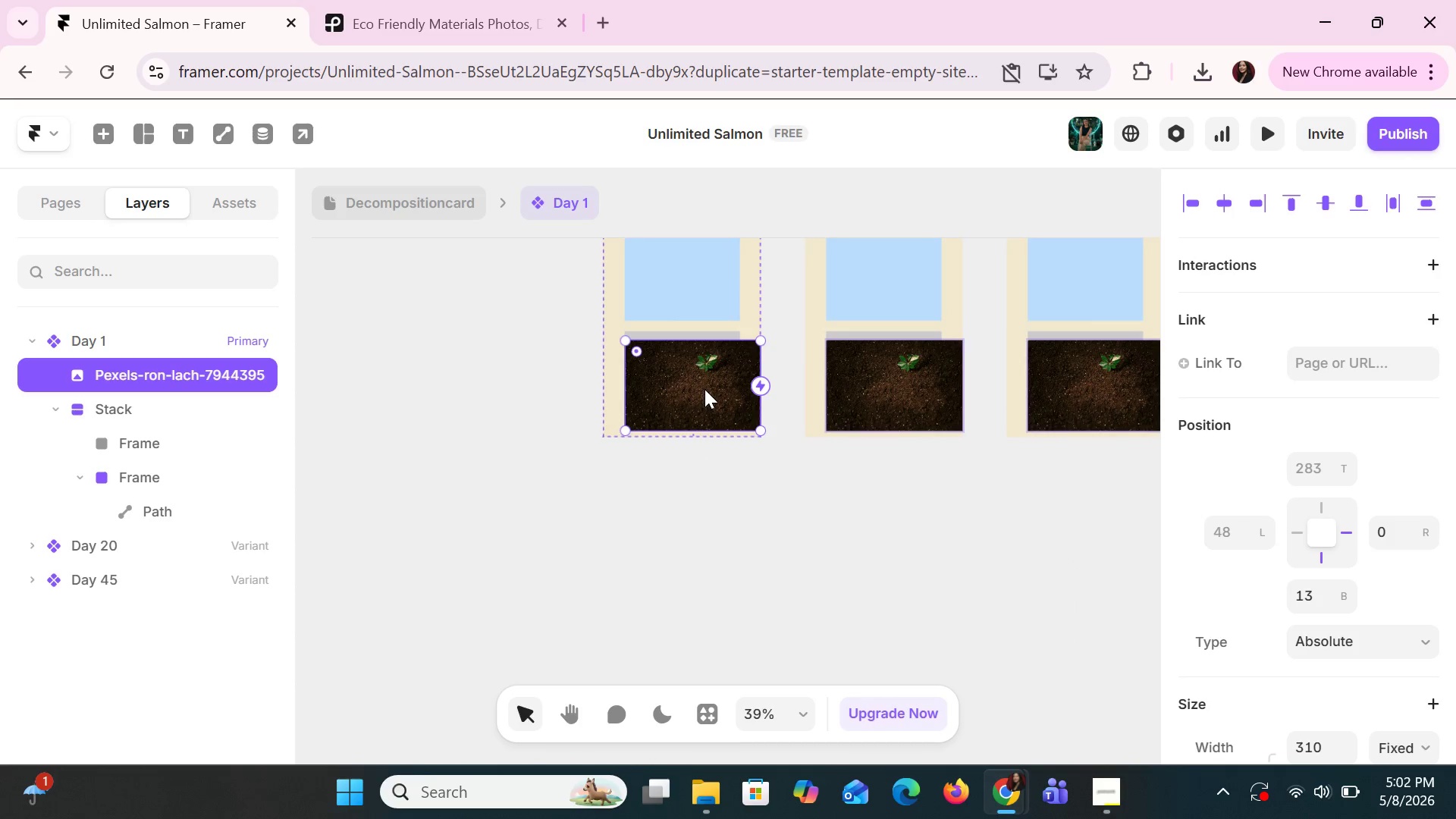 
left_click([704, 391])
 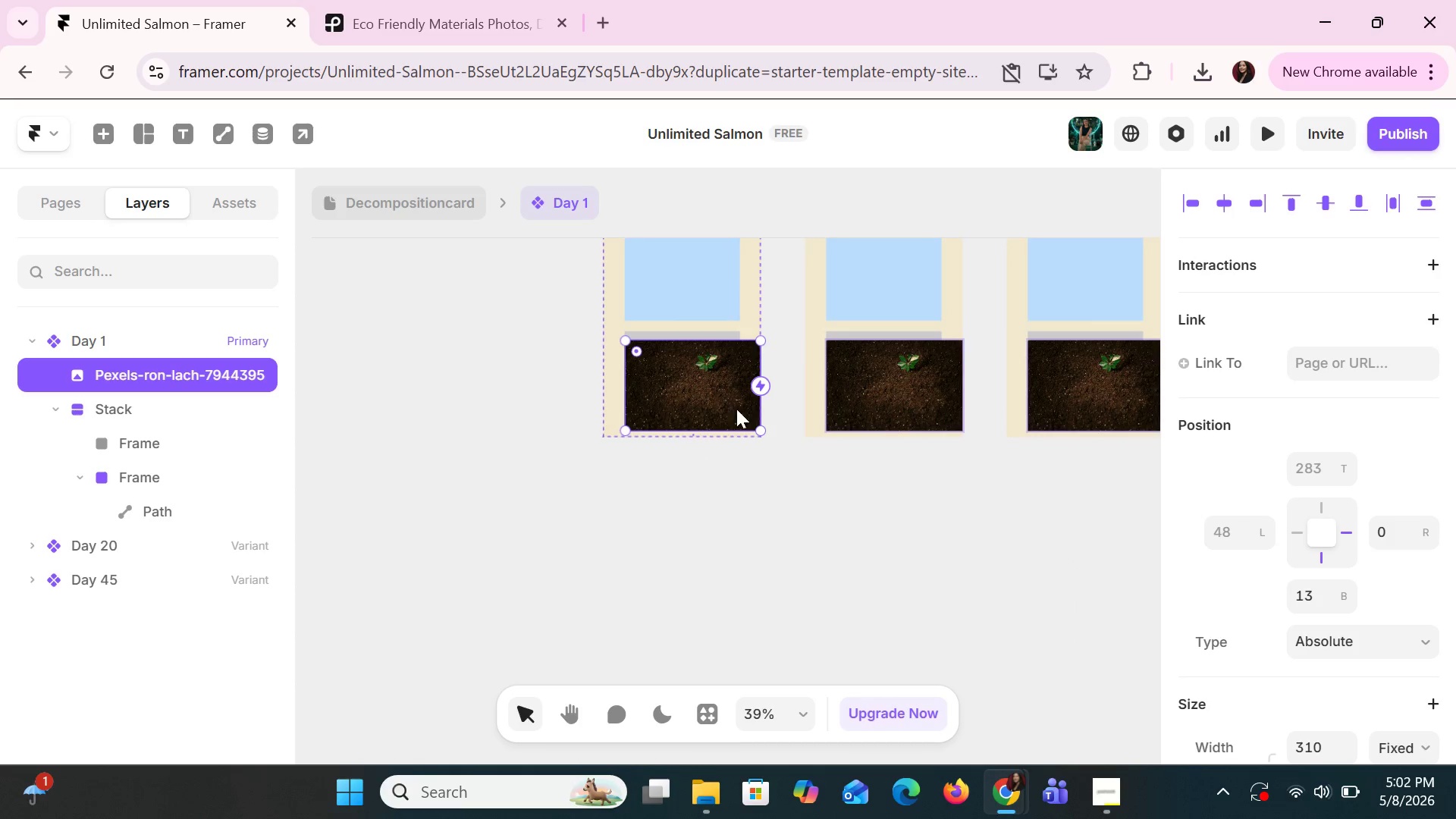 
scroll: coordinate [708, 459], scroll_direction: up, amount: 4.0
 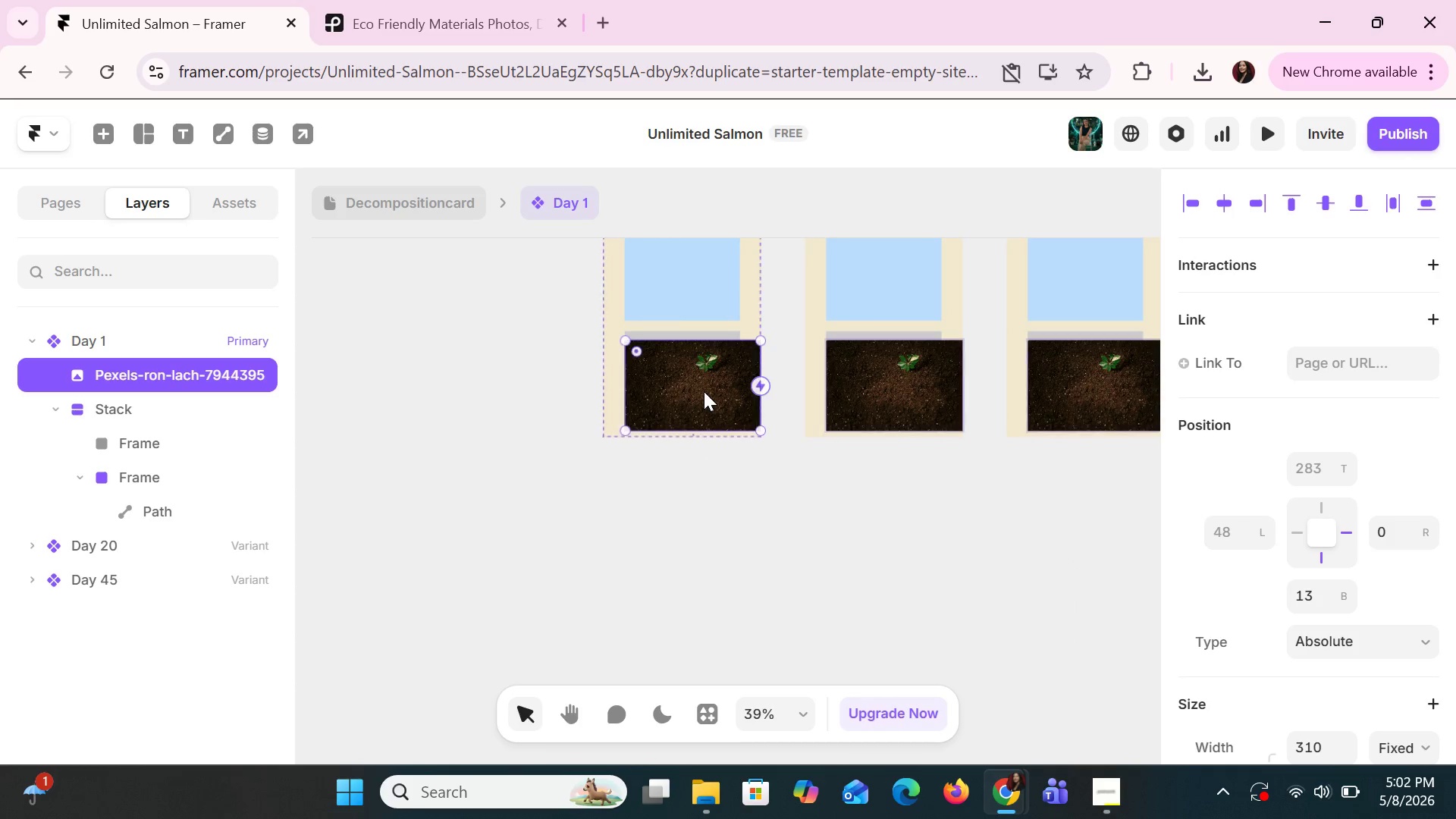 
left_click_drag(start_coordinate=[760, 427], to_coordinate=[738, 408])
 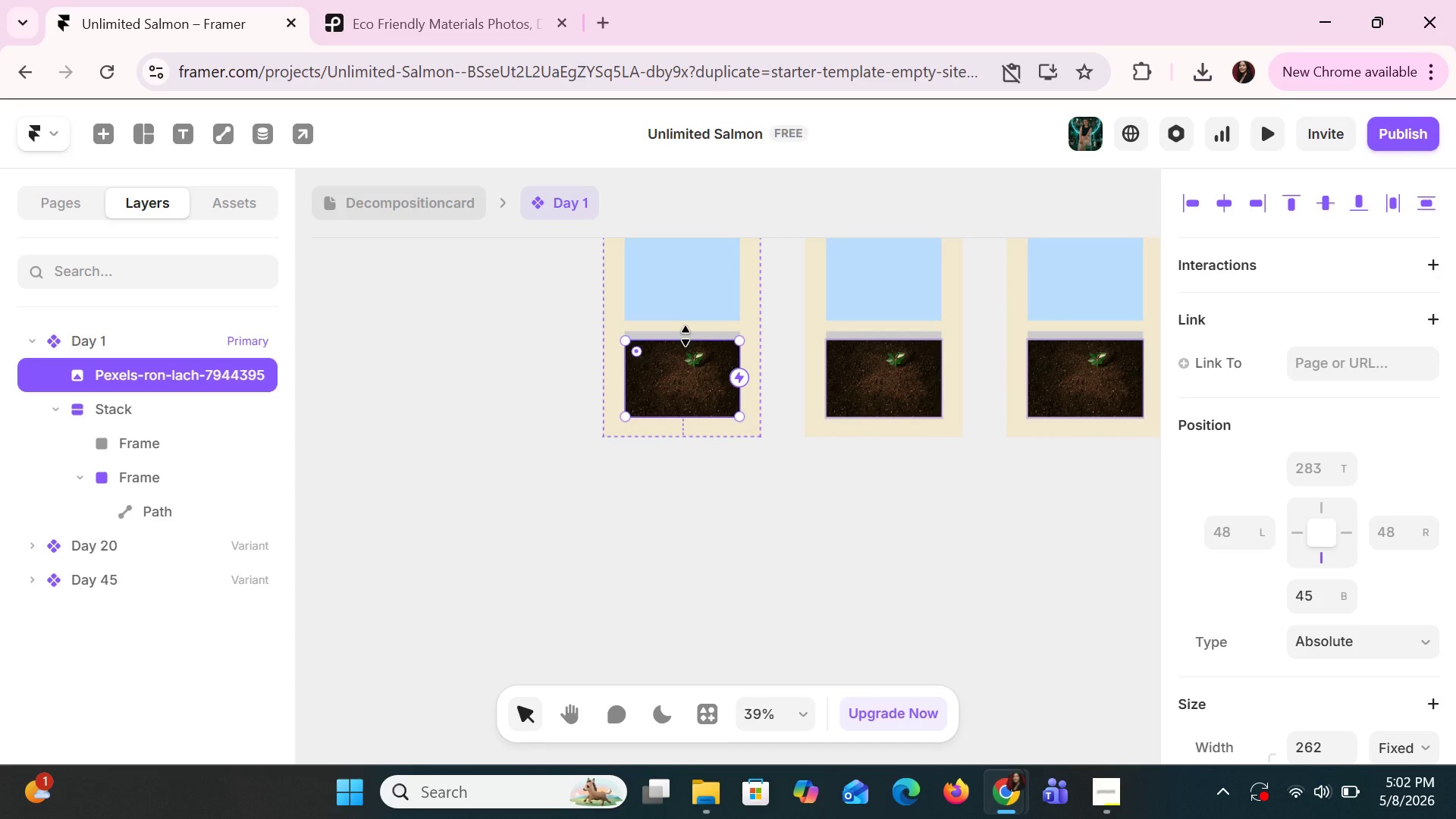 
left_click_drag(start_coordinate=[686, 336], to_coordinate=[682, 329])
 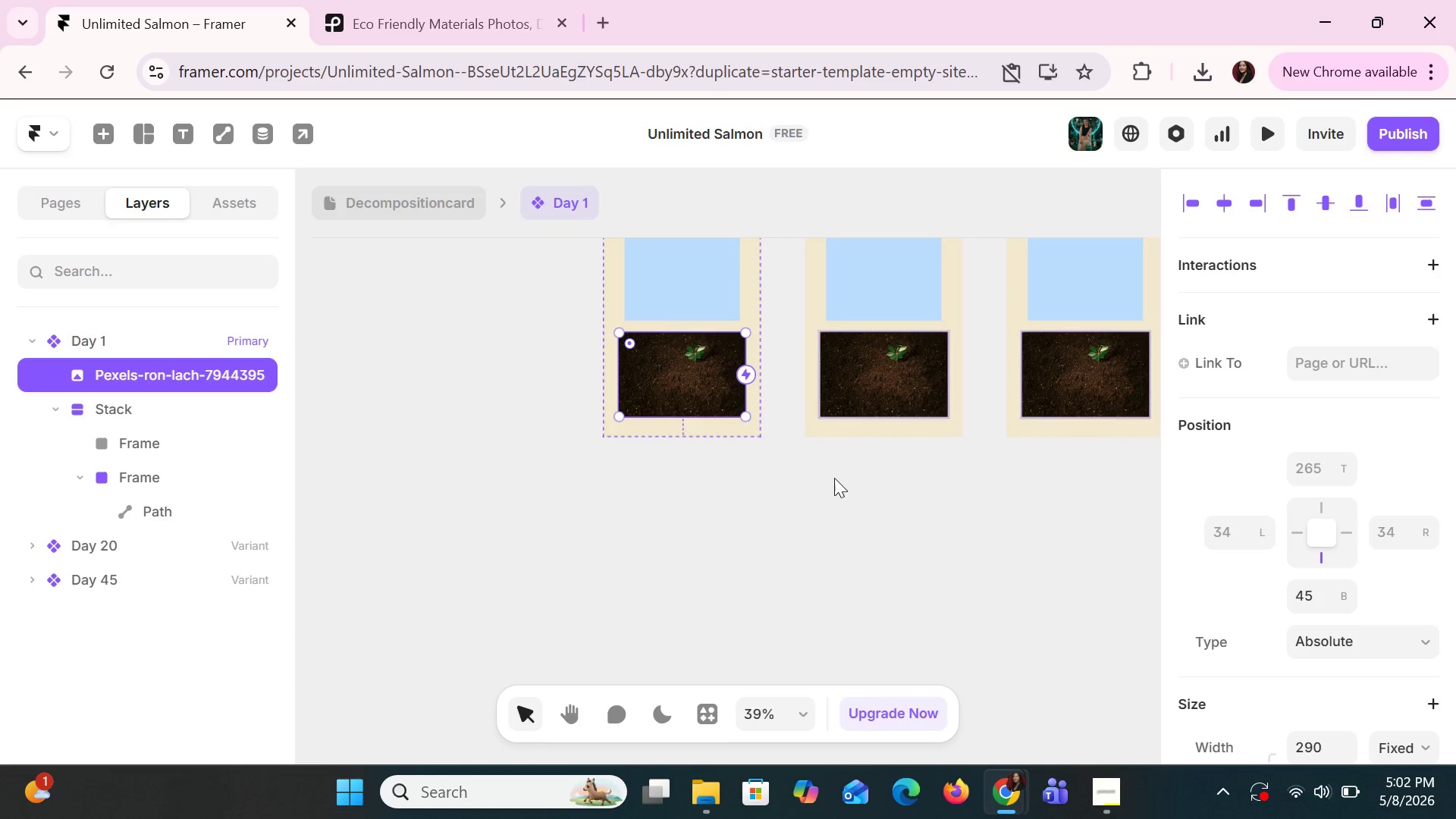 
hold_key(key=ControlLeft, duration=1.06)
 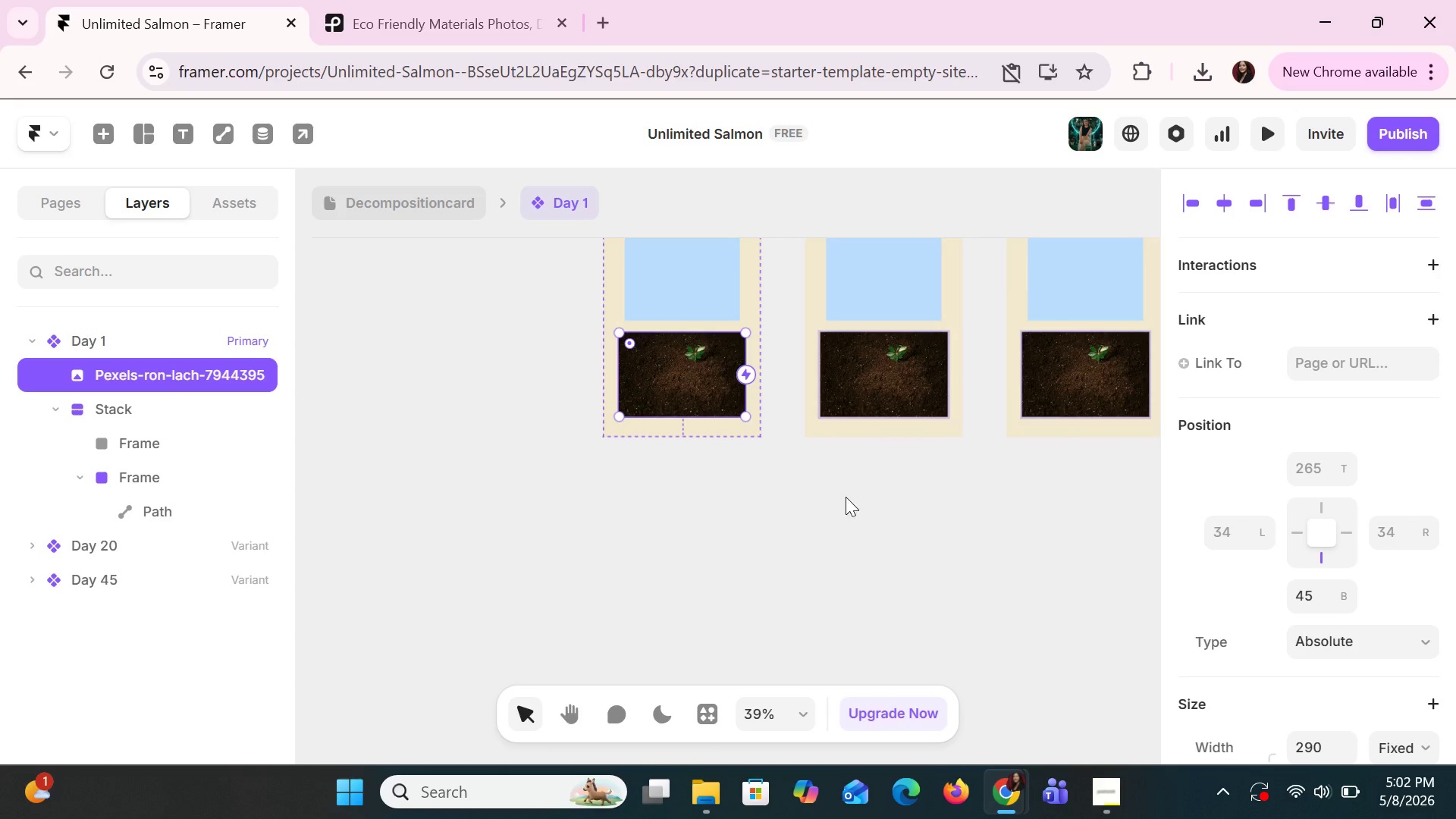 
wait(7.8)
 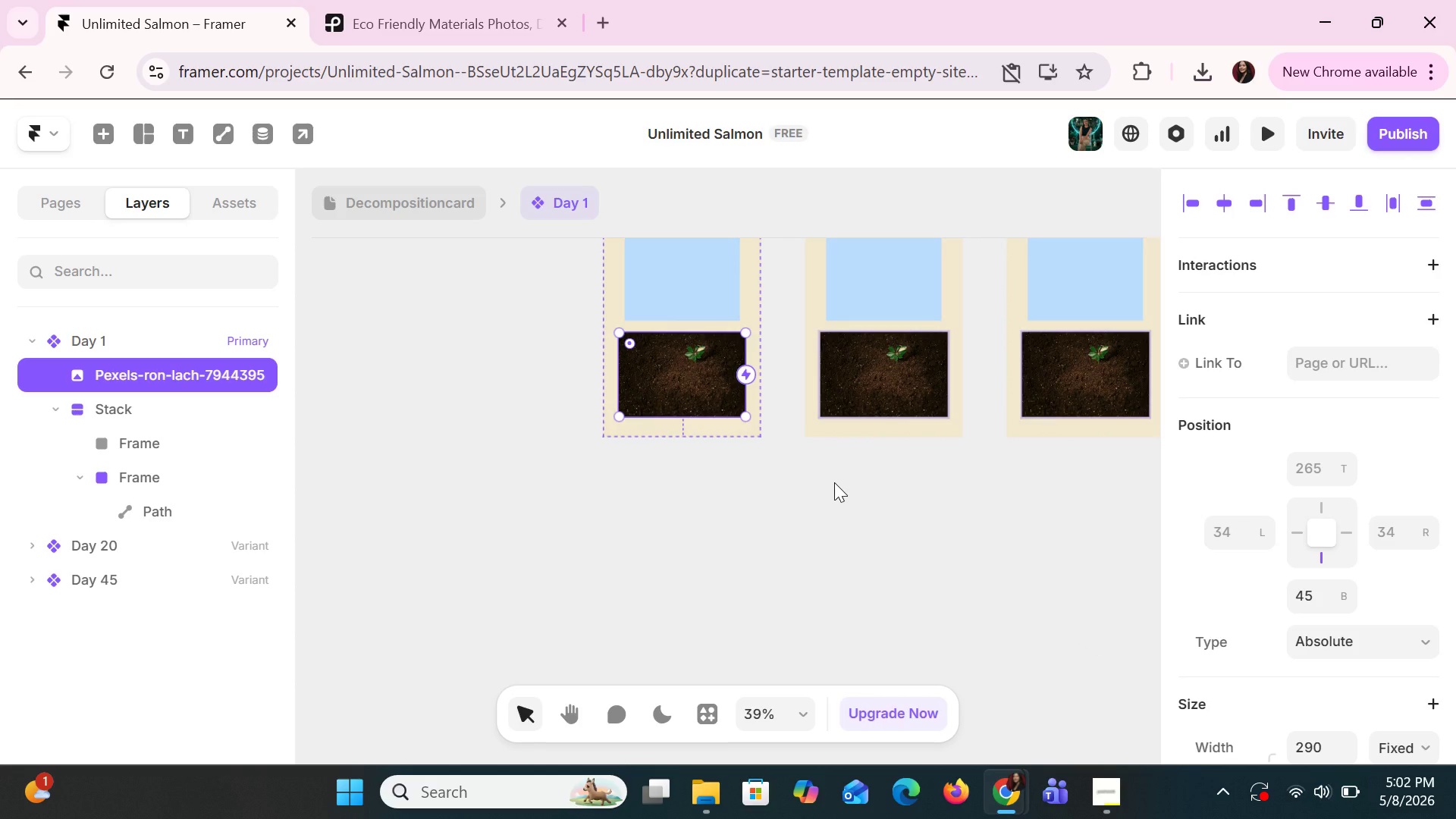 
left_click([32, 548])
 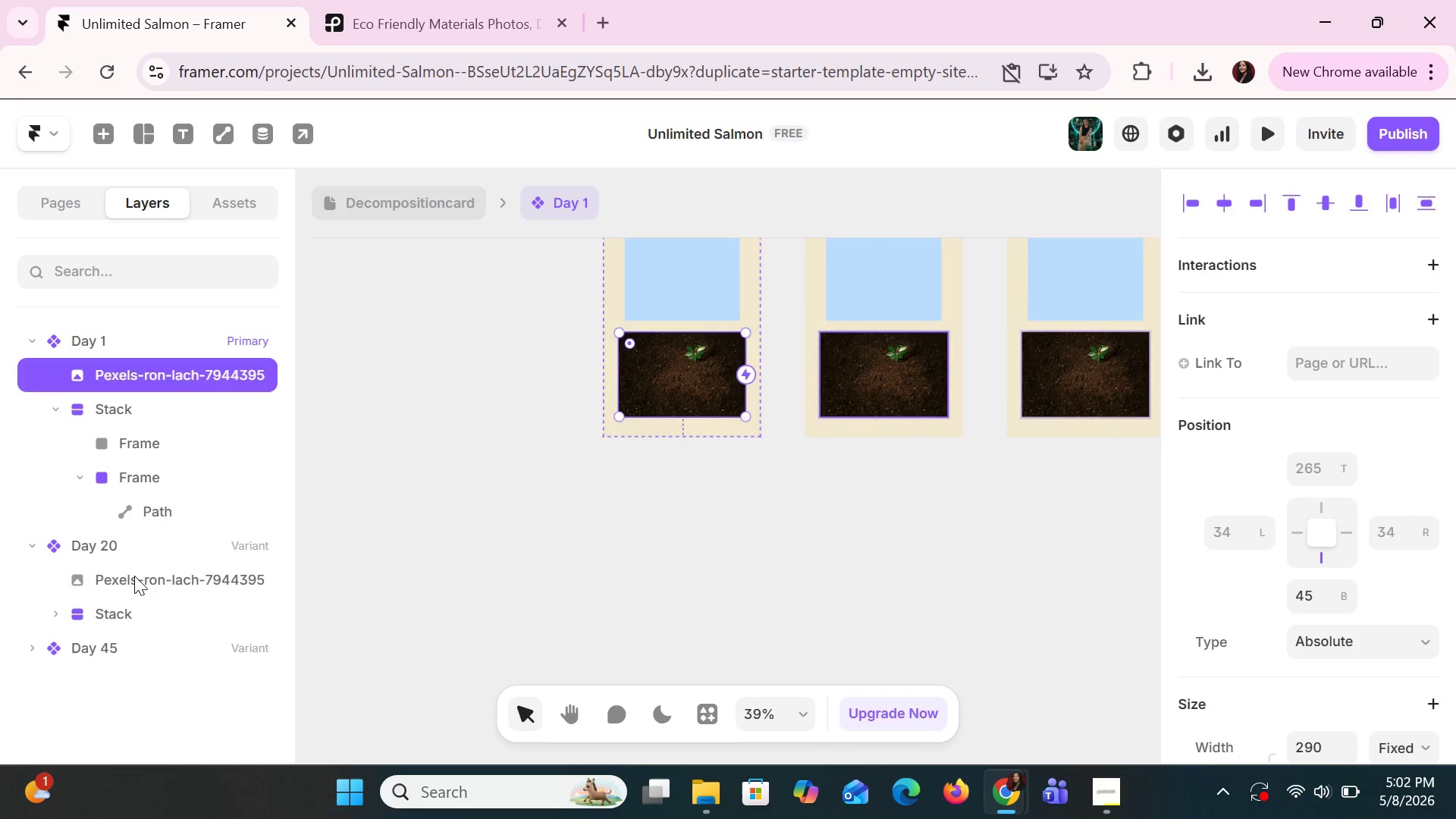 
left_click([137, 580])
 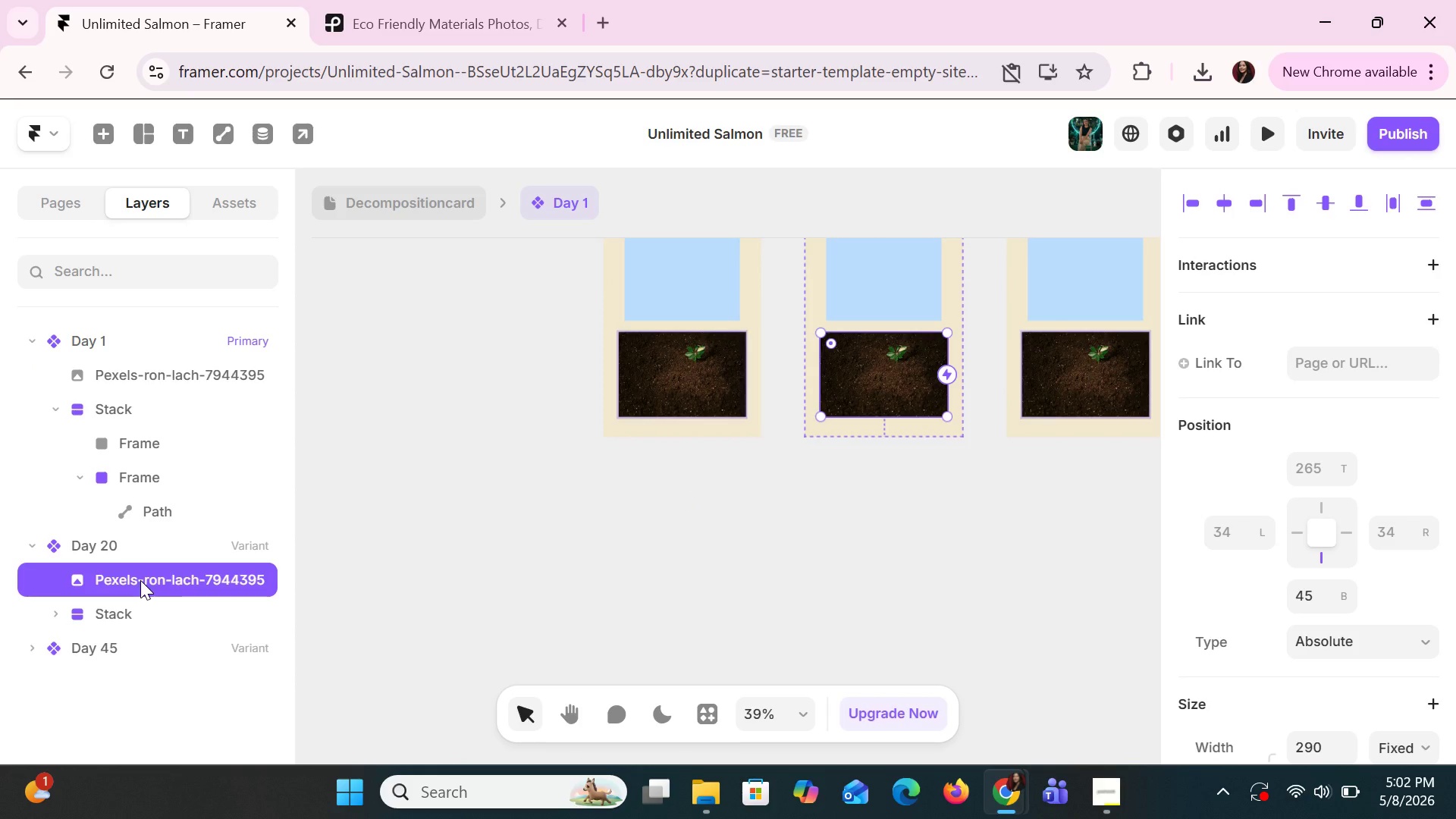 
key(Delete)
 